 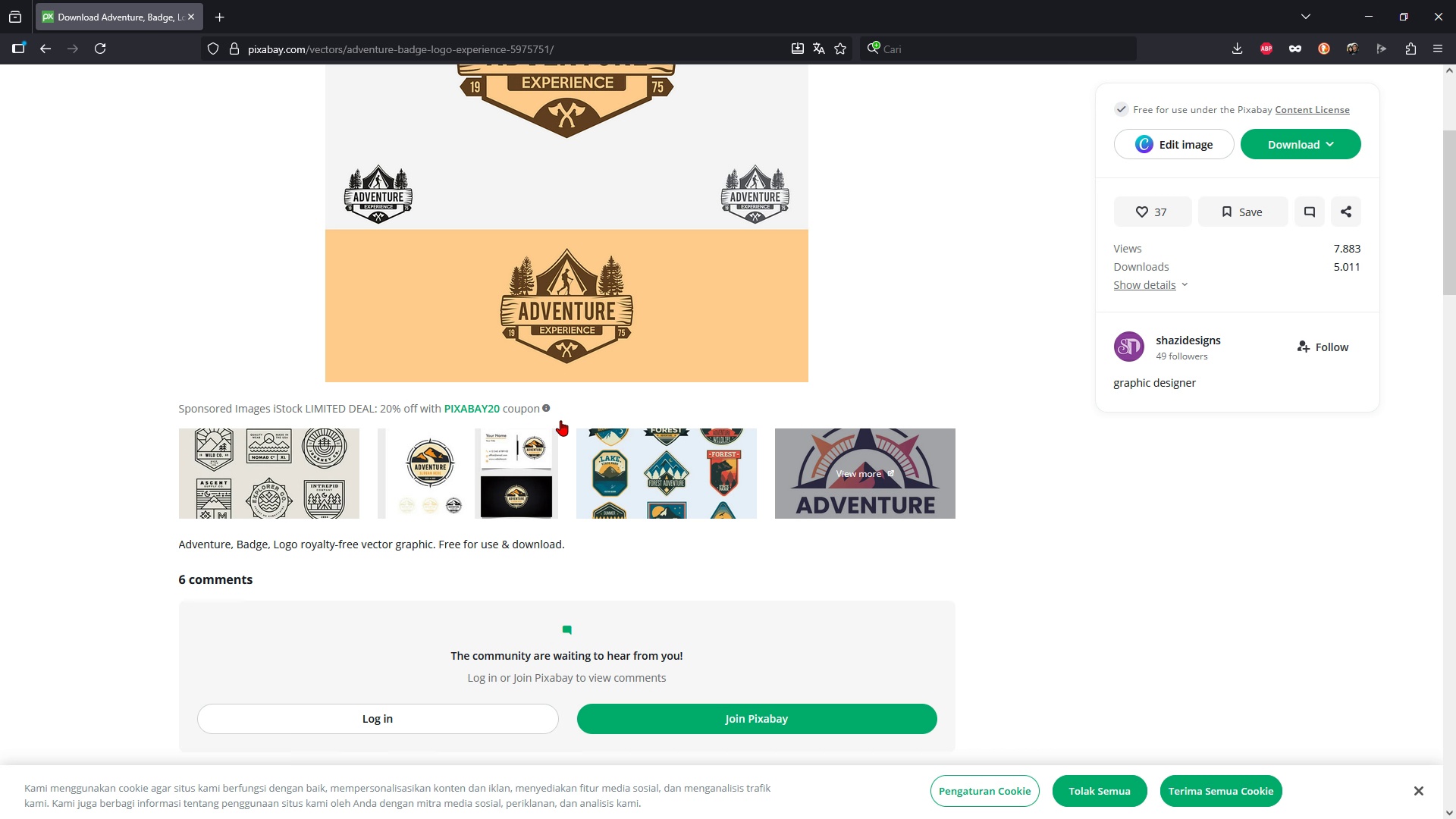 
left_click([210, 17])
 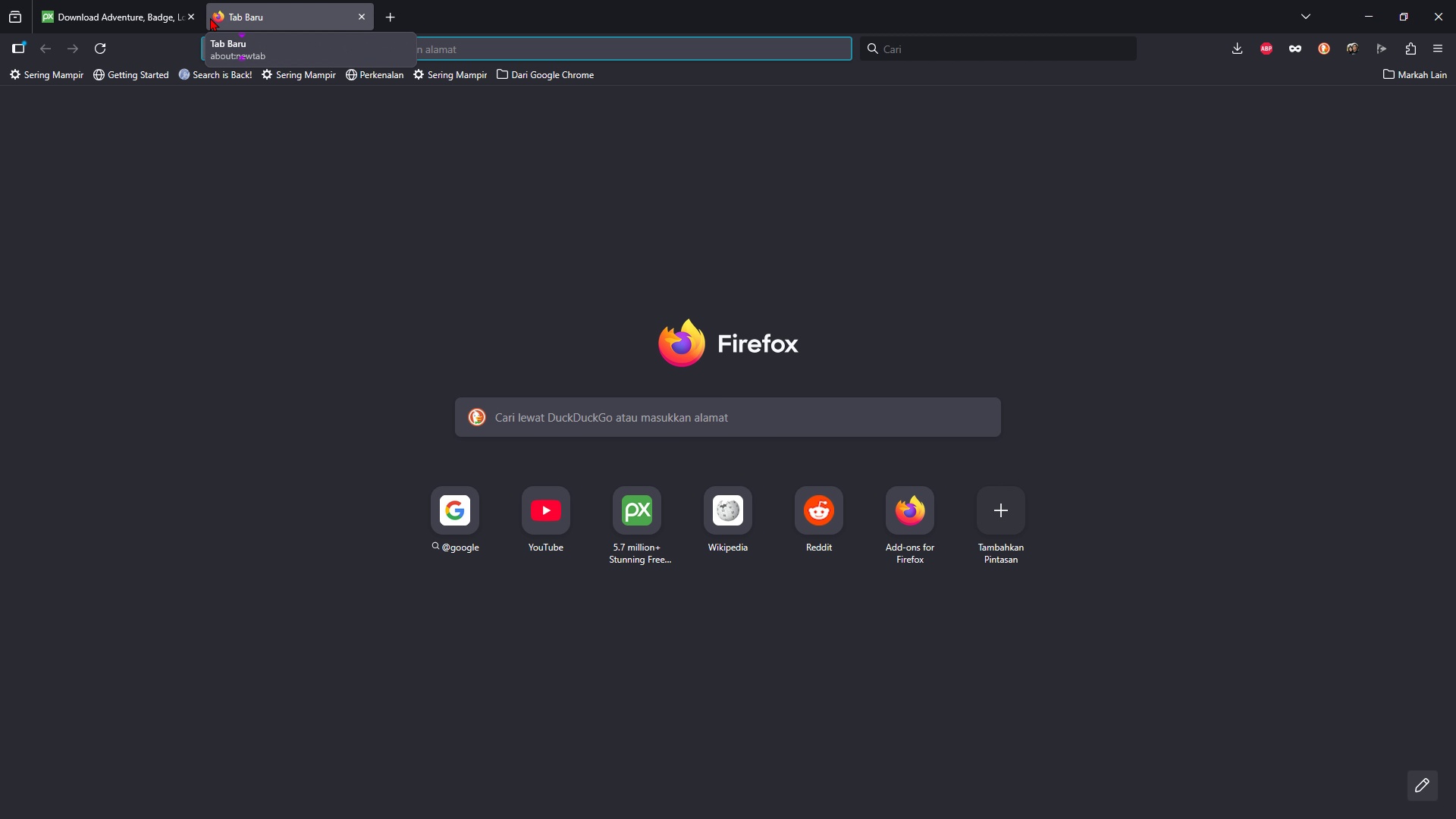 
type(pinterest)
 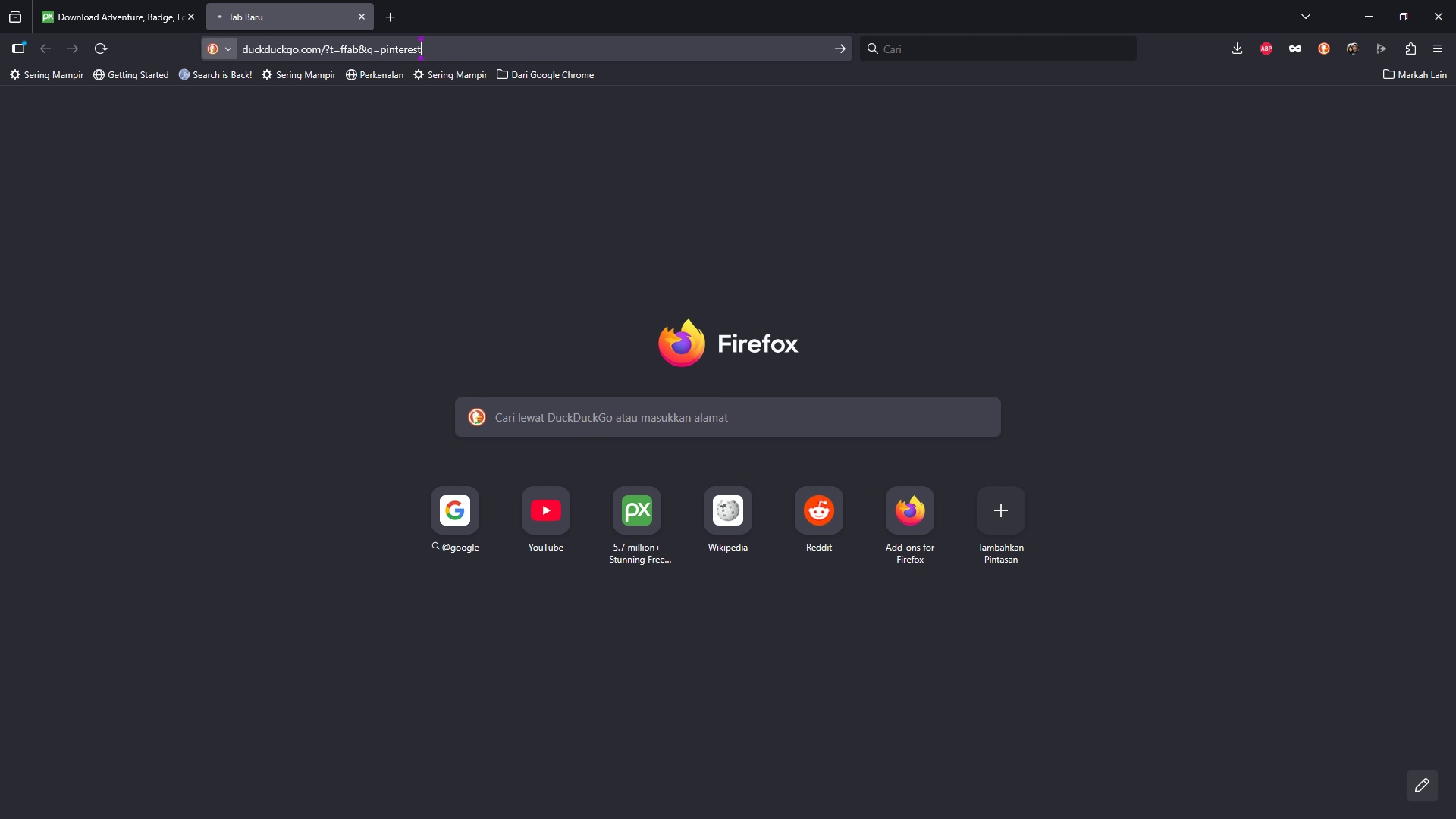 
key(Enter)
 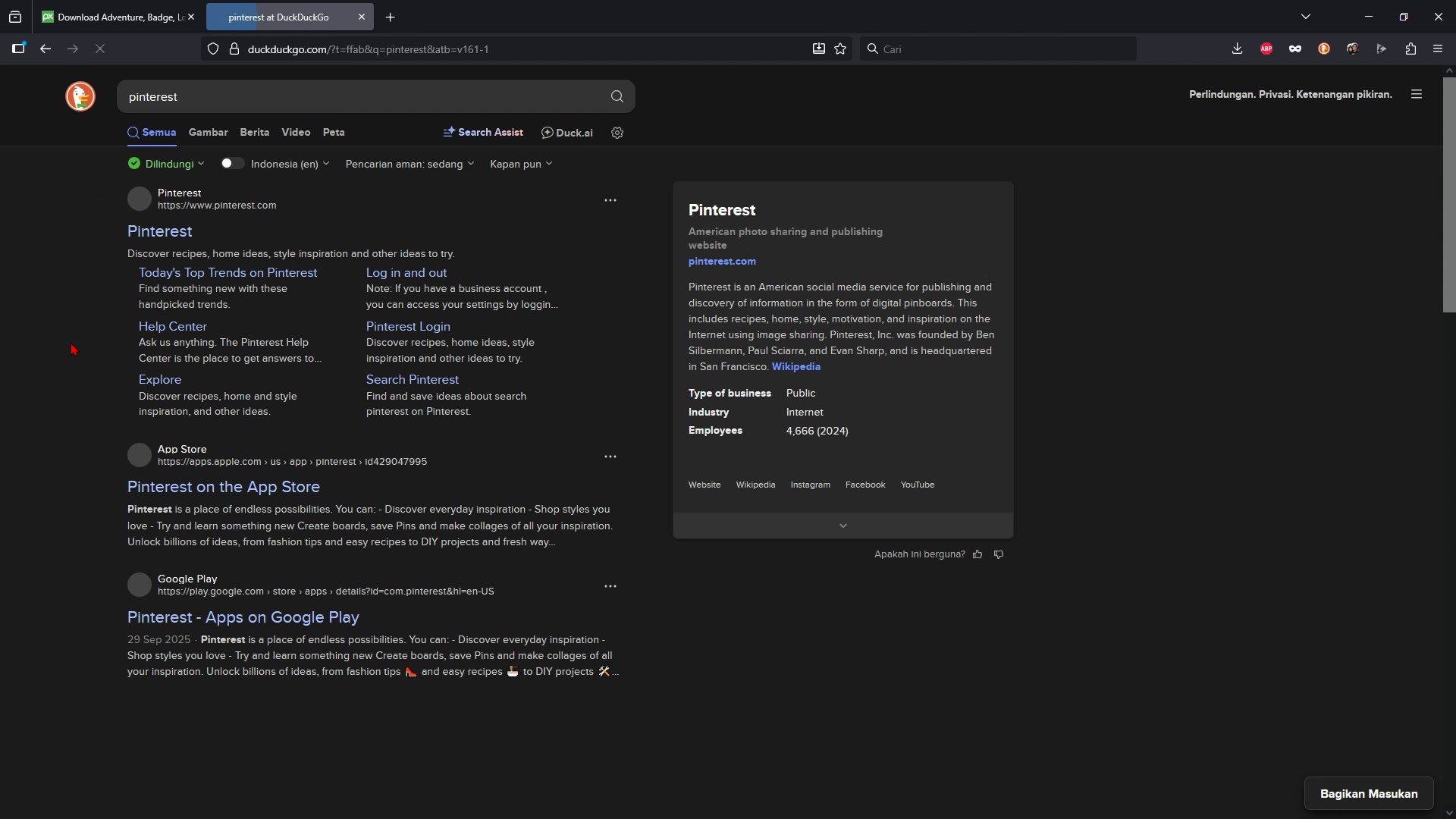 
left_click([162, 222])
 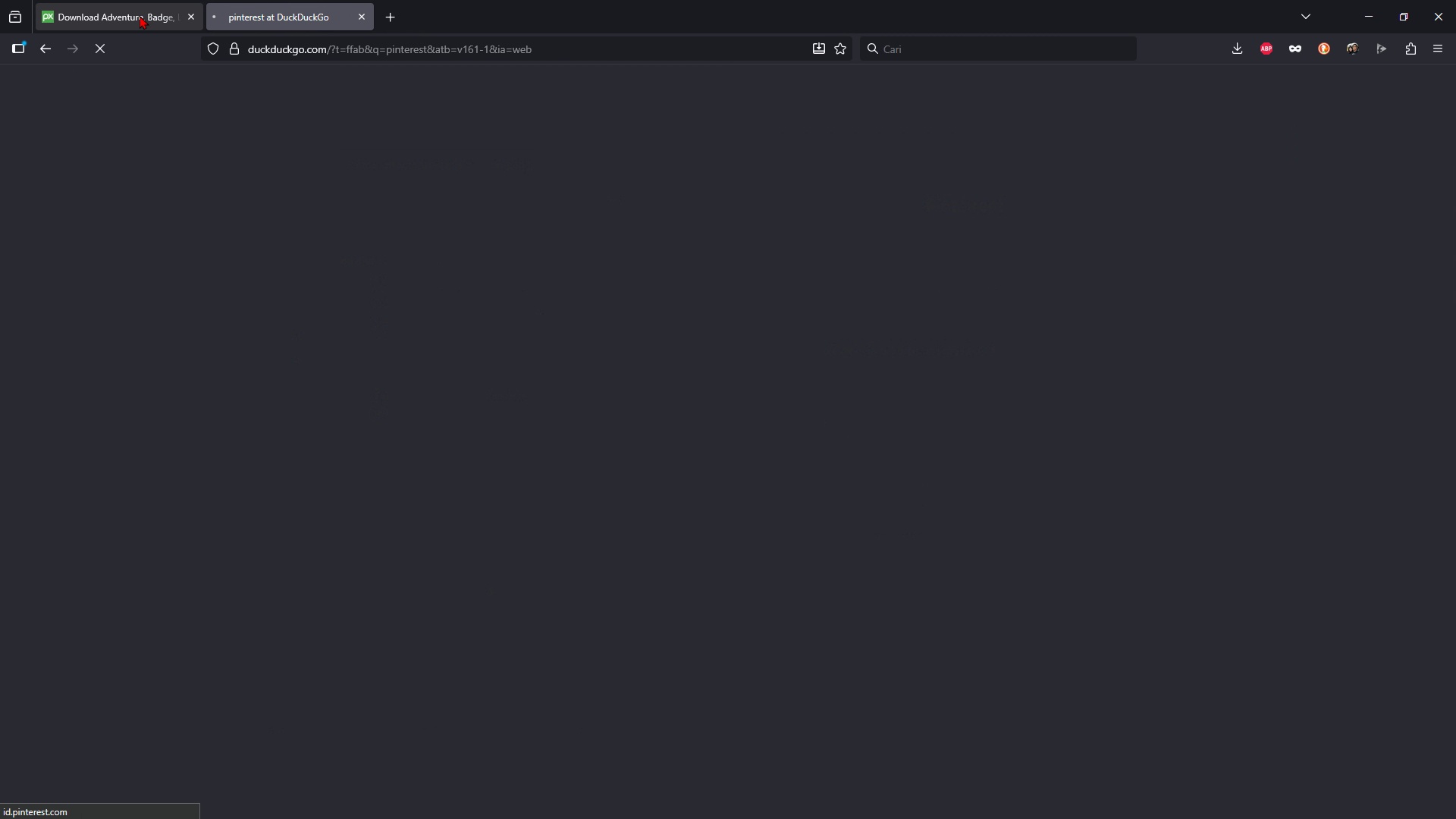 
left_click([140, 15])
 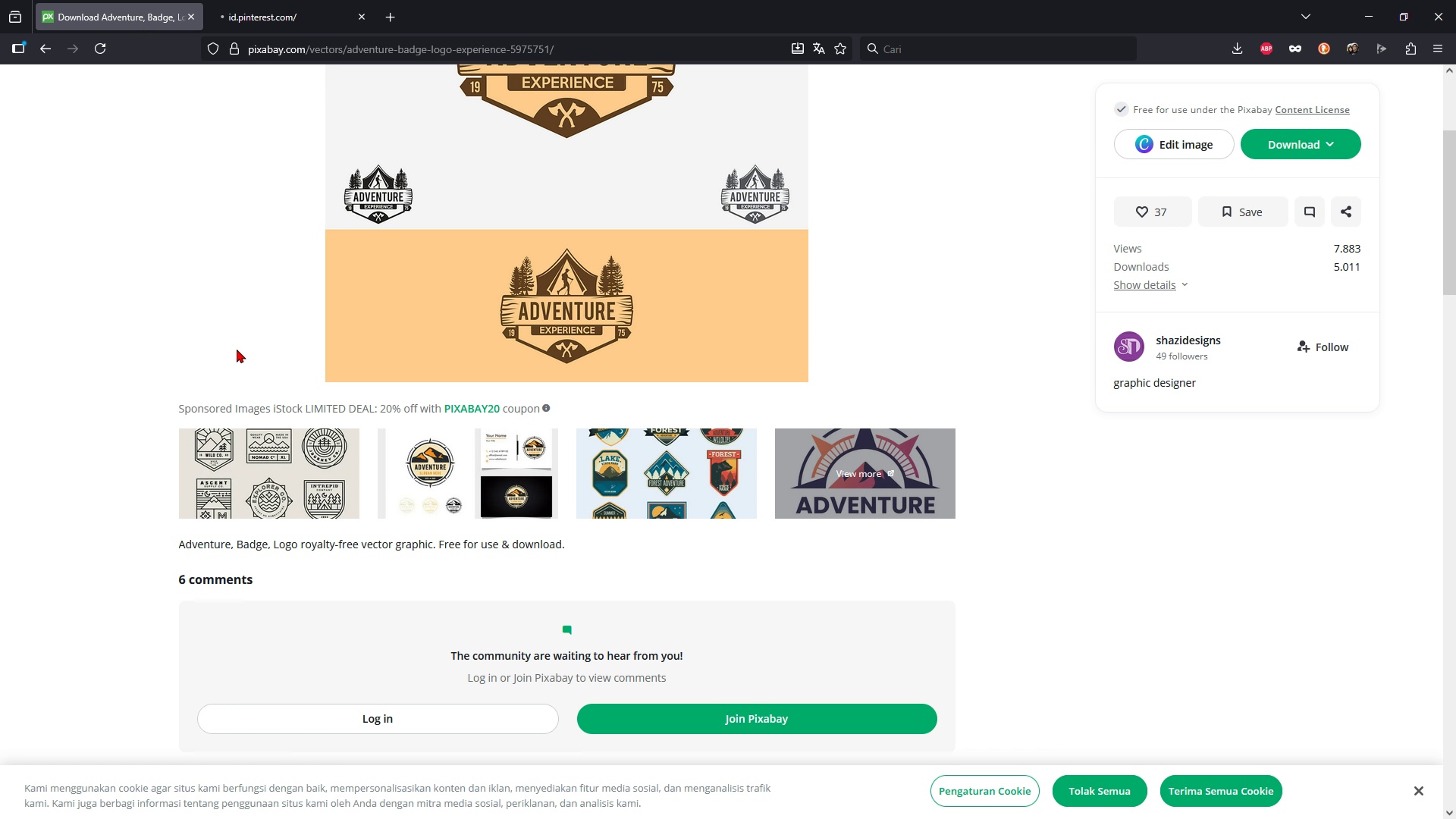 
scroll: coordinate [244, 429], scroll_direction: up, amount: 8.0
 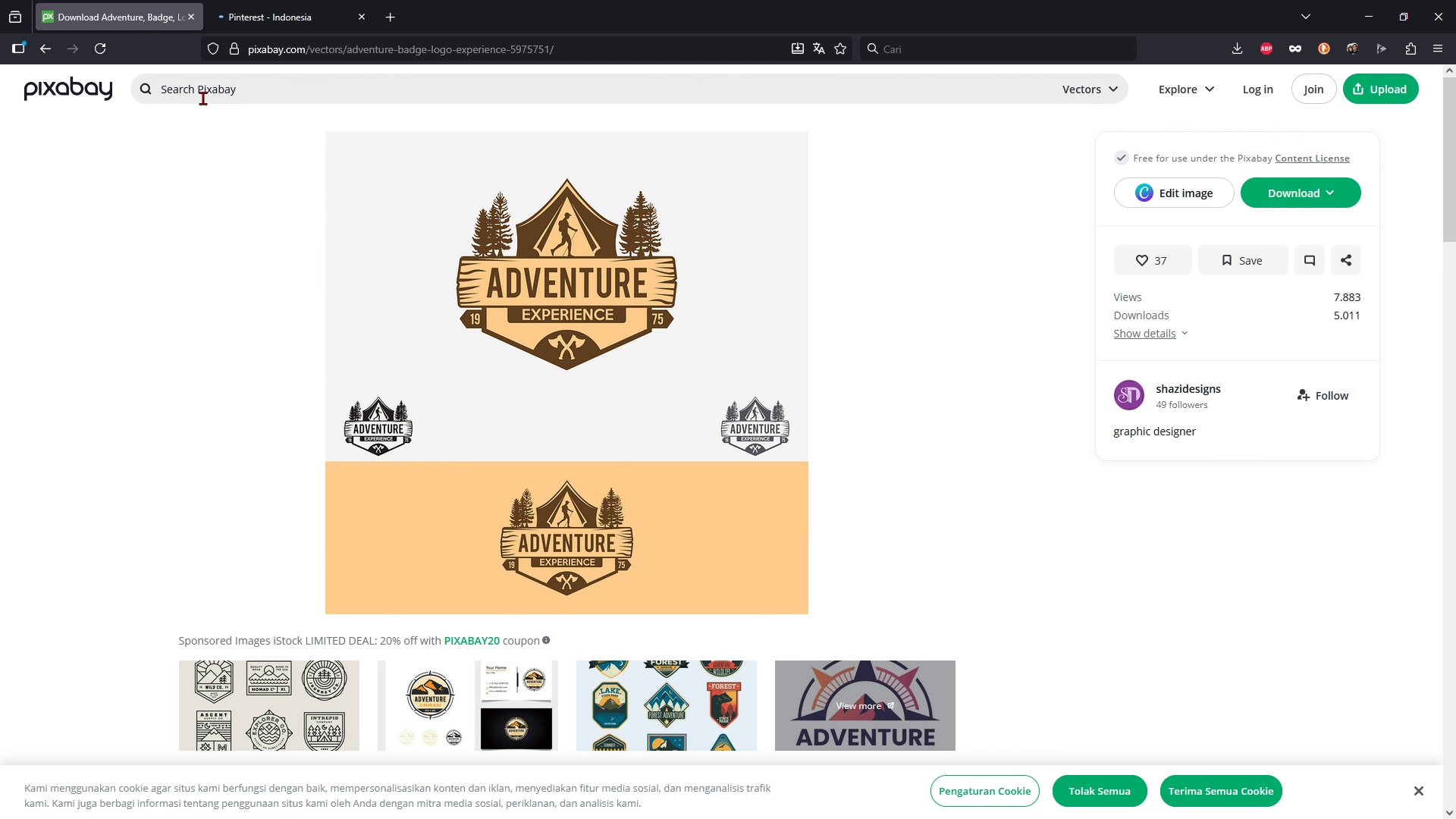 
left_click([202, 95])
 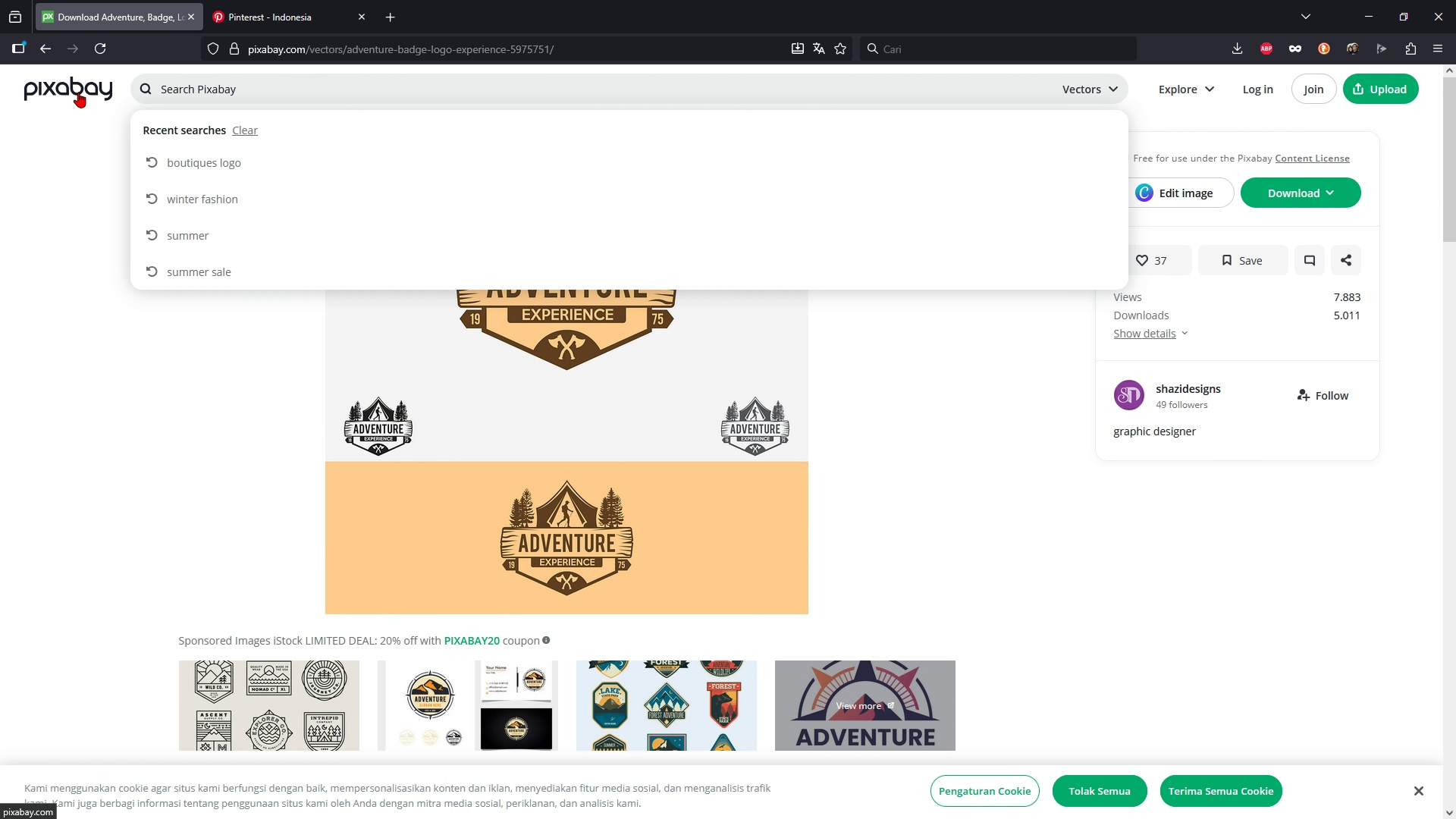 
left_click([78, 92])
 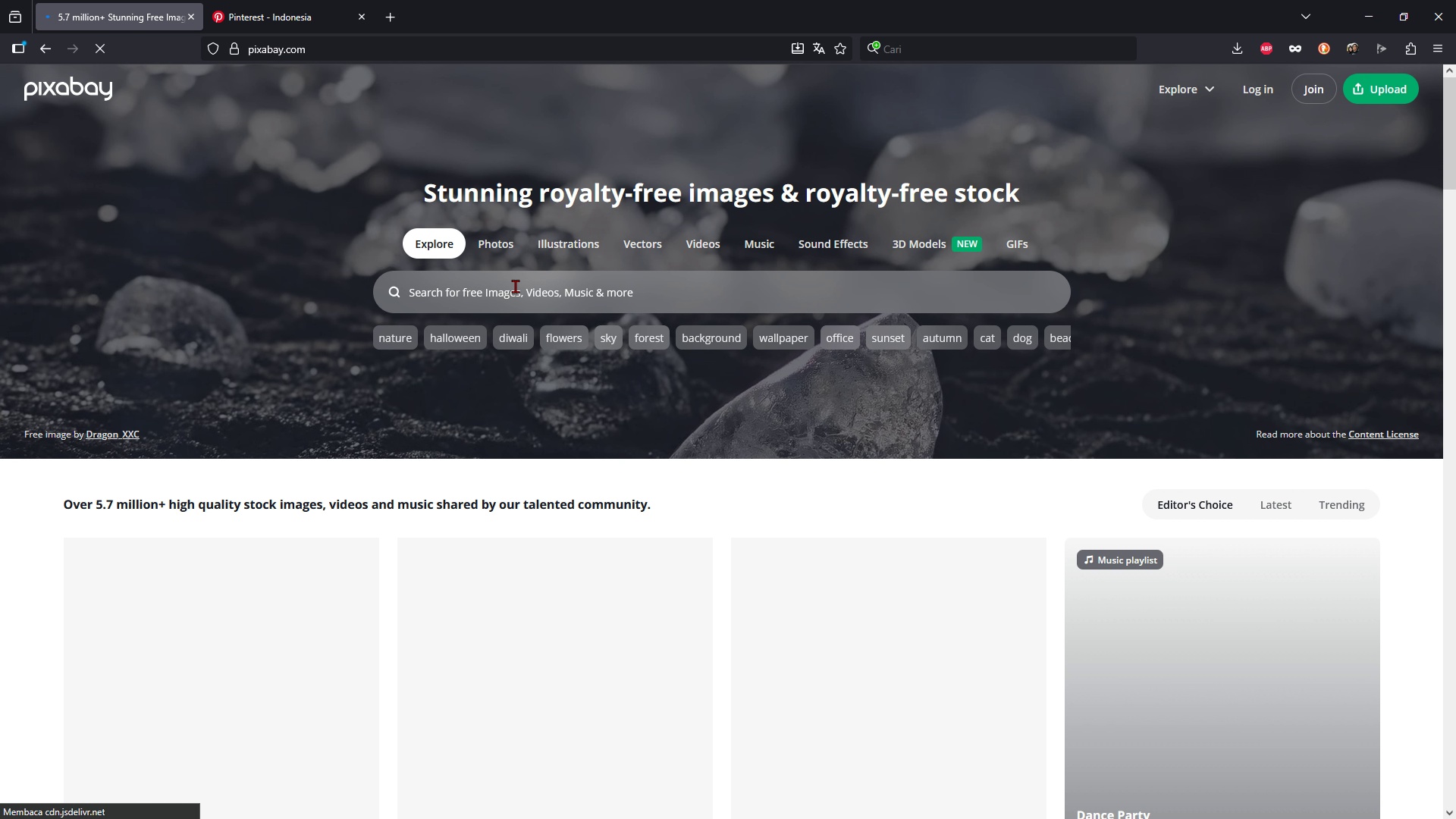 
left_click([500, 253])
 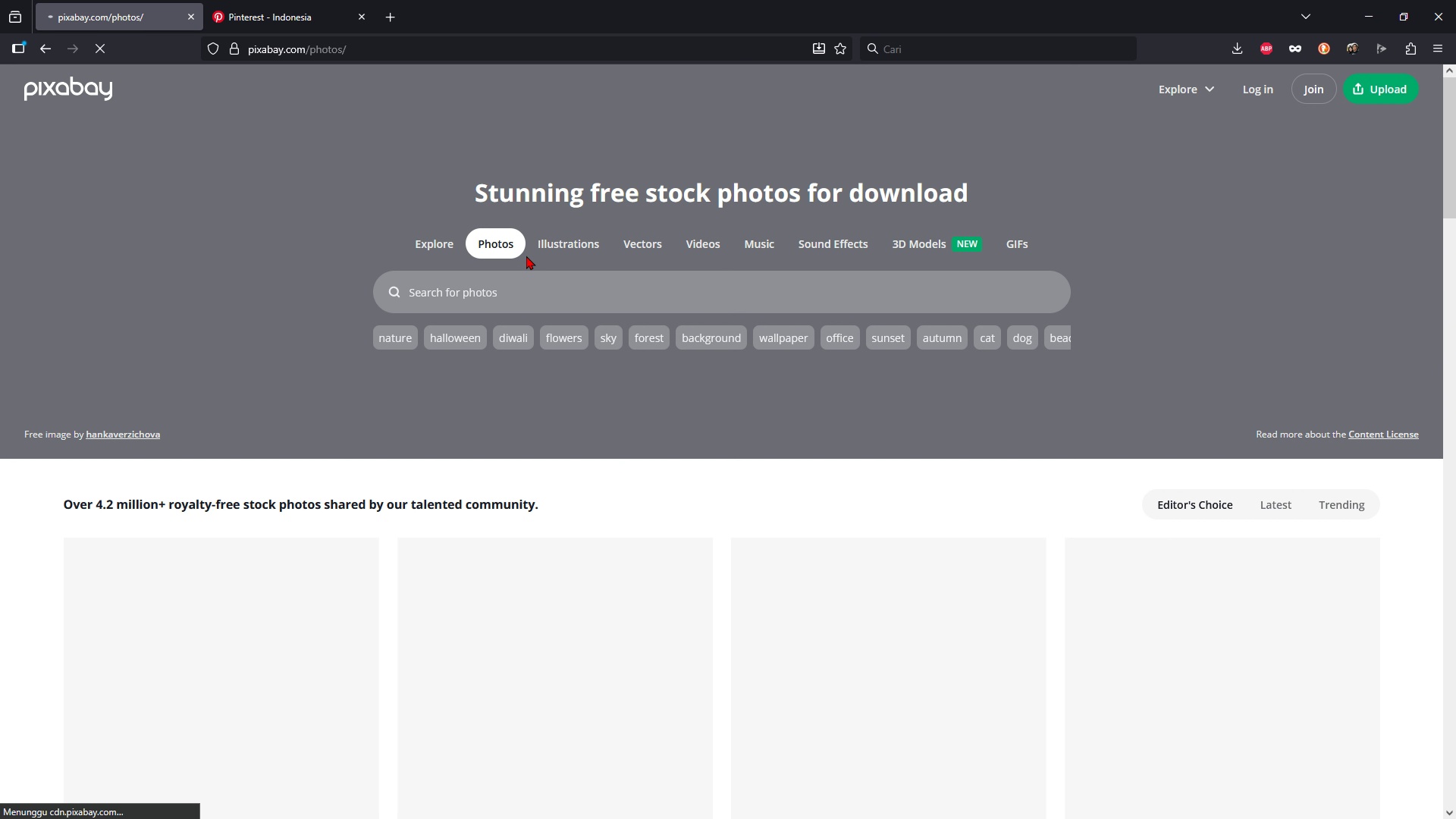 
left_click([548, 296])
 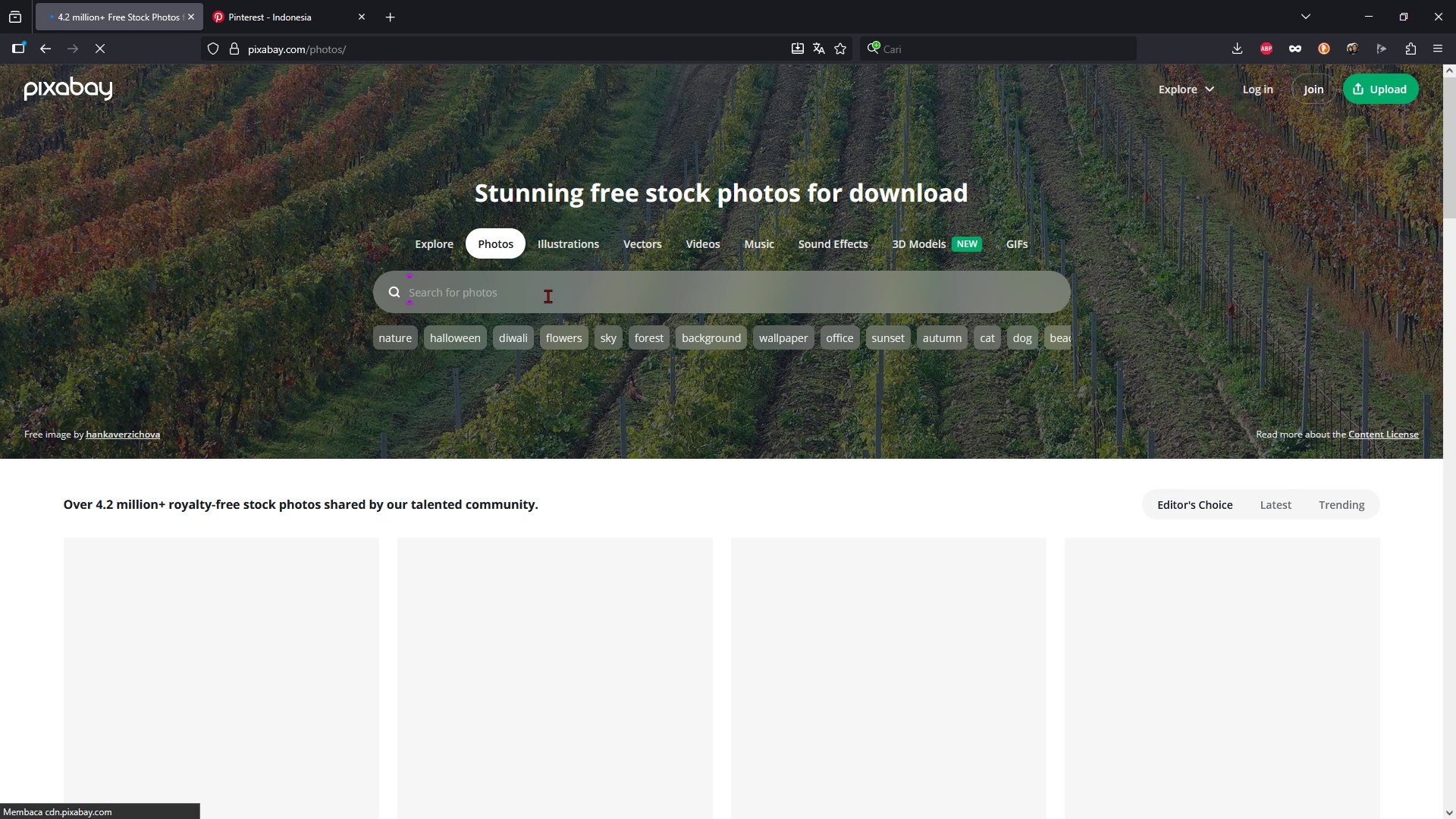 
type(summer ti)
 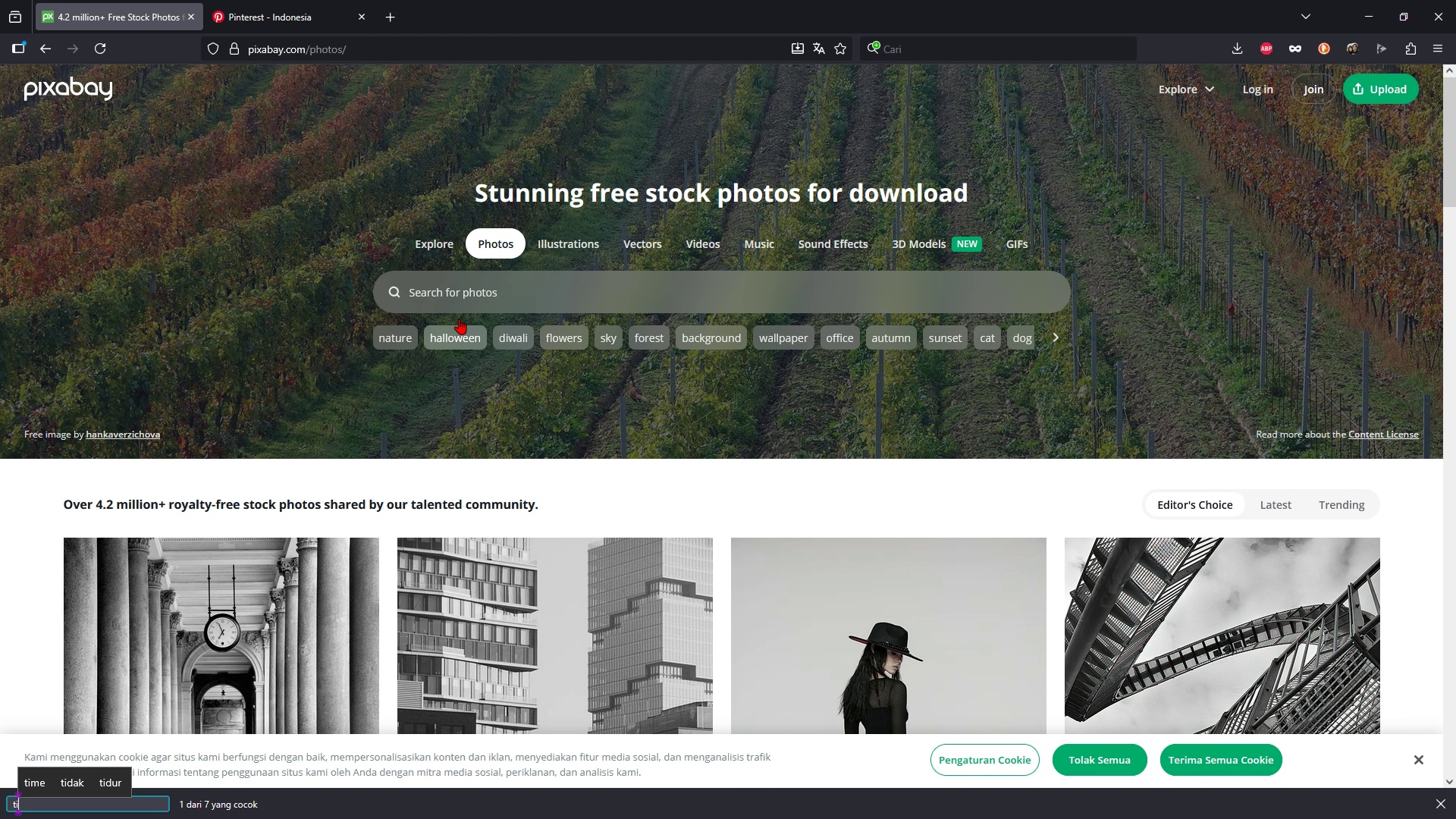 
type(summer etimes)
 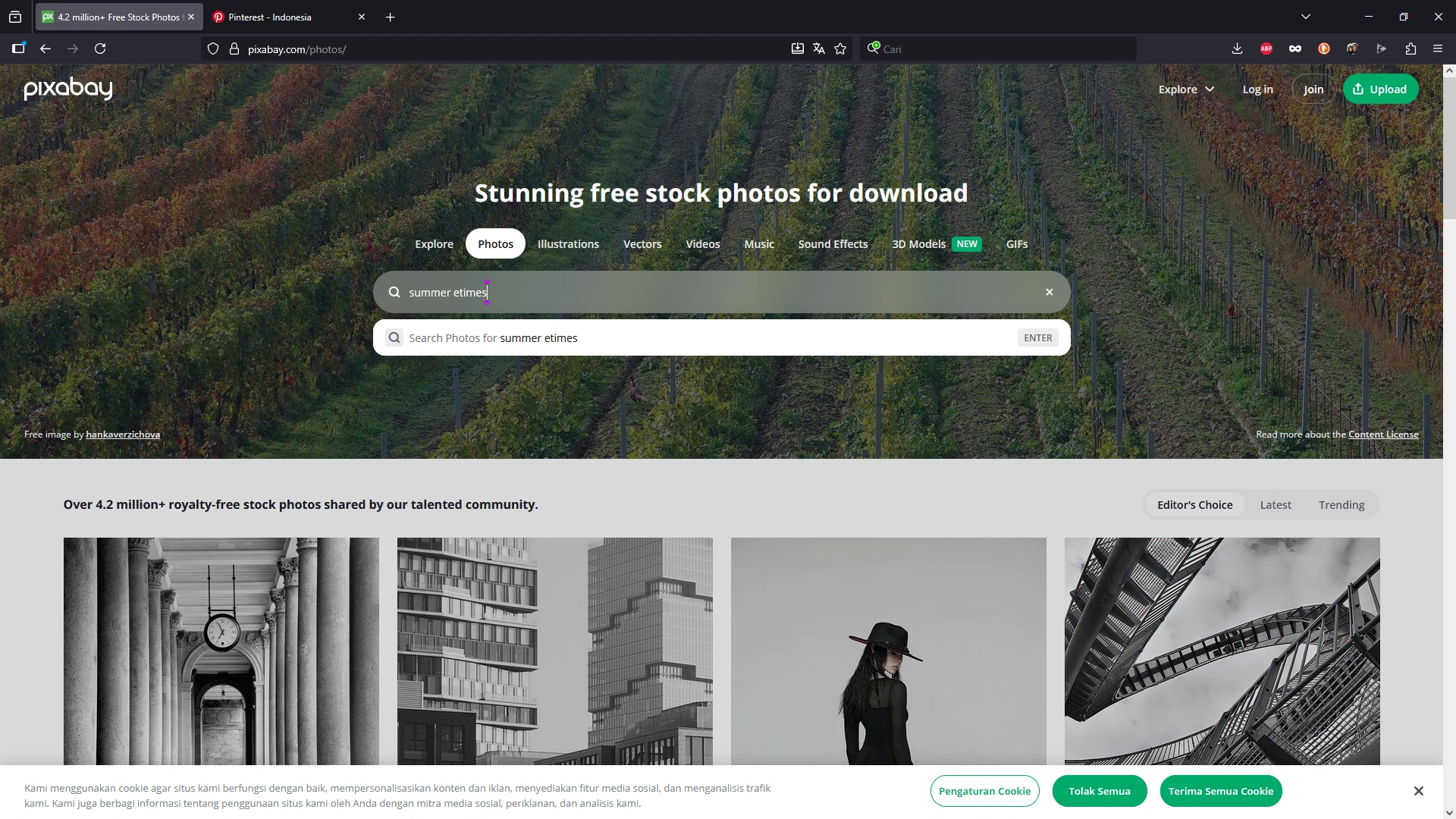 
key(Control+ControlLeft)
 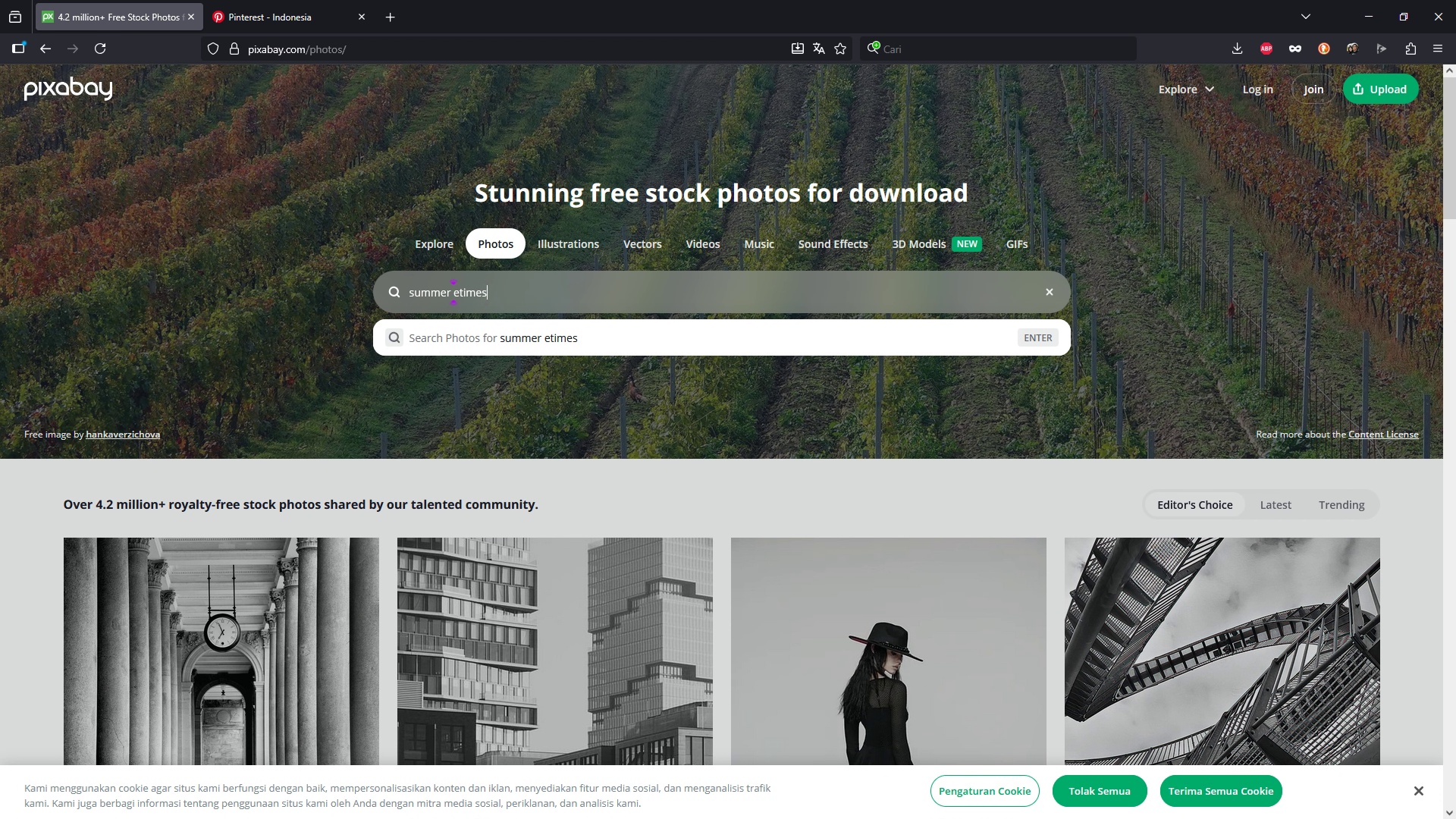 
key(Control+Backspace)
 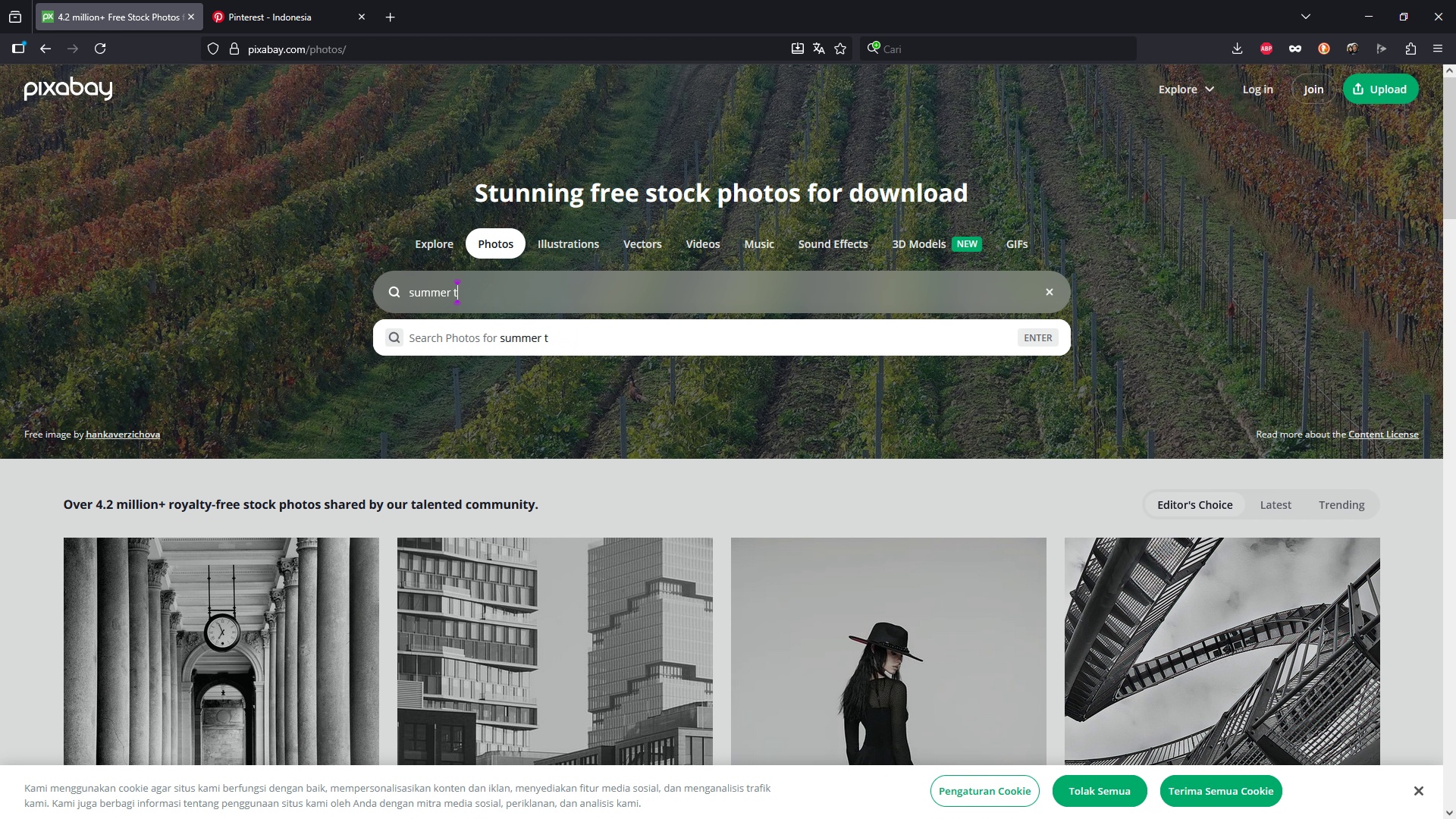 
type(times vibes)
 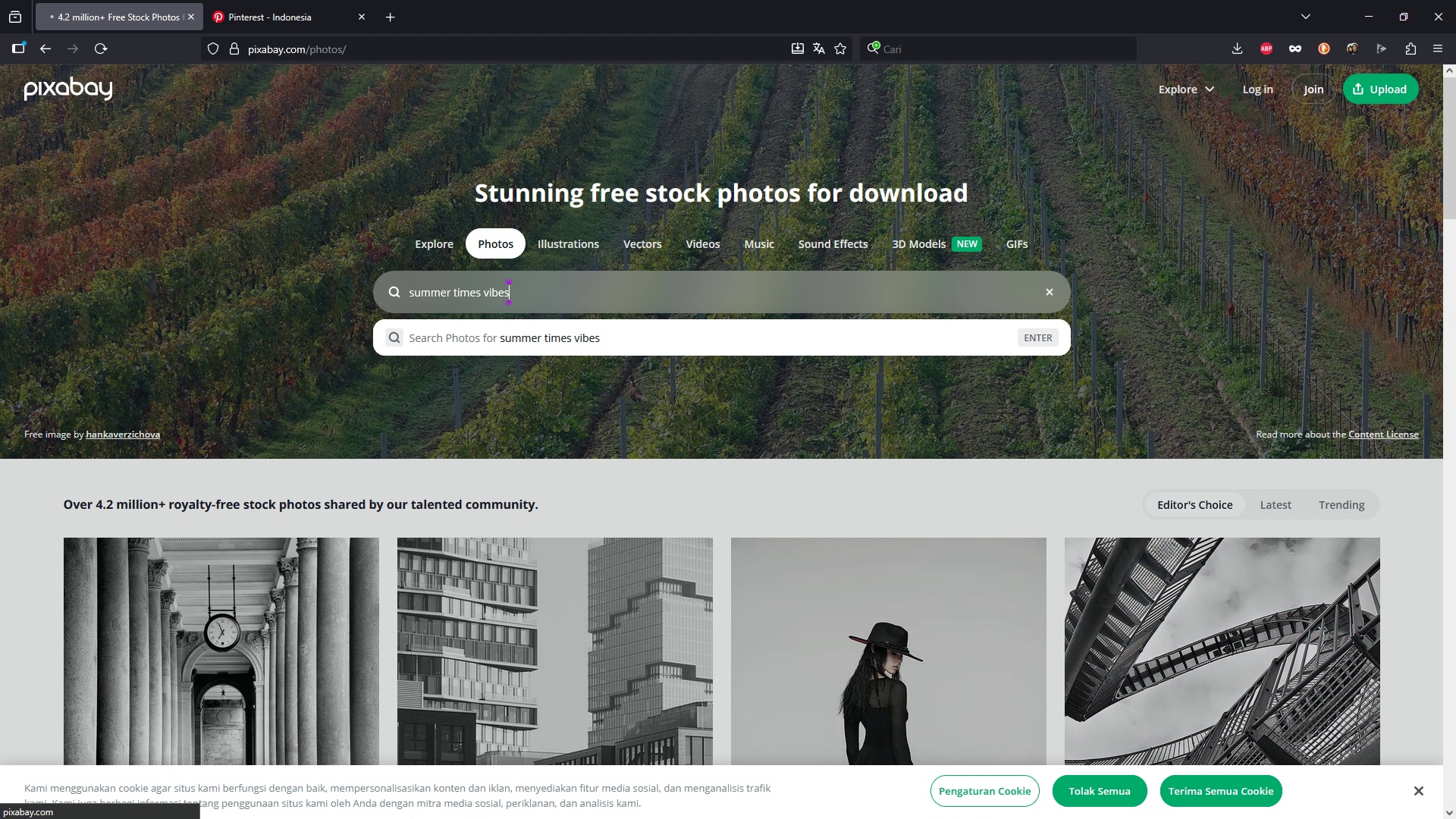 
key(Enter)
 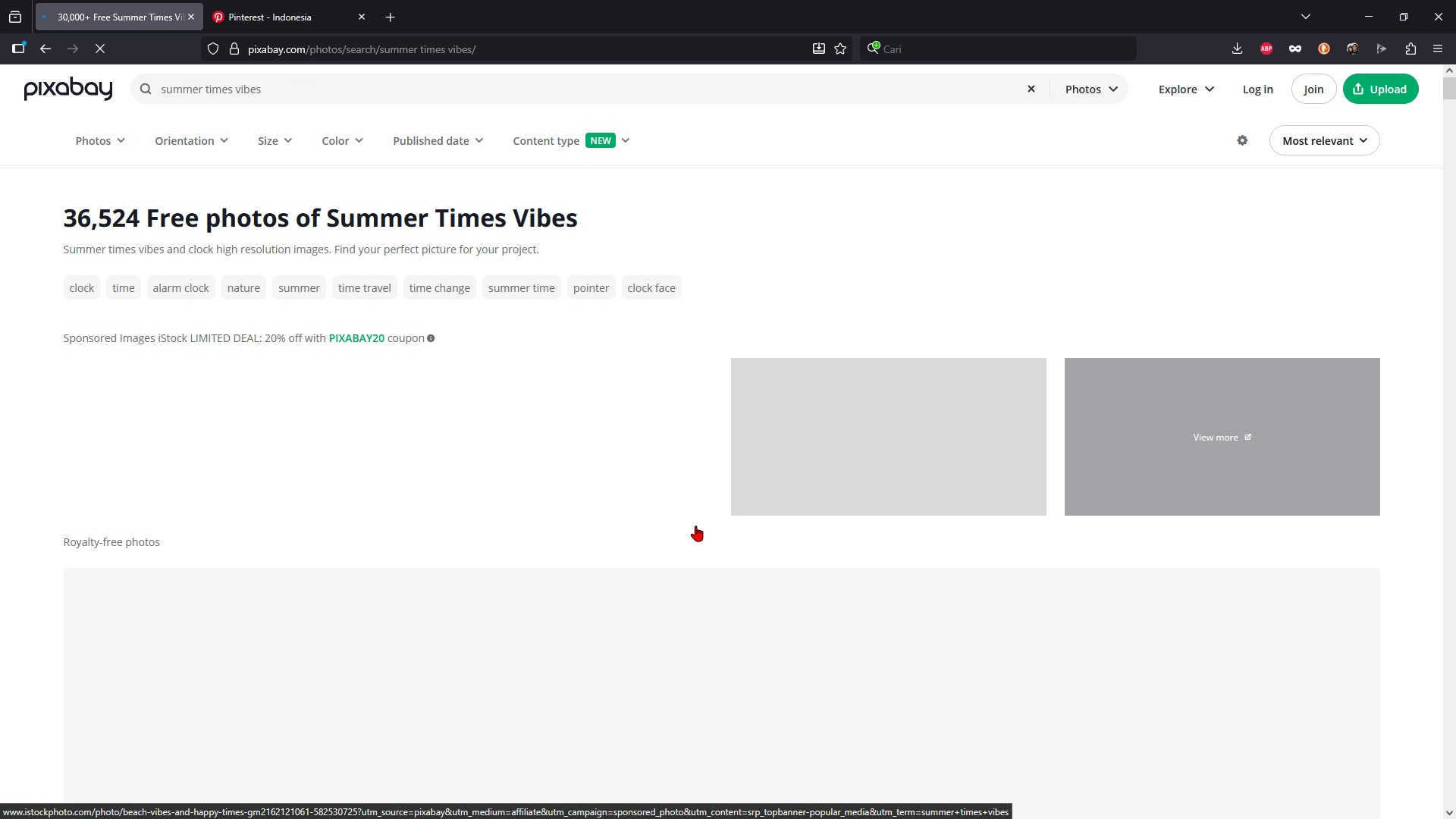 
scroll: coordinate [734, 579], scroll_direction: down, amount: 6.0
 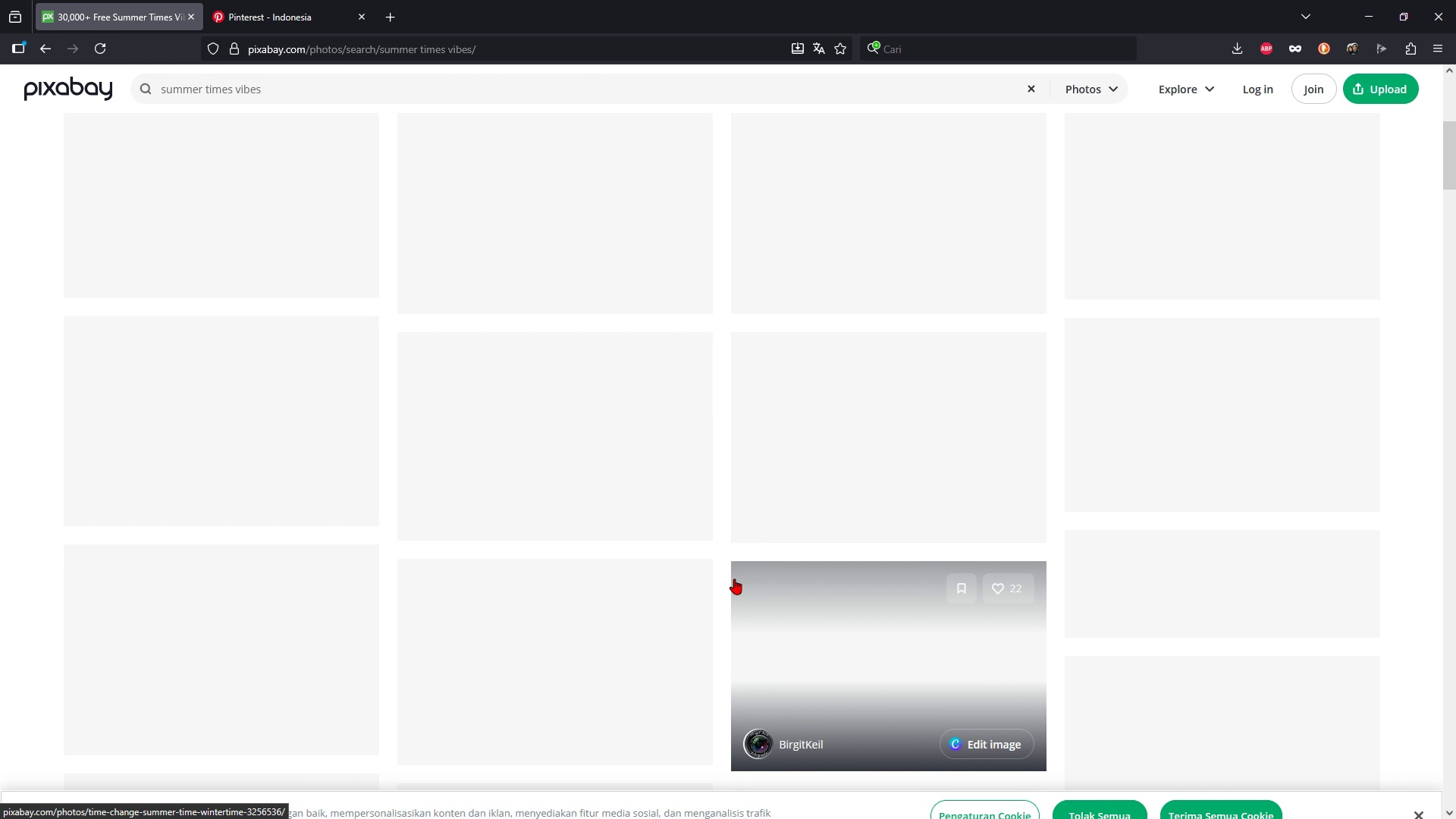 
scroll: coordinate [734, 579], scroll_direction: up, amount: 1.0
 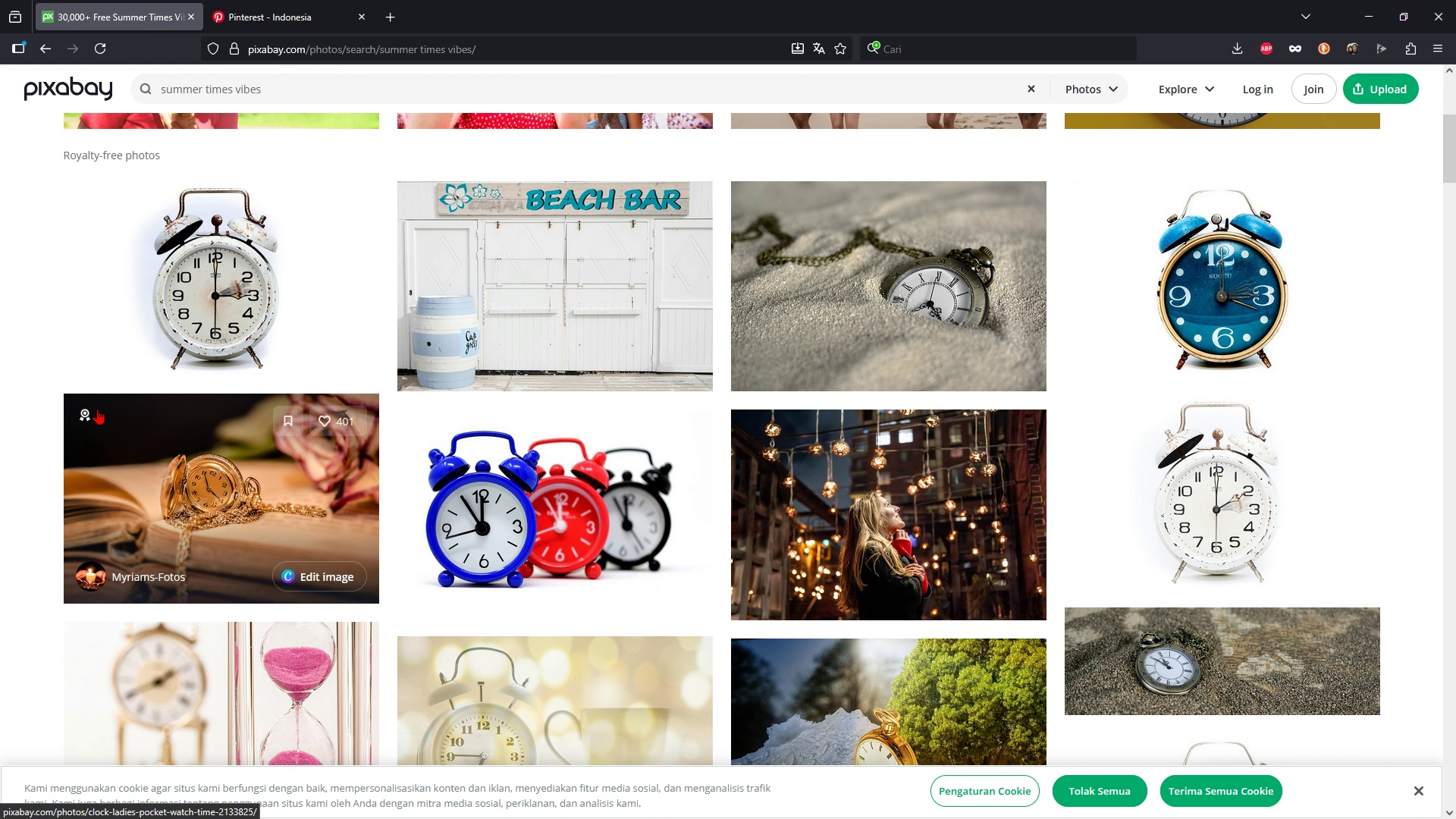 
scroll: coordinate [596, 667], scroll_direction: down, amount: 15.0
 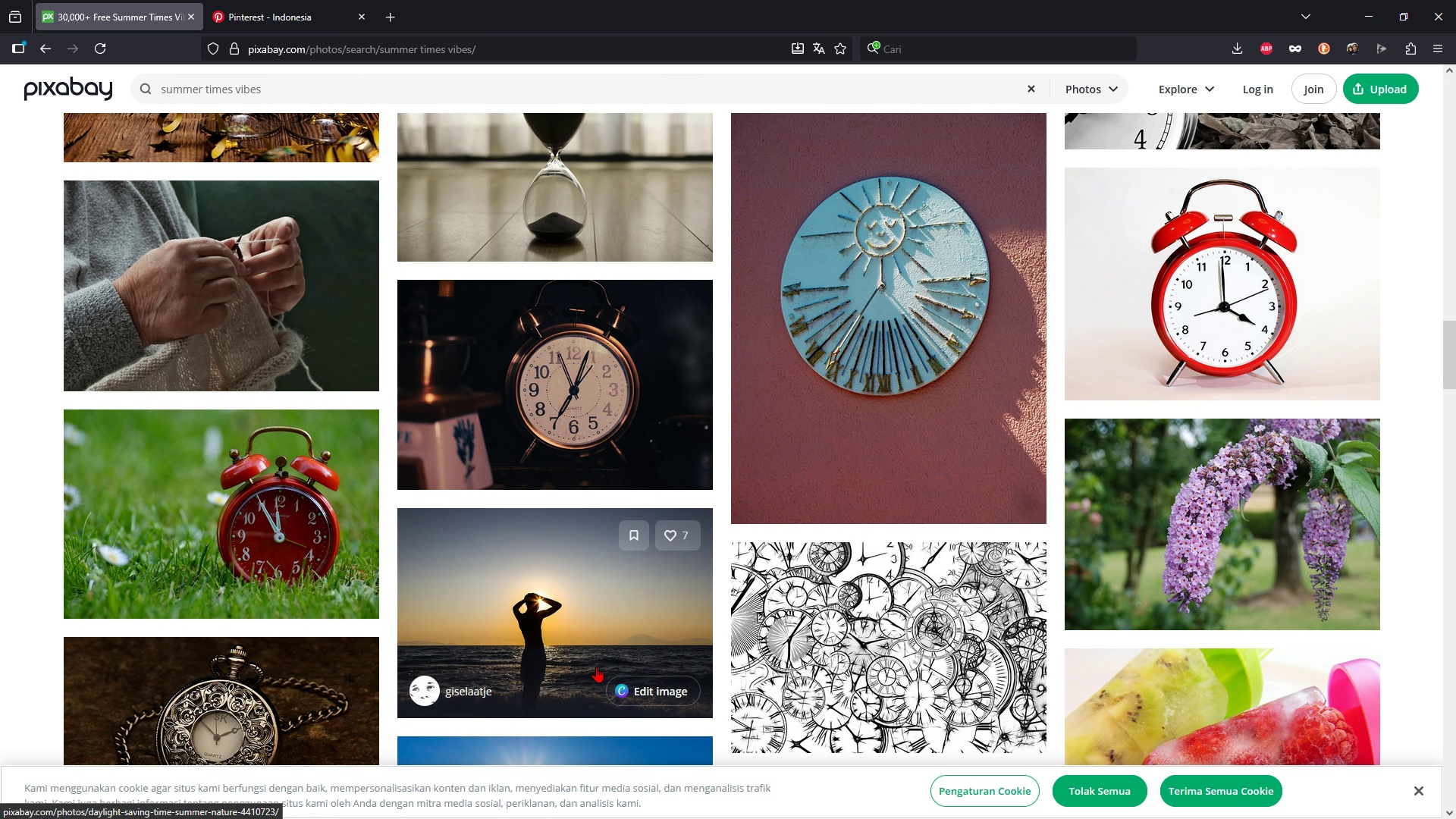 
scroll: coordinate [596, 667], scroll_direction: up, amount: 39.0
 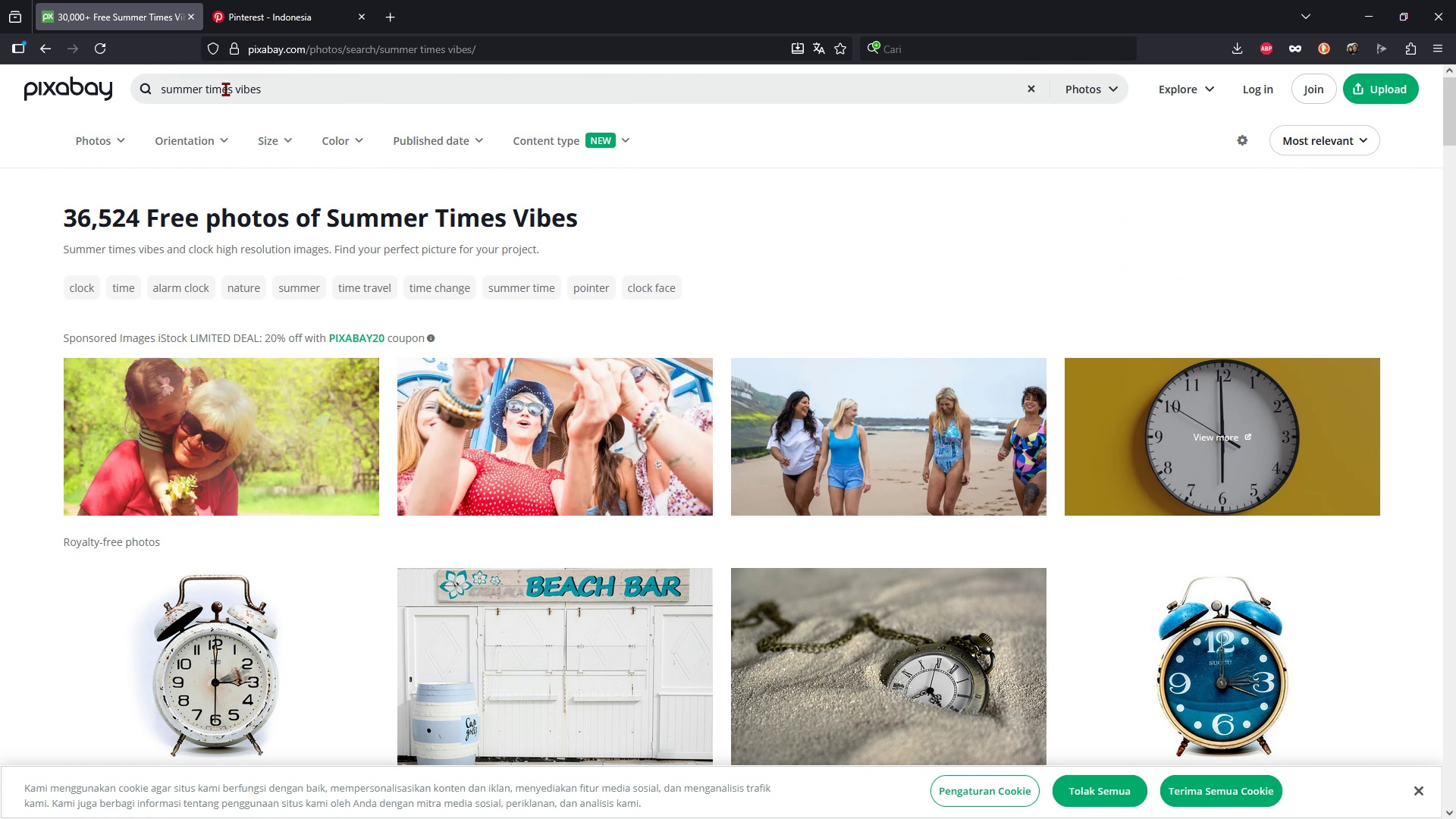 
double_click([225, 89])
 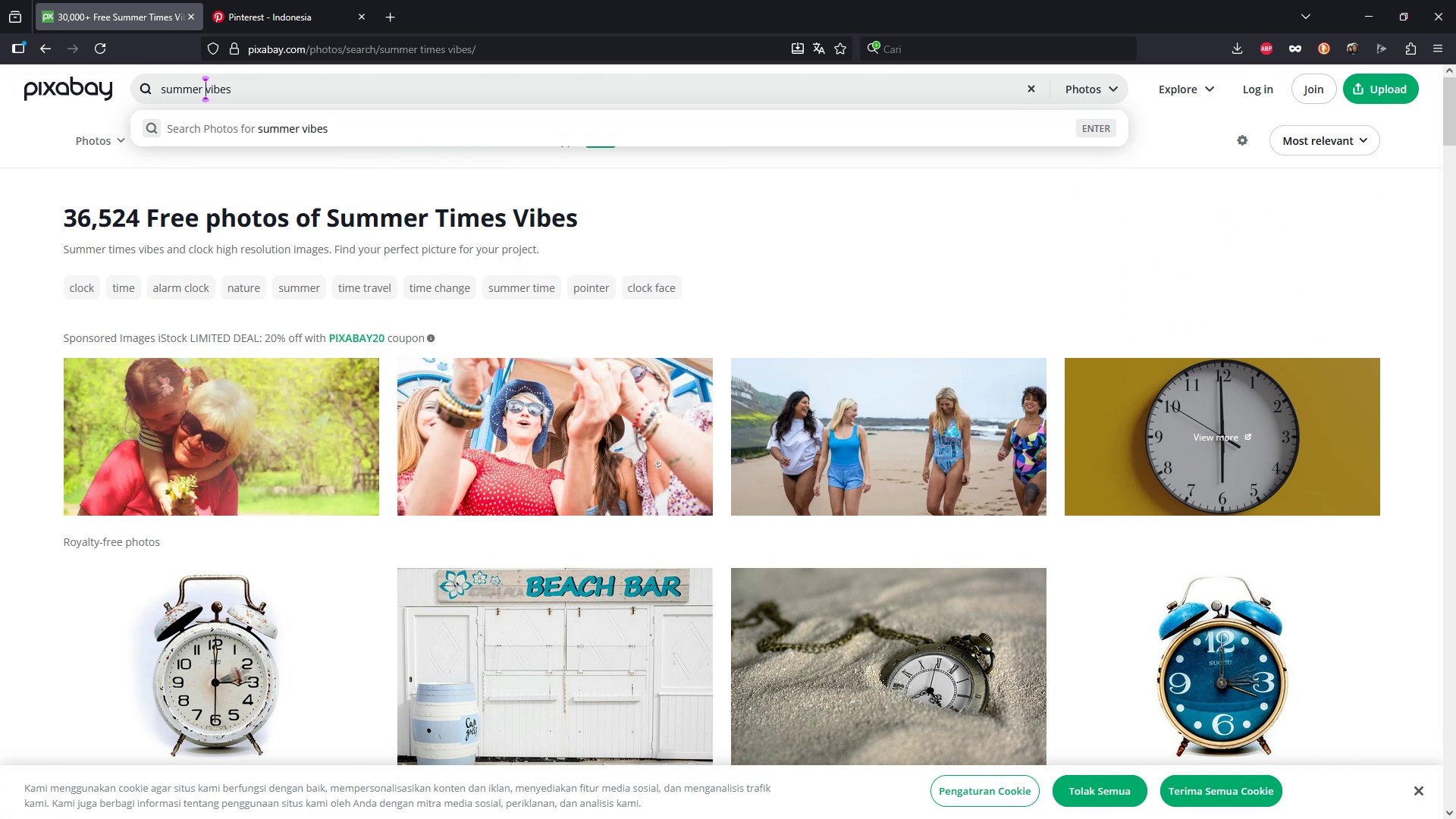 
key(Backspace)
 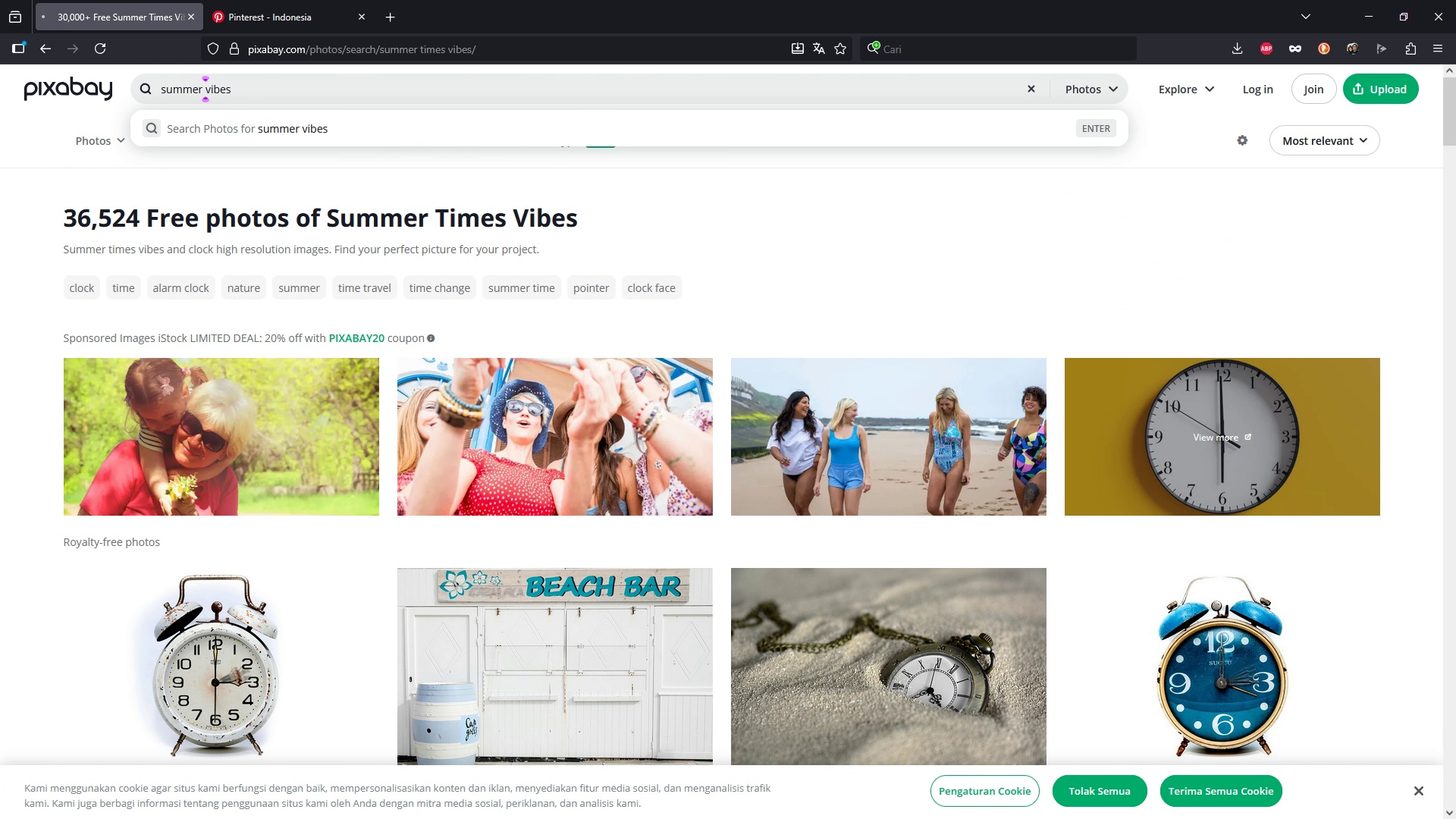 
key(Enter)
 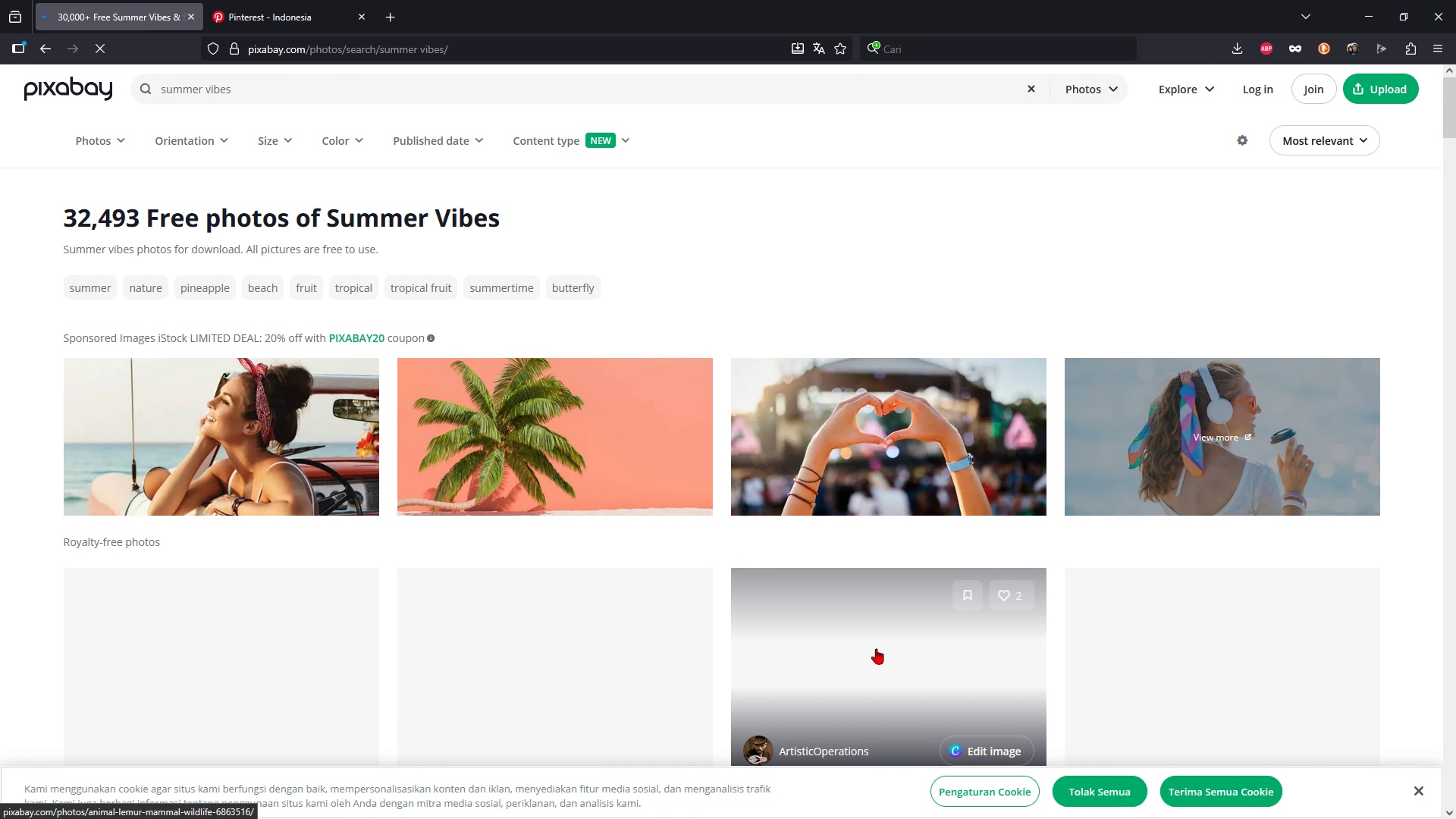 
wait(7.64)
 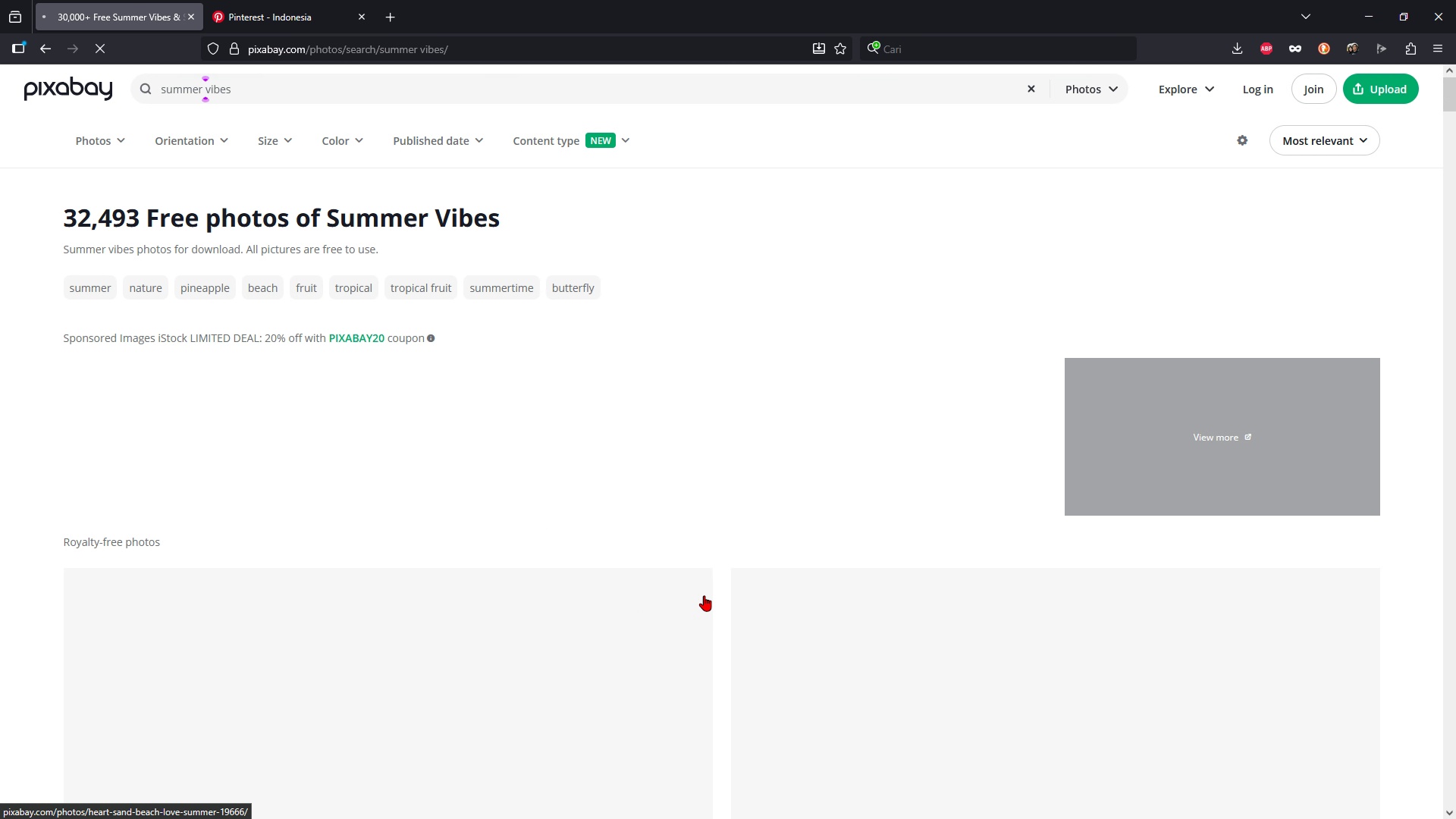 
left_click([603, 130])
 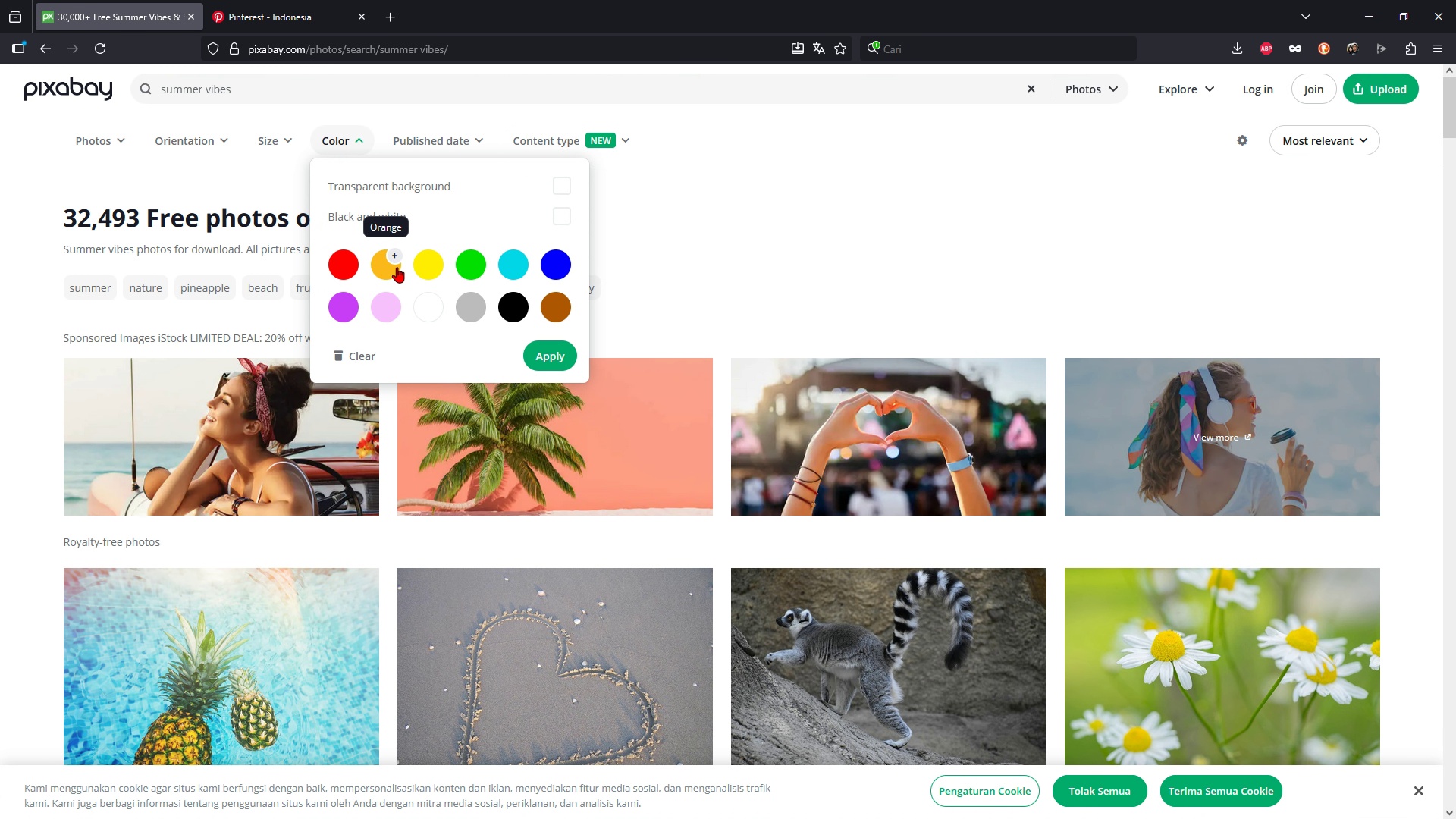 
left_click([387, 266])
 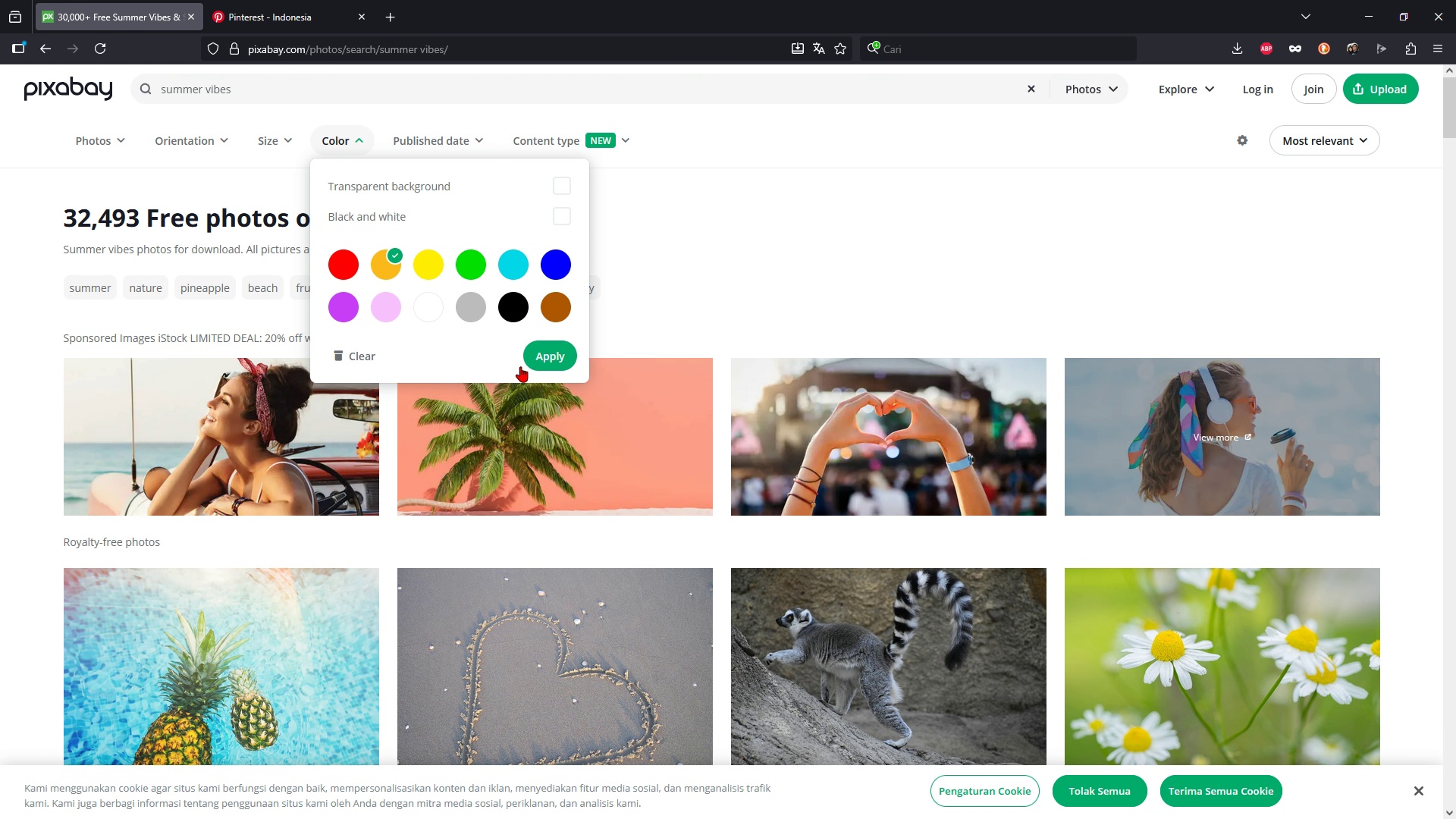 
left_click([533, 361])
 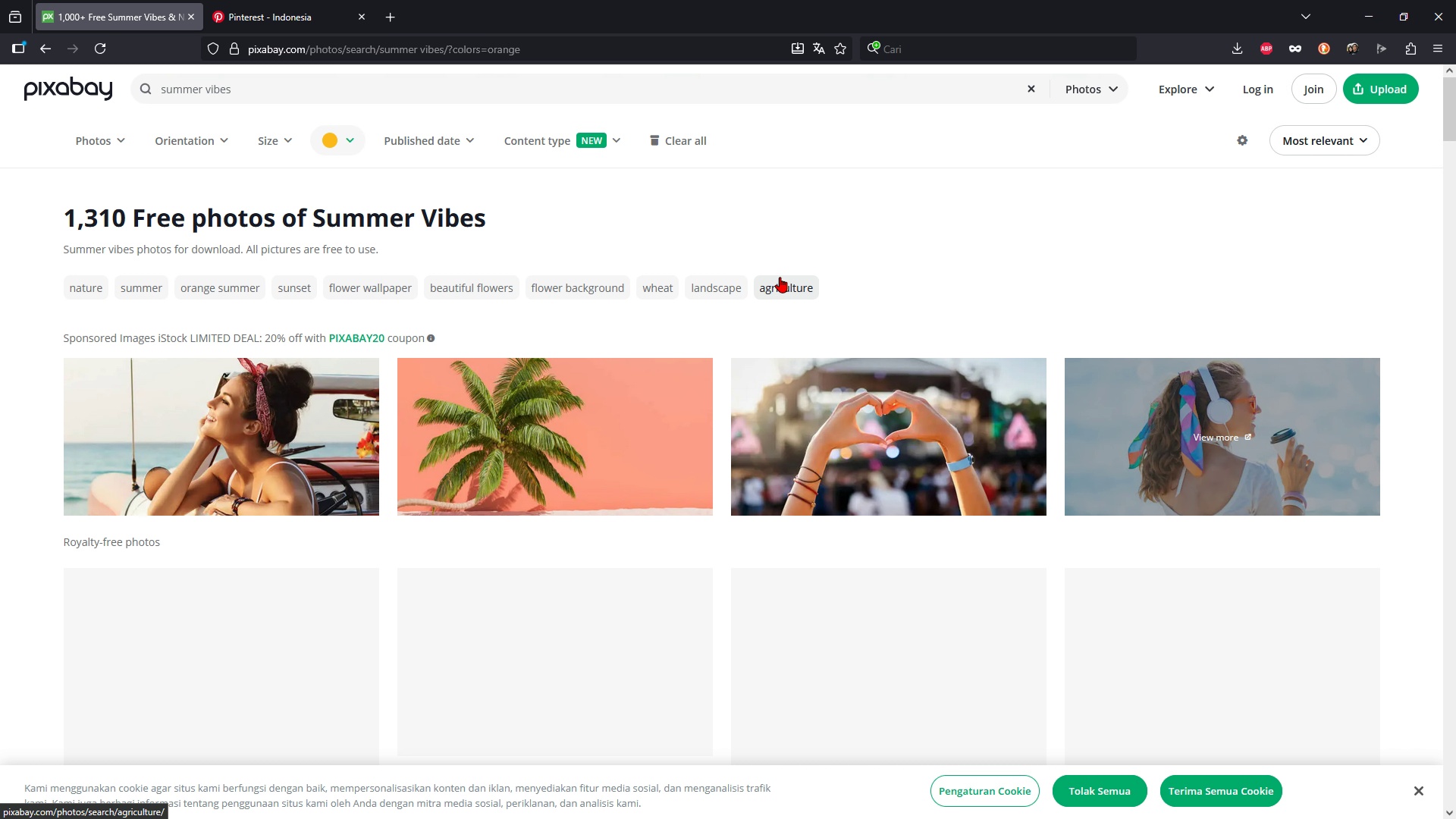 
wait(5.31)
 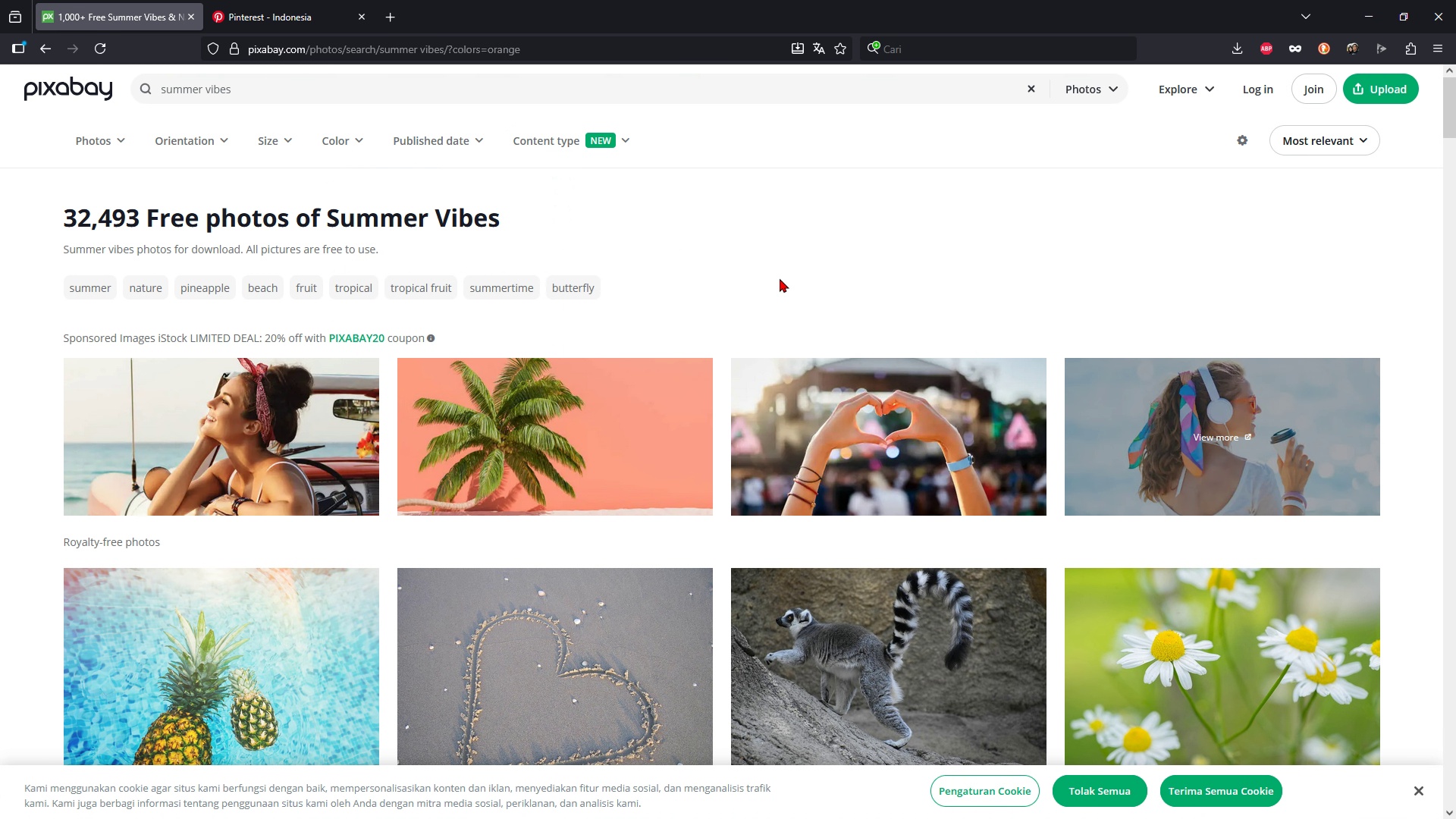 
scroll: coordinate [654, 551], scroll_direction: down, amount: 26.0
 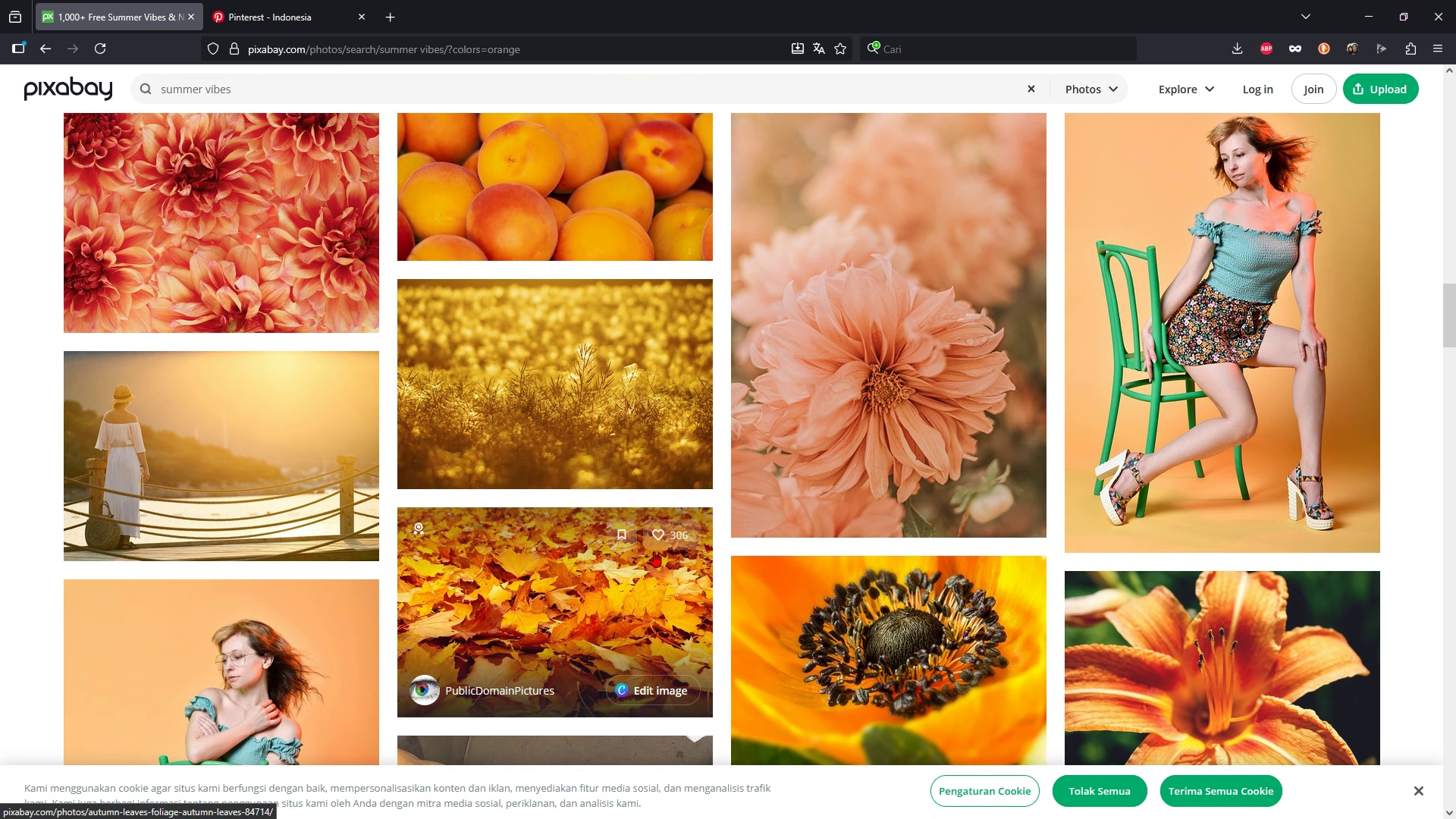 
scroll: coordinate [654, 551], scroll_direction: up, amount: 1.0
 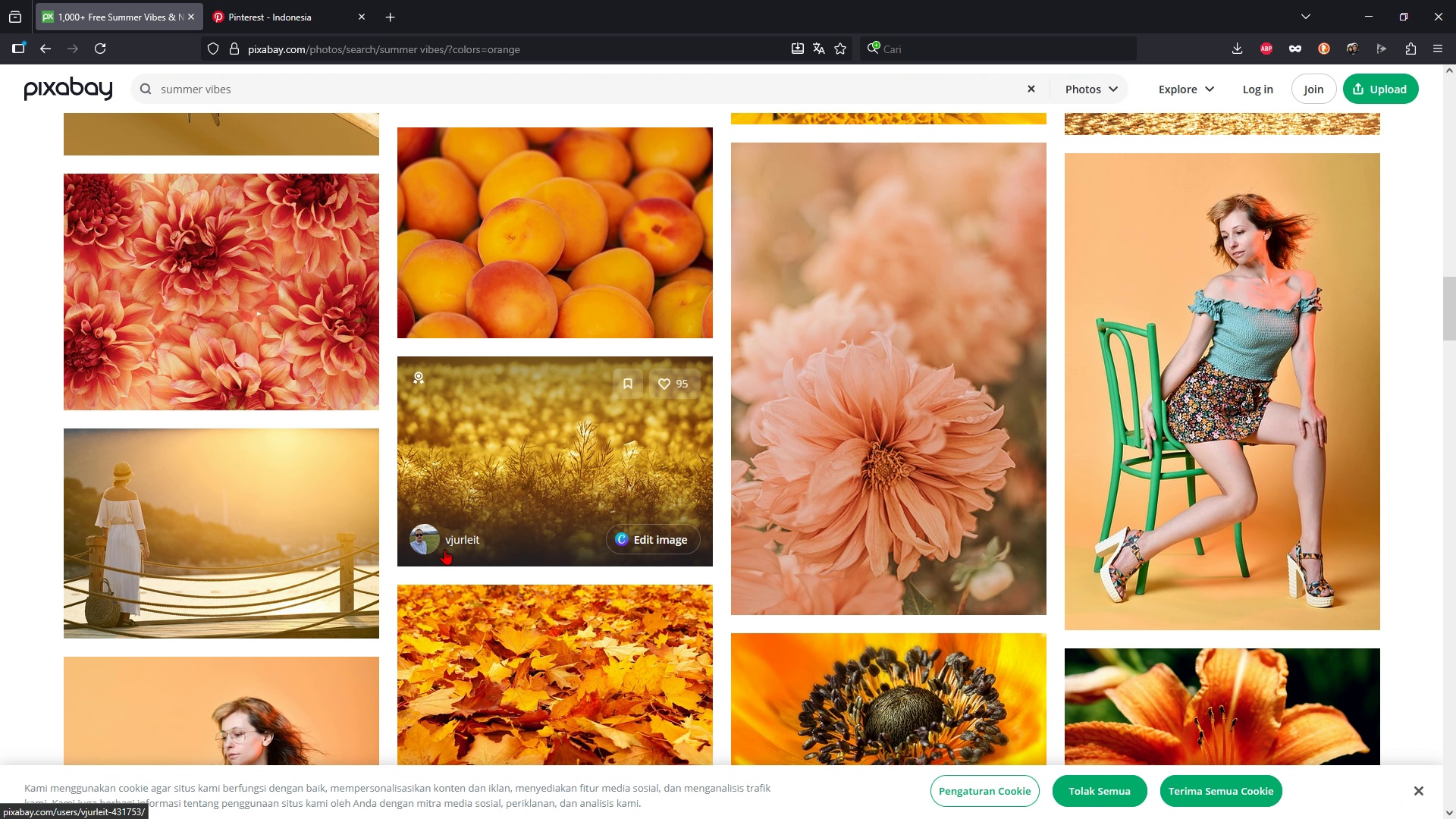 
scroll: coordinate [444, 549], scroll_direction: down, amount: 8.0
 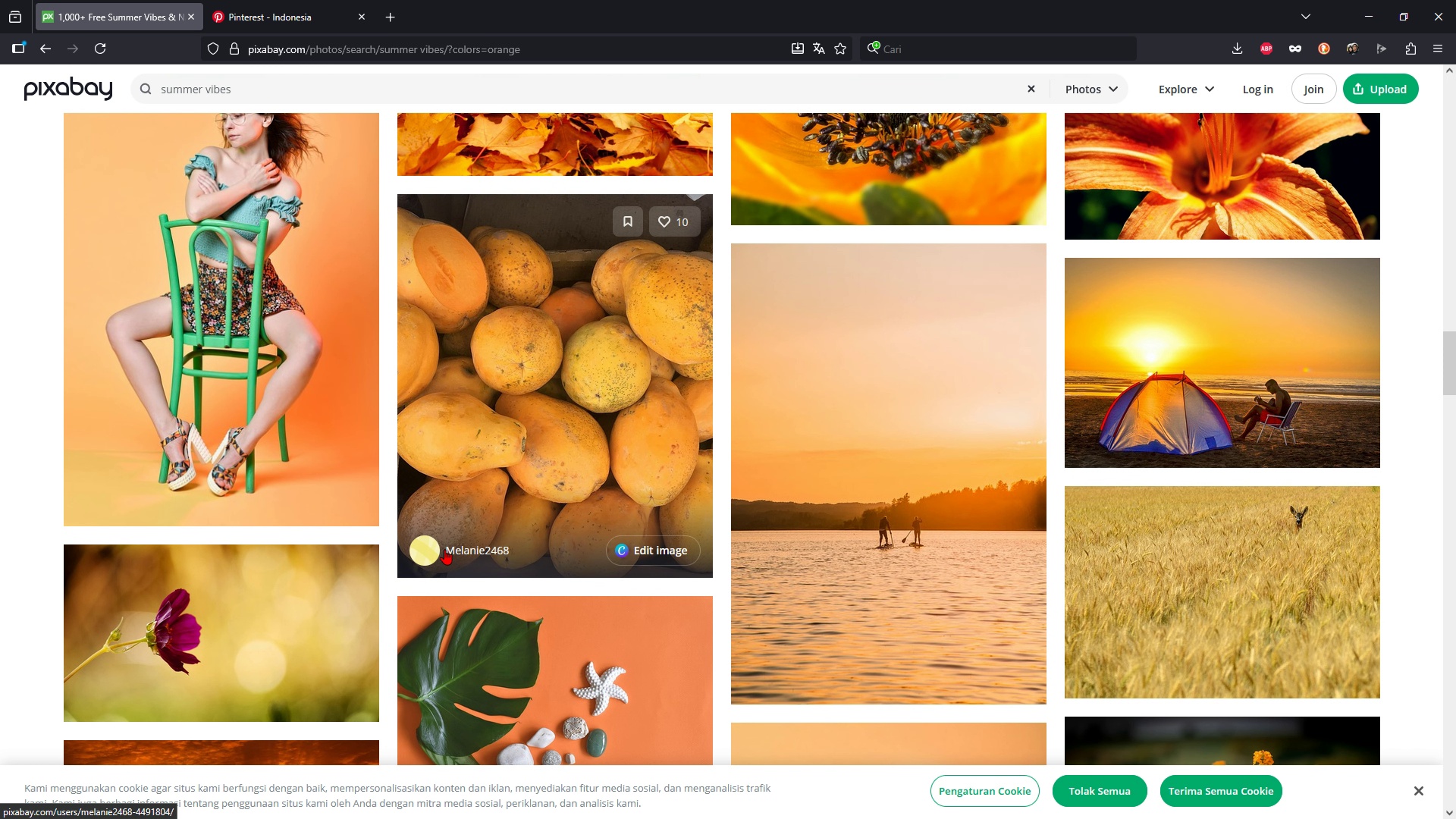 
scroll: coordinate [457, 549], scroll_direction: up, amount: 8.0
 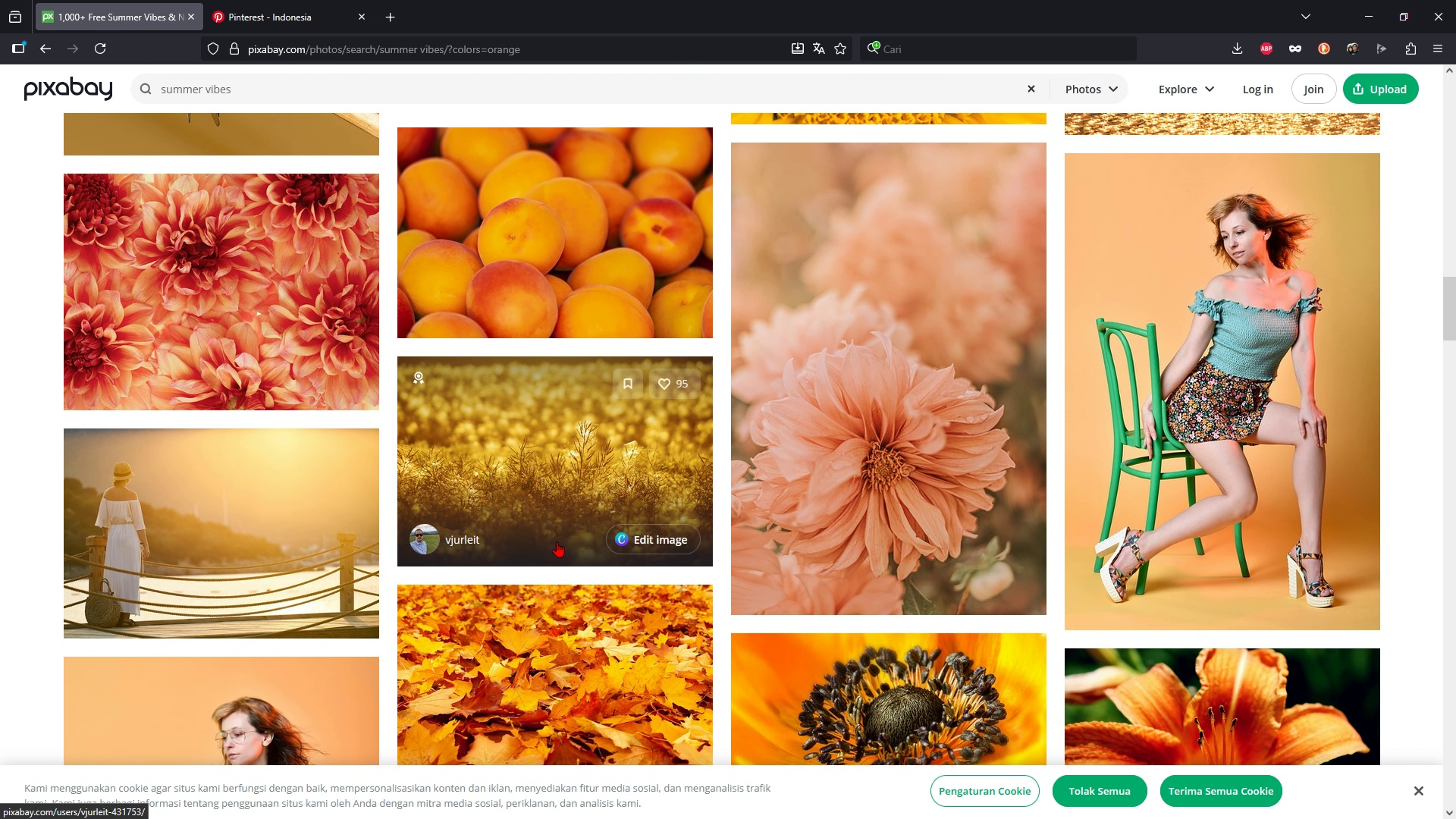 
scroll: coordinate [670, 539], scroll_direction: down, amount: 12.0
 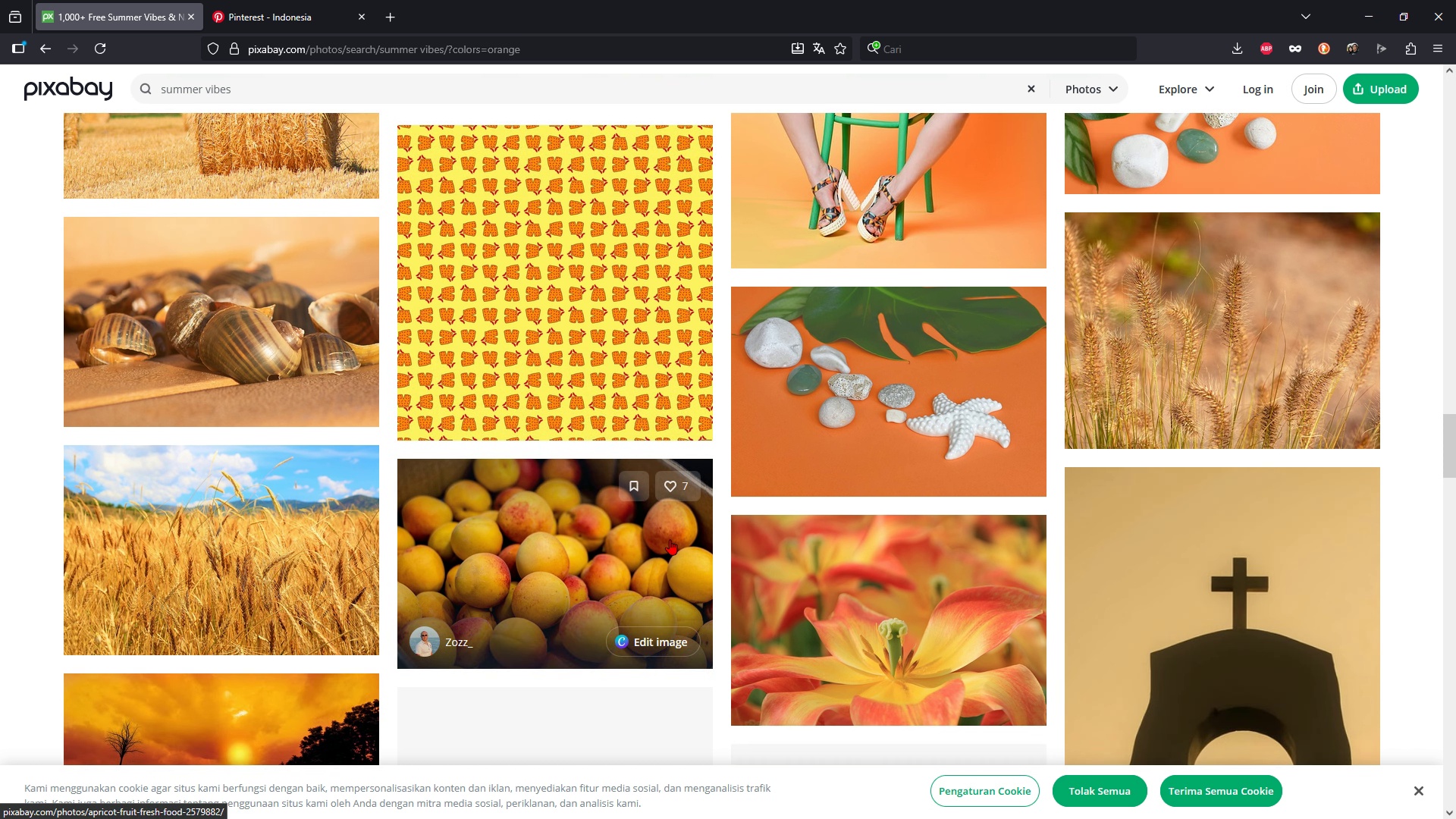 
scroll: coordinate [908, 425], scroll_direction: up, amount: 20.0
 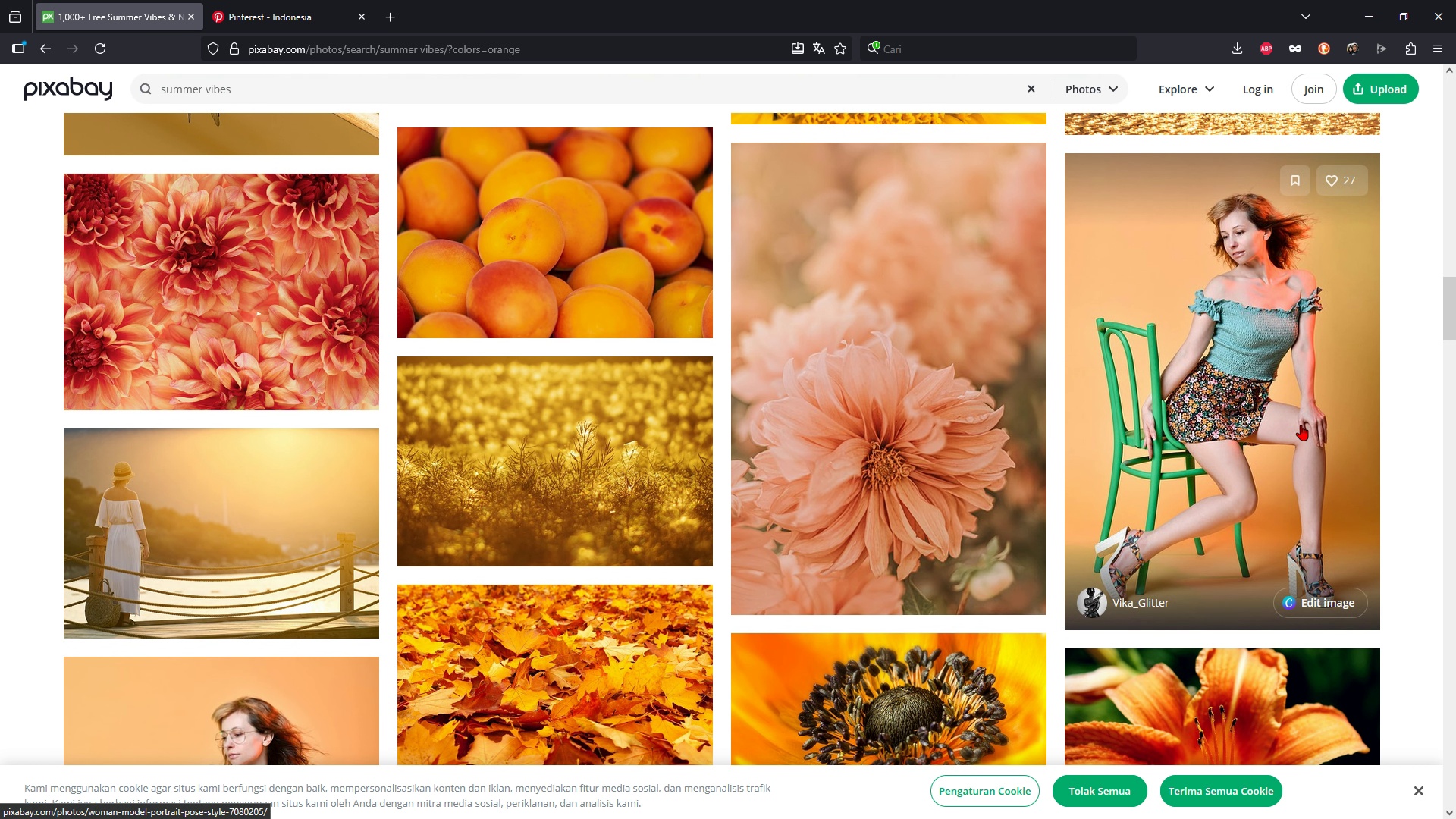 
left_click([1301, 425])
 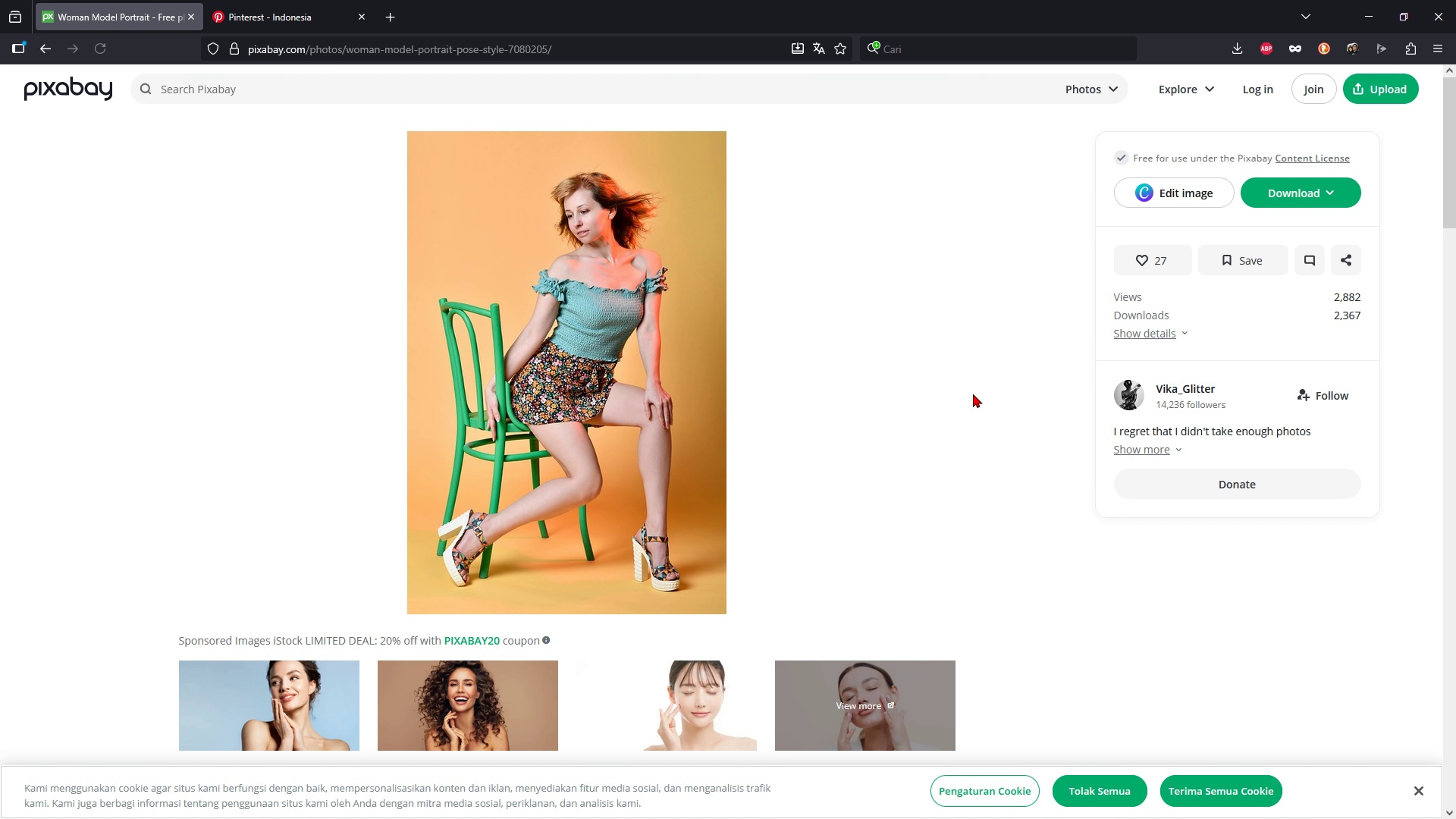 
wait(6.11)
 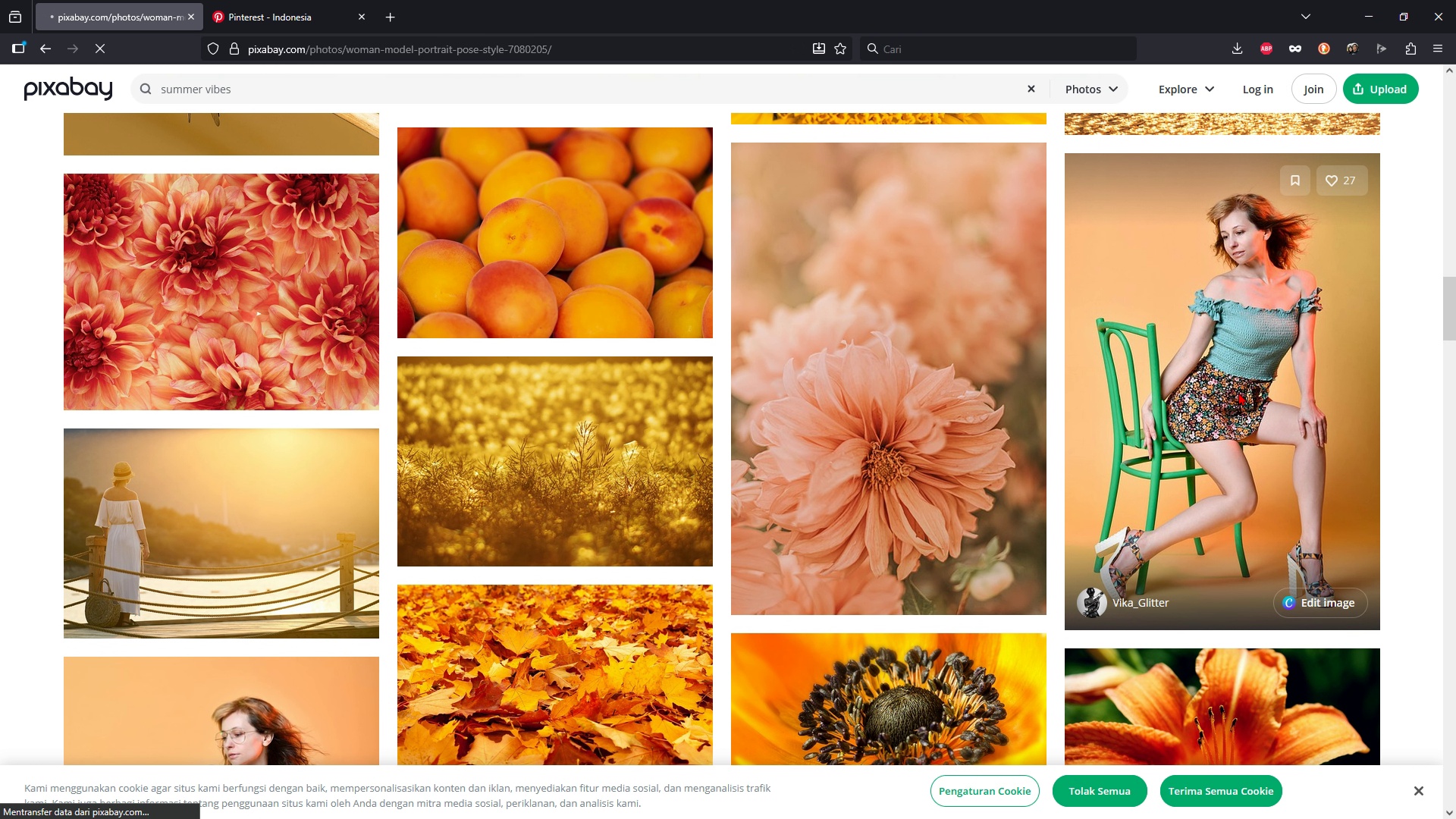 
 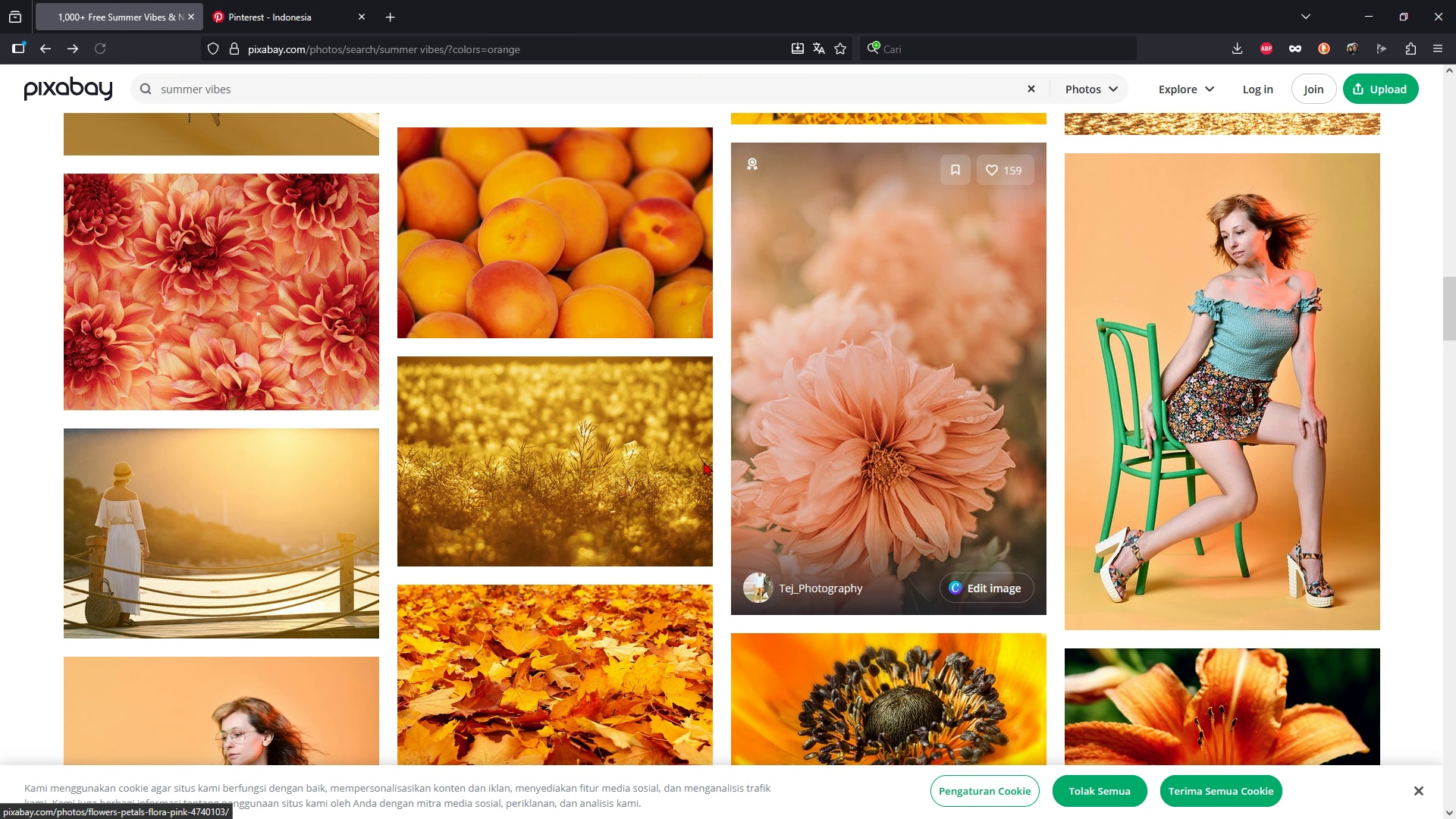 
scroll: coordinate [649, 554], scroll_direction: down, amount: 41.0
 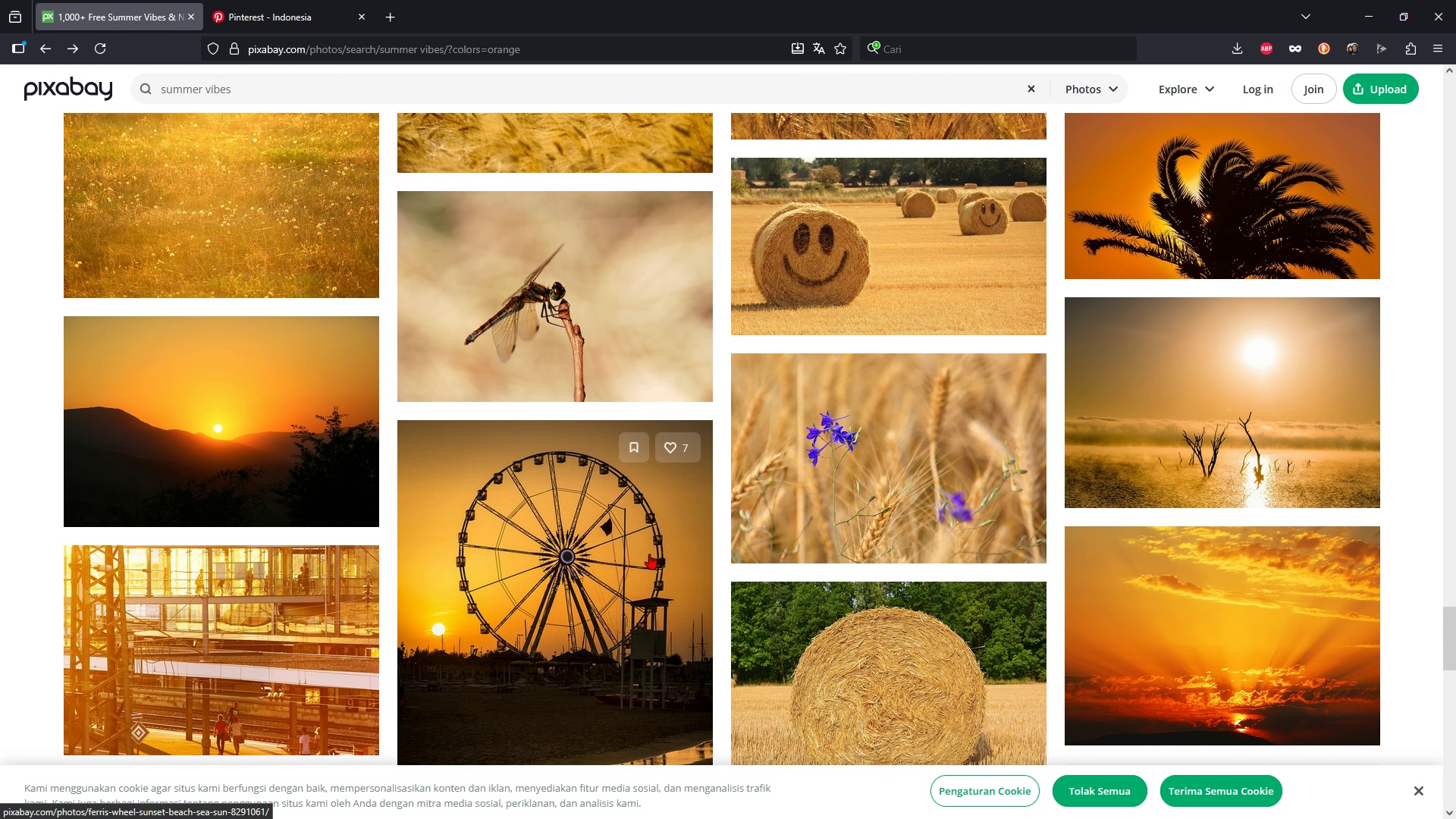 
scroll: coordinate [649, 554], scroll_direction: down, amount: 11.0
 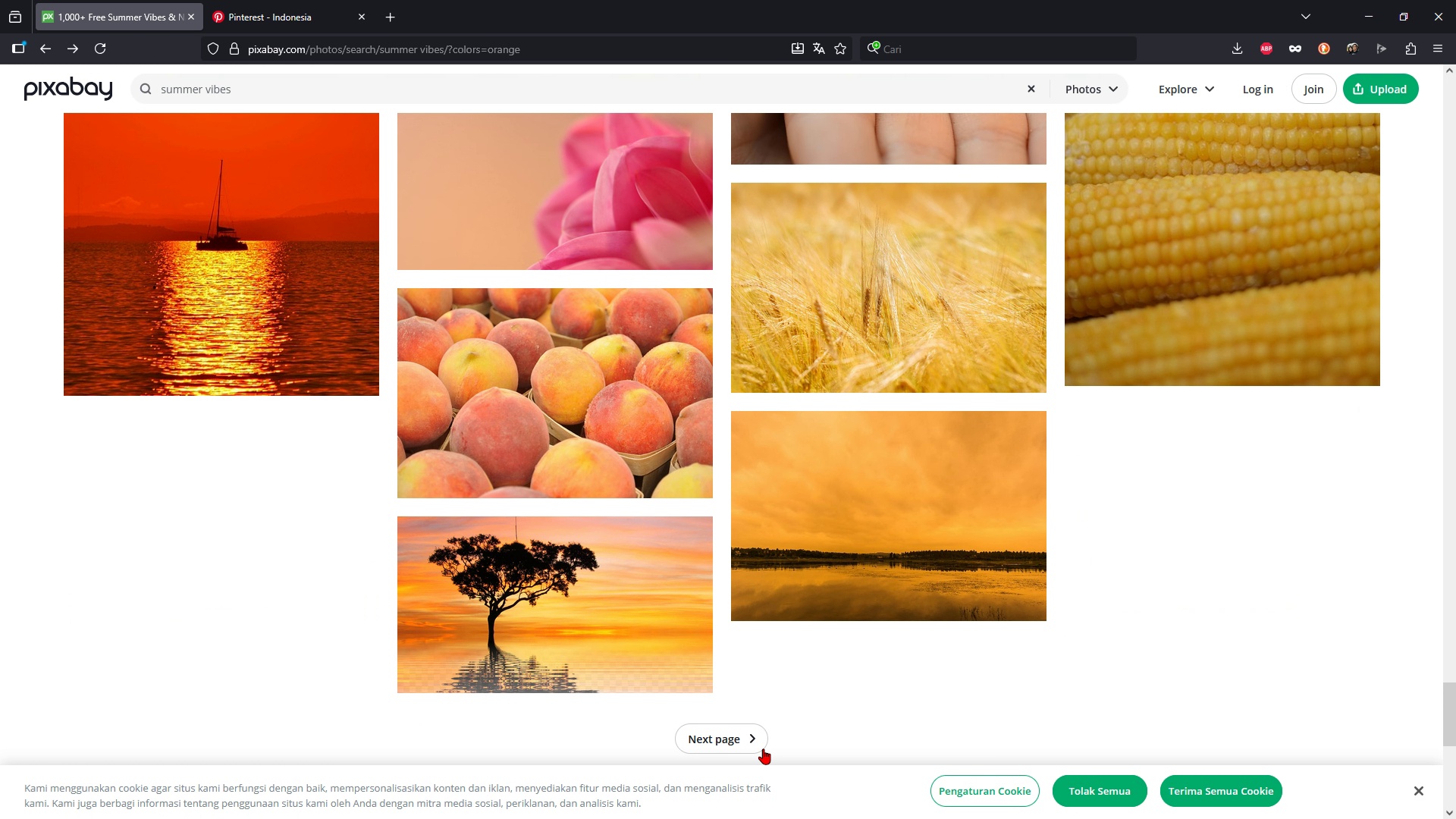 
left_click([733, 748])
 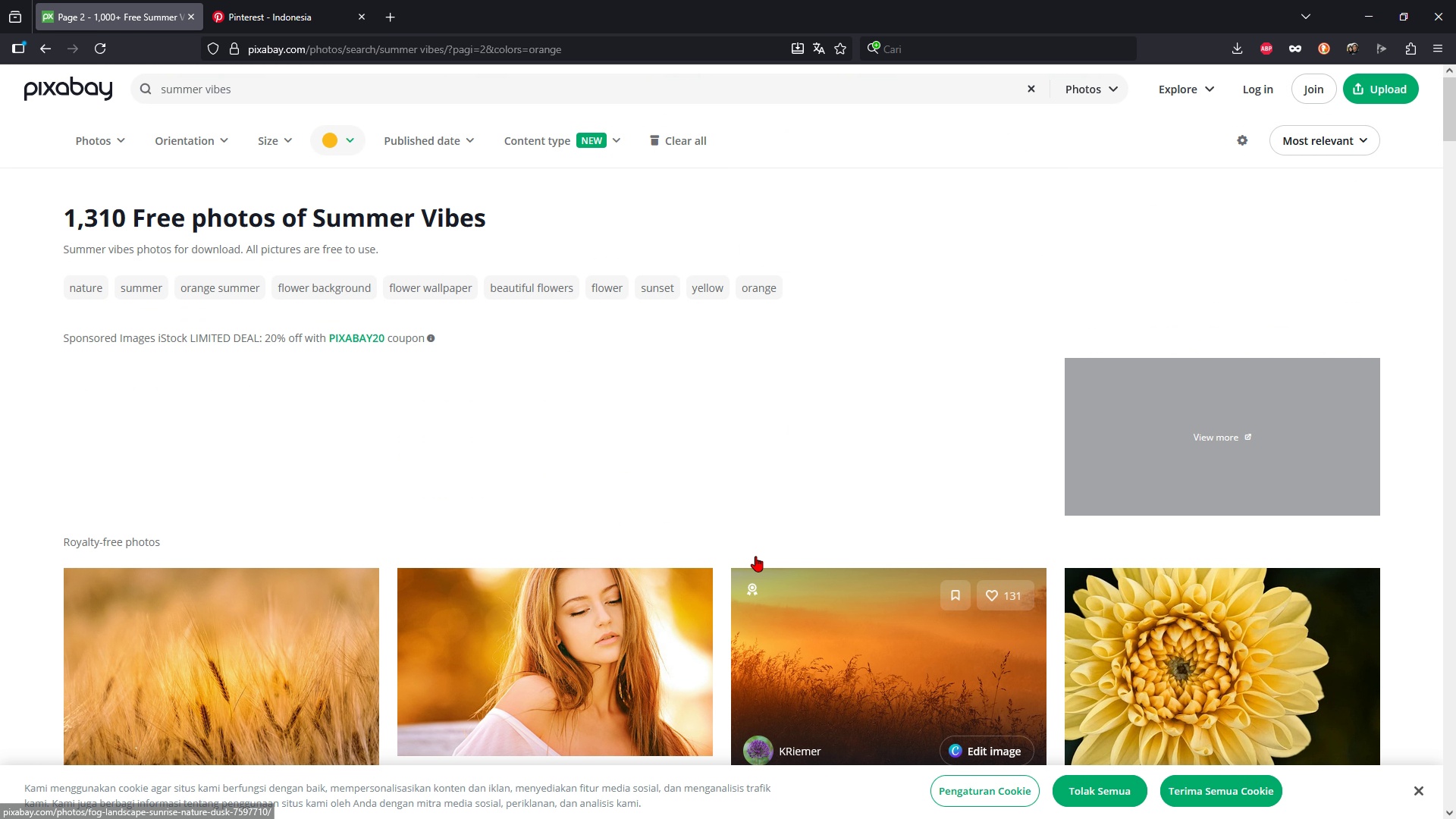 
scroll: coordinate [924, 603], scroll_direction: down, amount: 25.0
 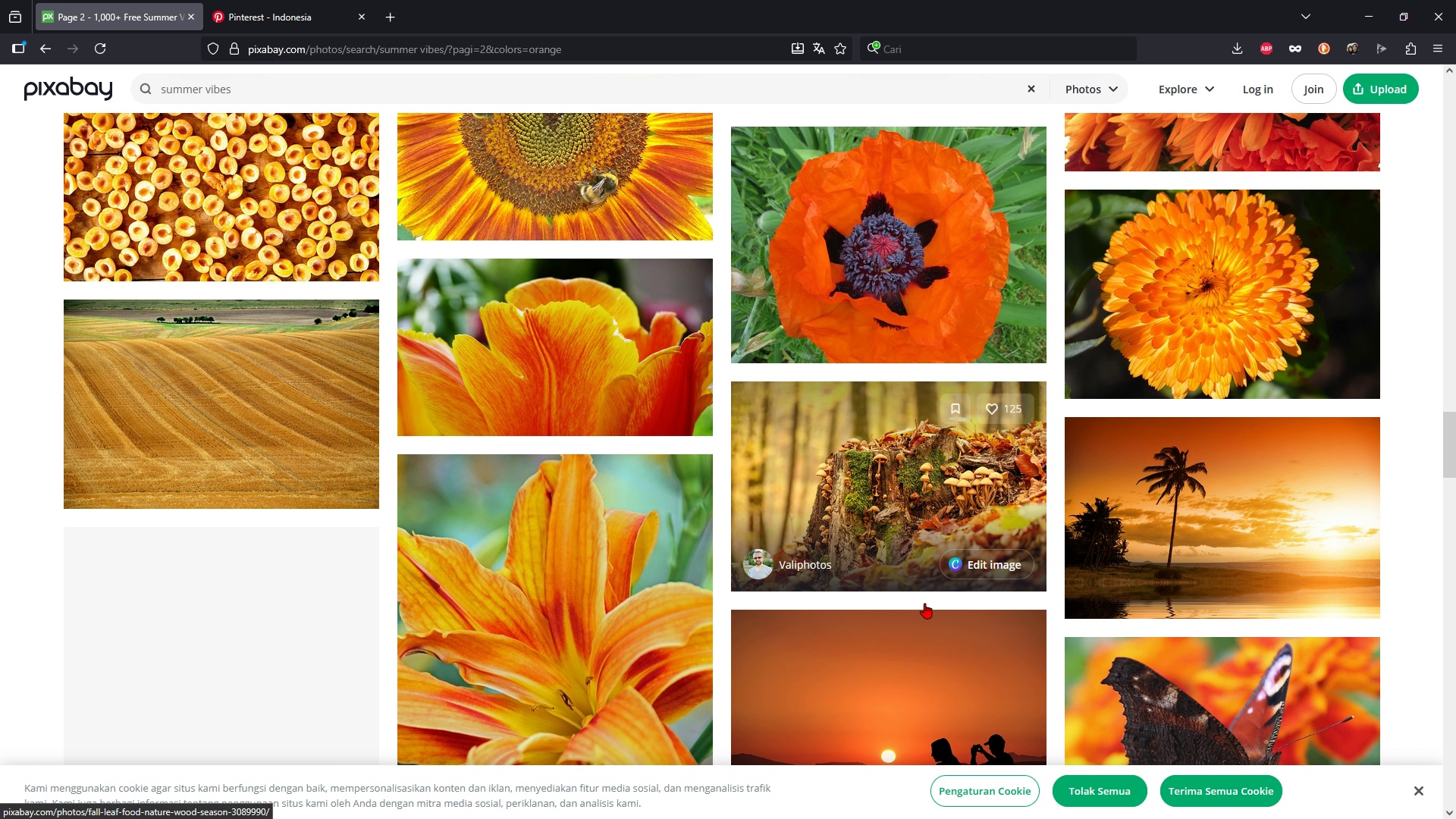 
scroll: coordinate [857, 601], scroll_direction: down, amount: 8.0
 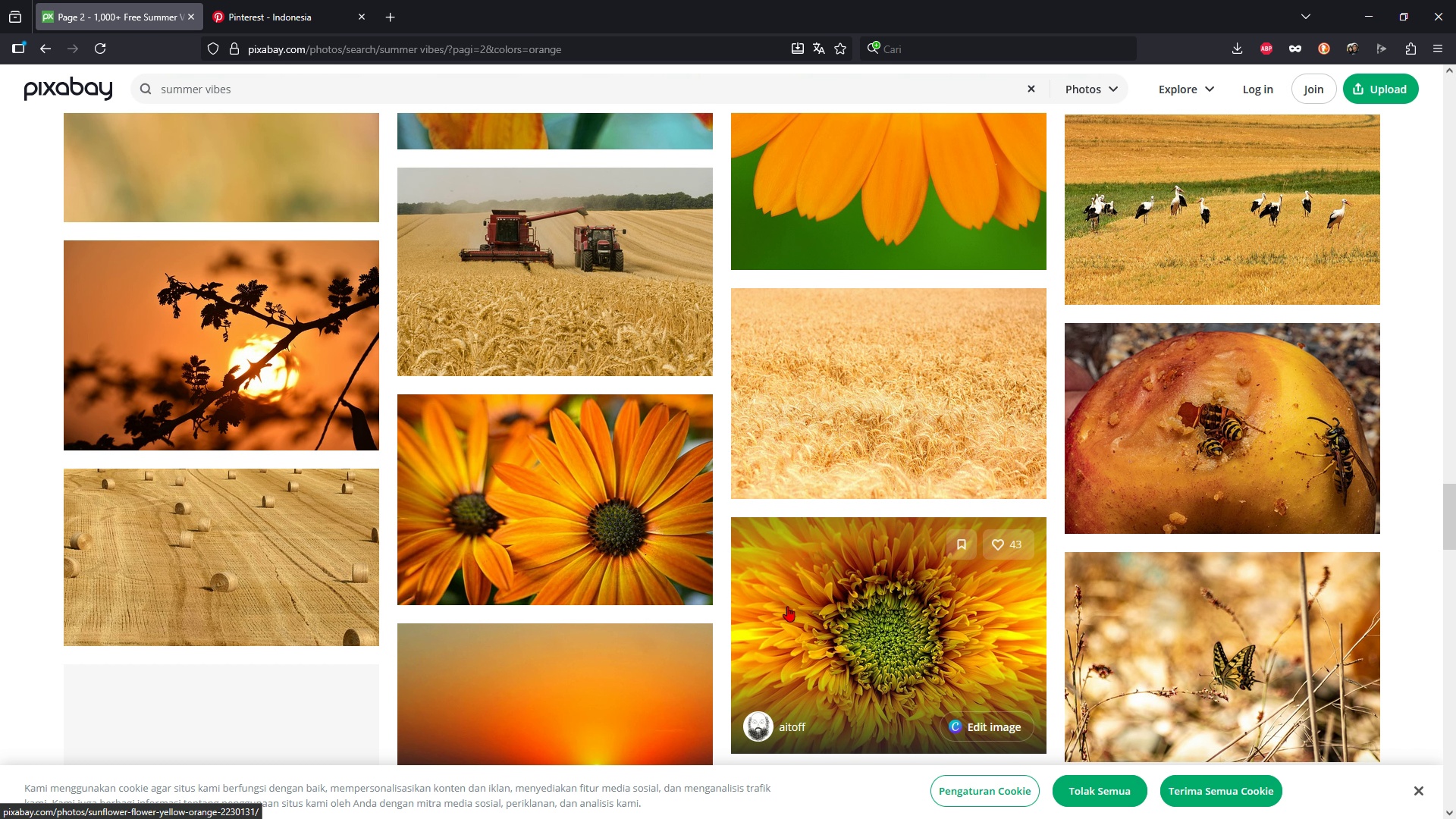 
scroll: coordinate [693, 607], scroll_direction: up, amount: 3.0
 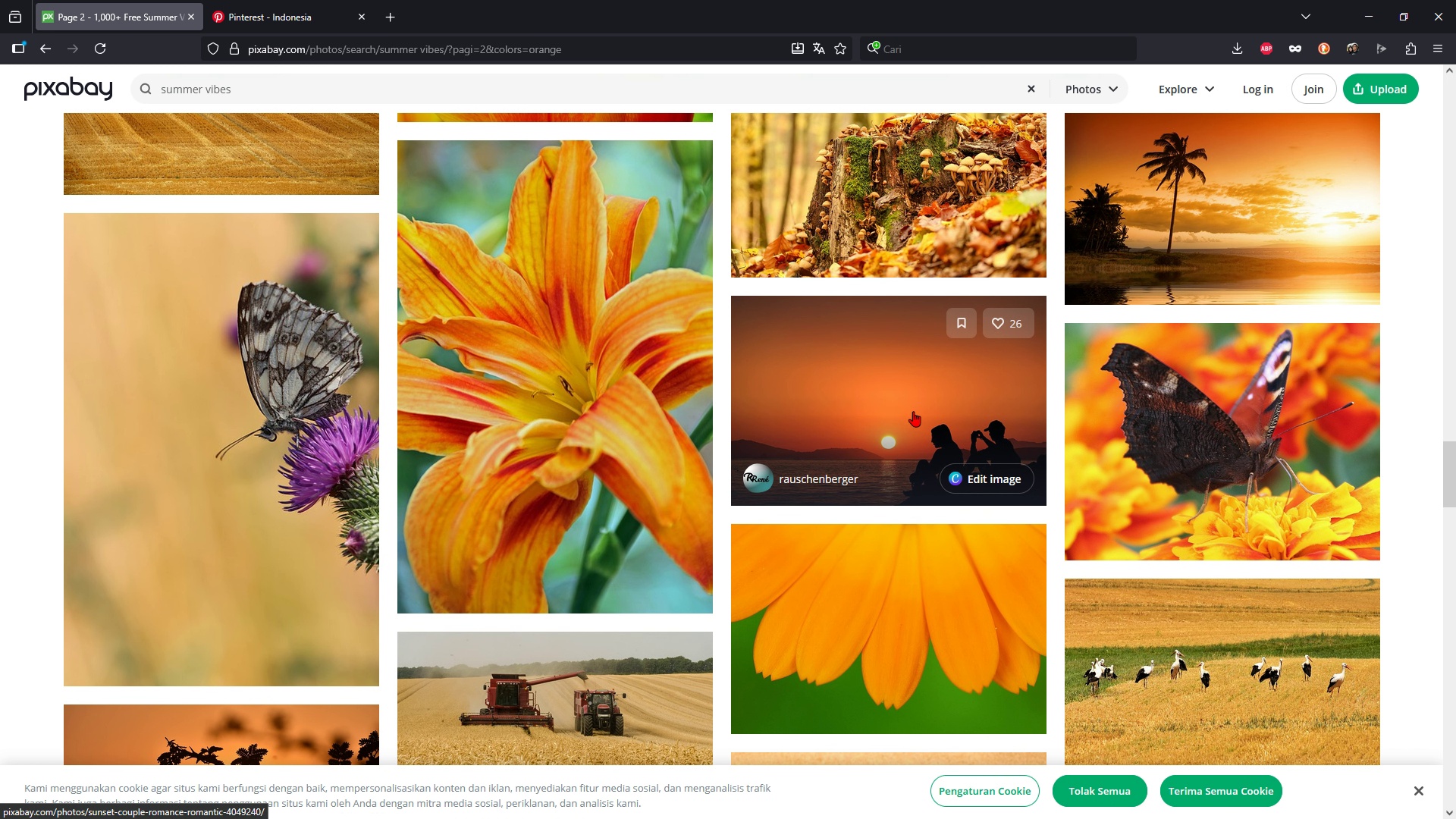 
middle_click([913, 410])
 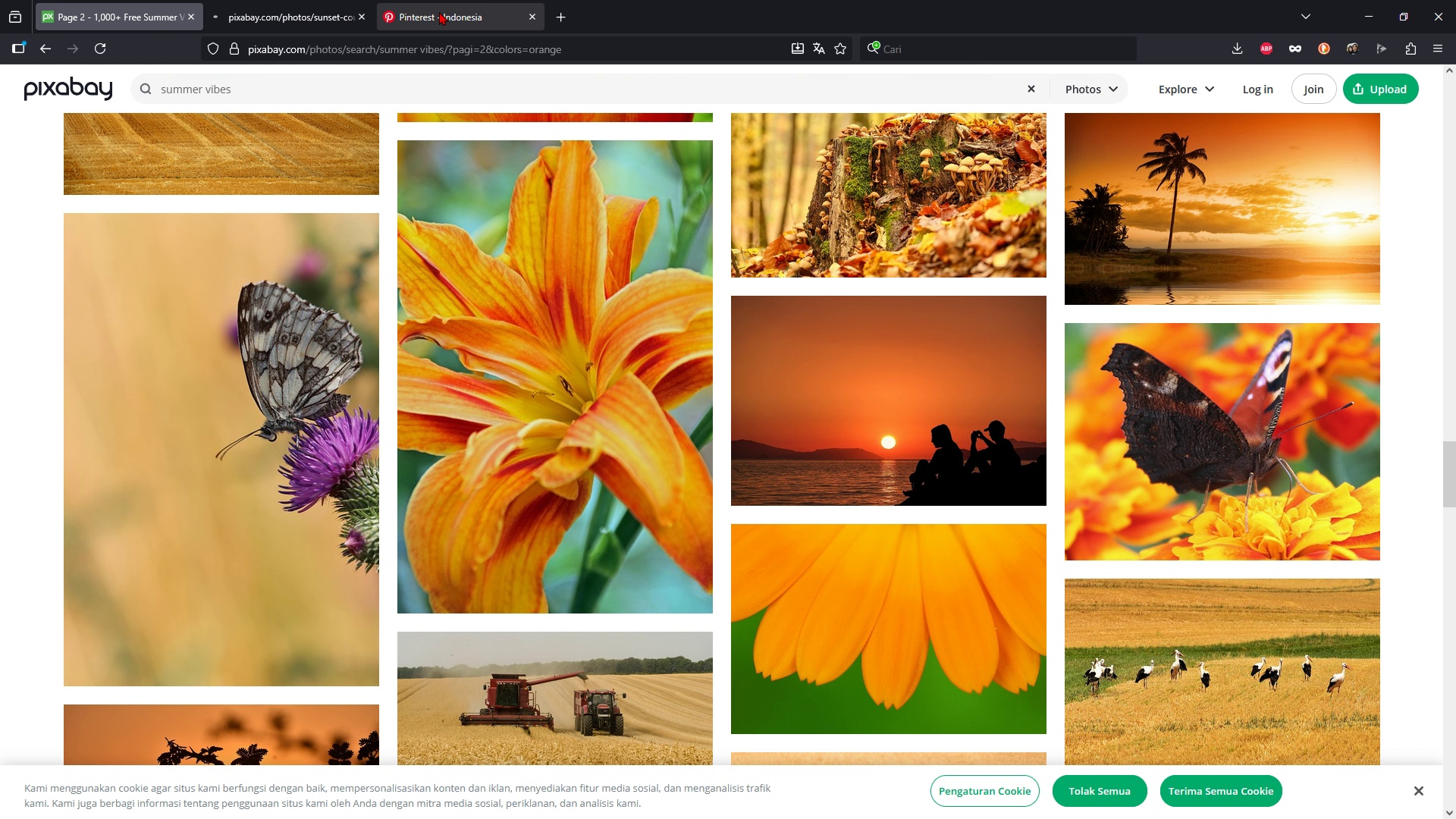 
left_click([439, 11])
 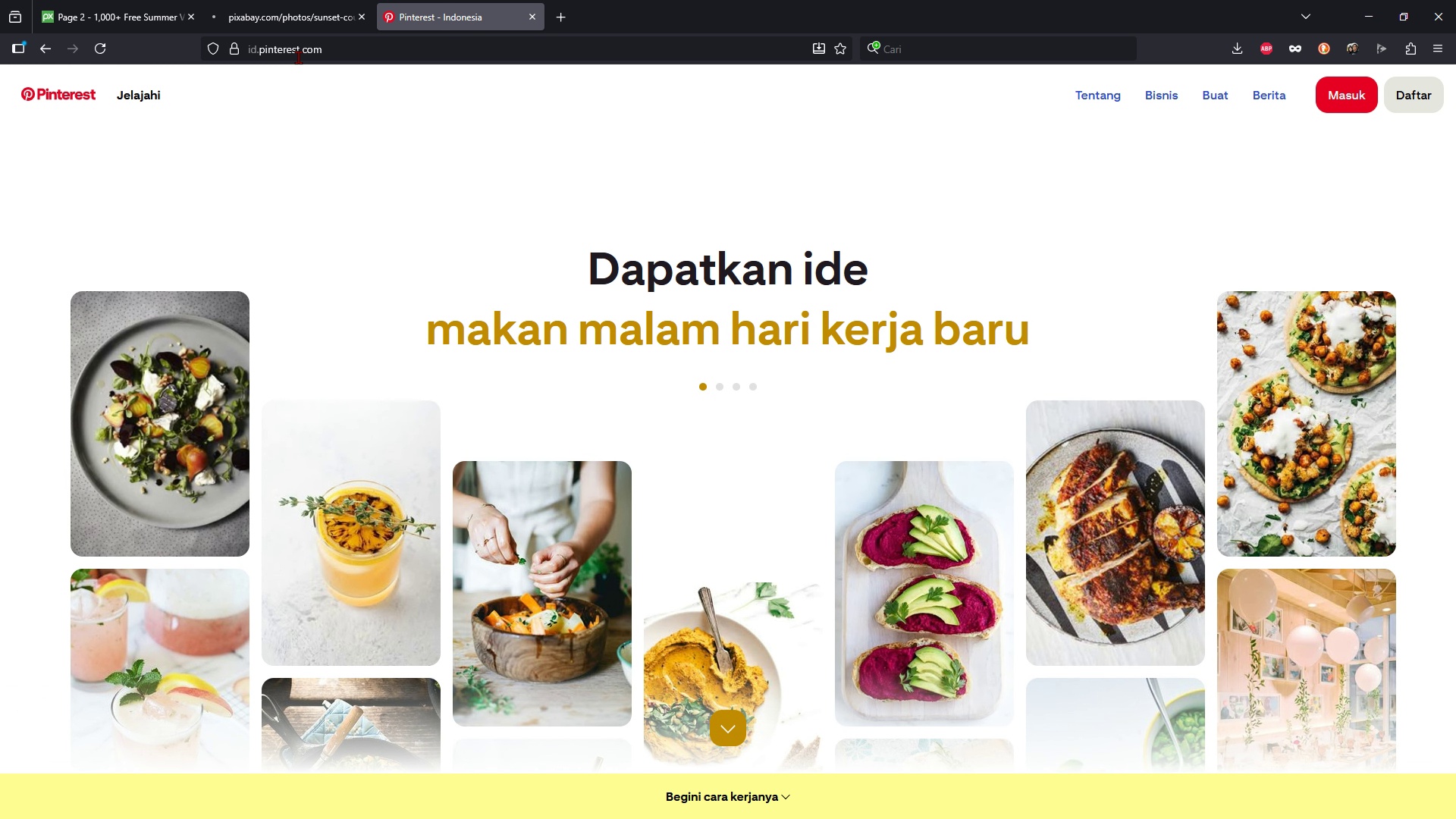 
left_click([289, 25])
 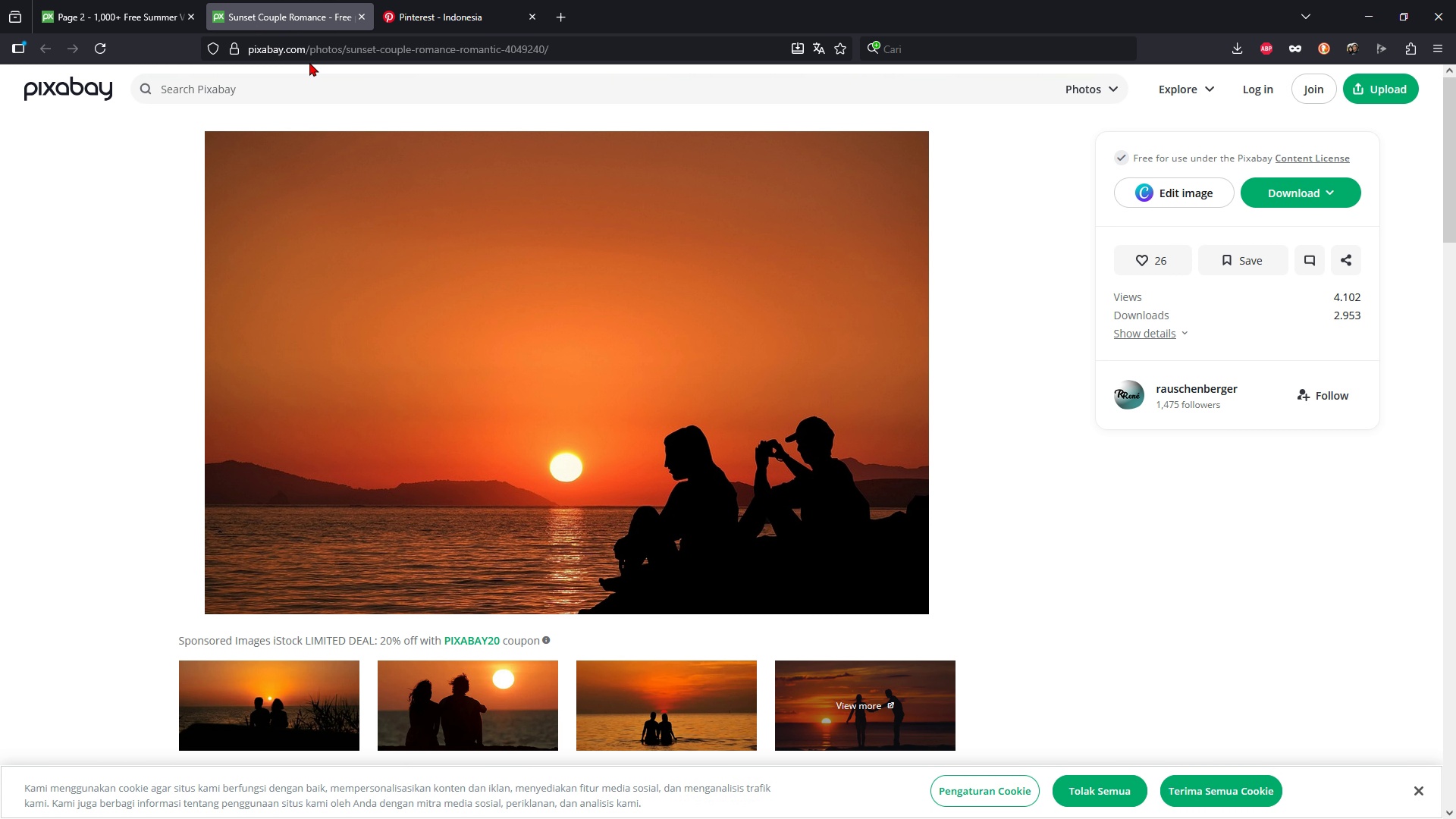 
wait(8.49)
 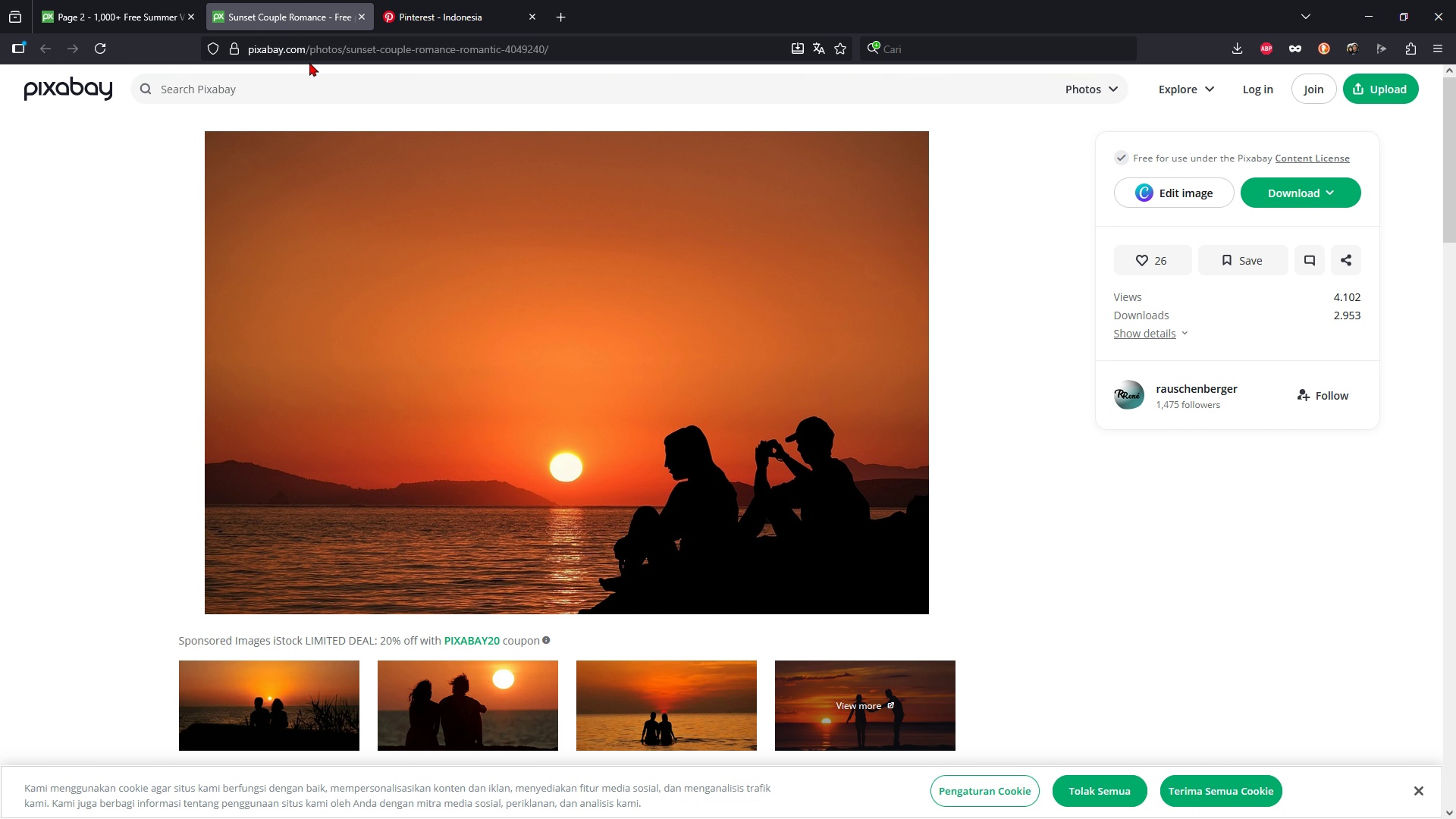 
scroll: coordinate [1000, 543], scroll_direction: up, amount: 4.0
 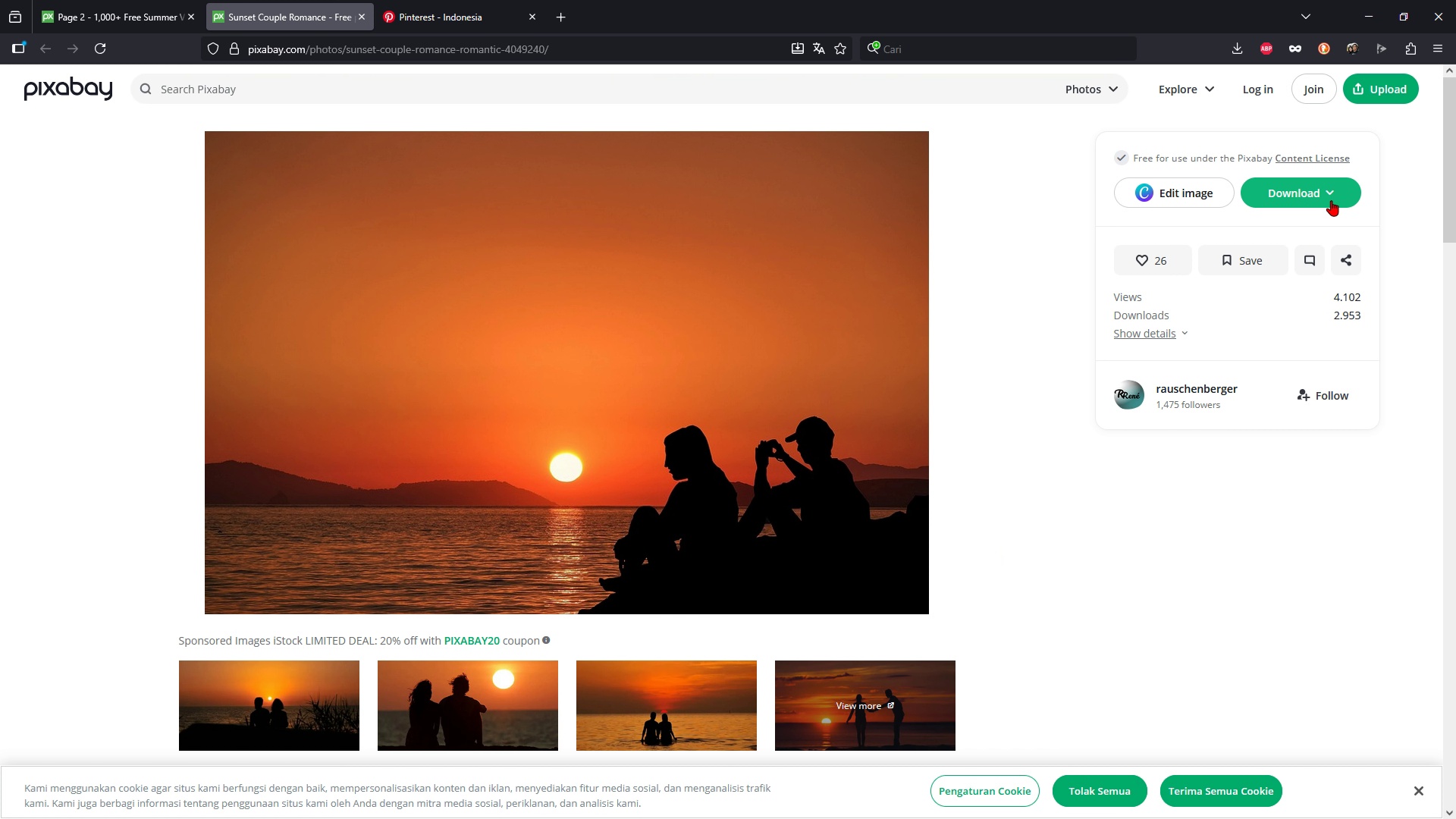 
left_click([1333, 191])
 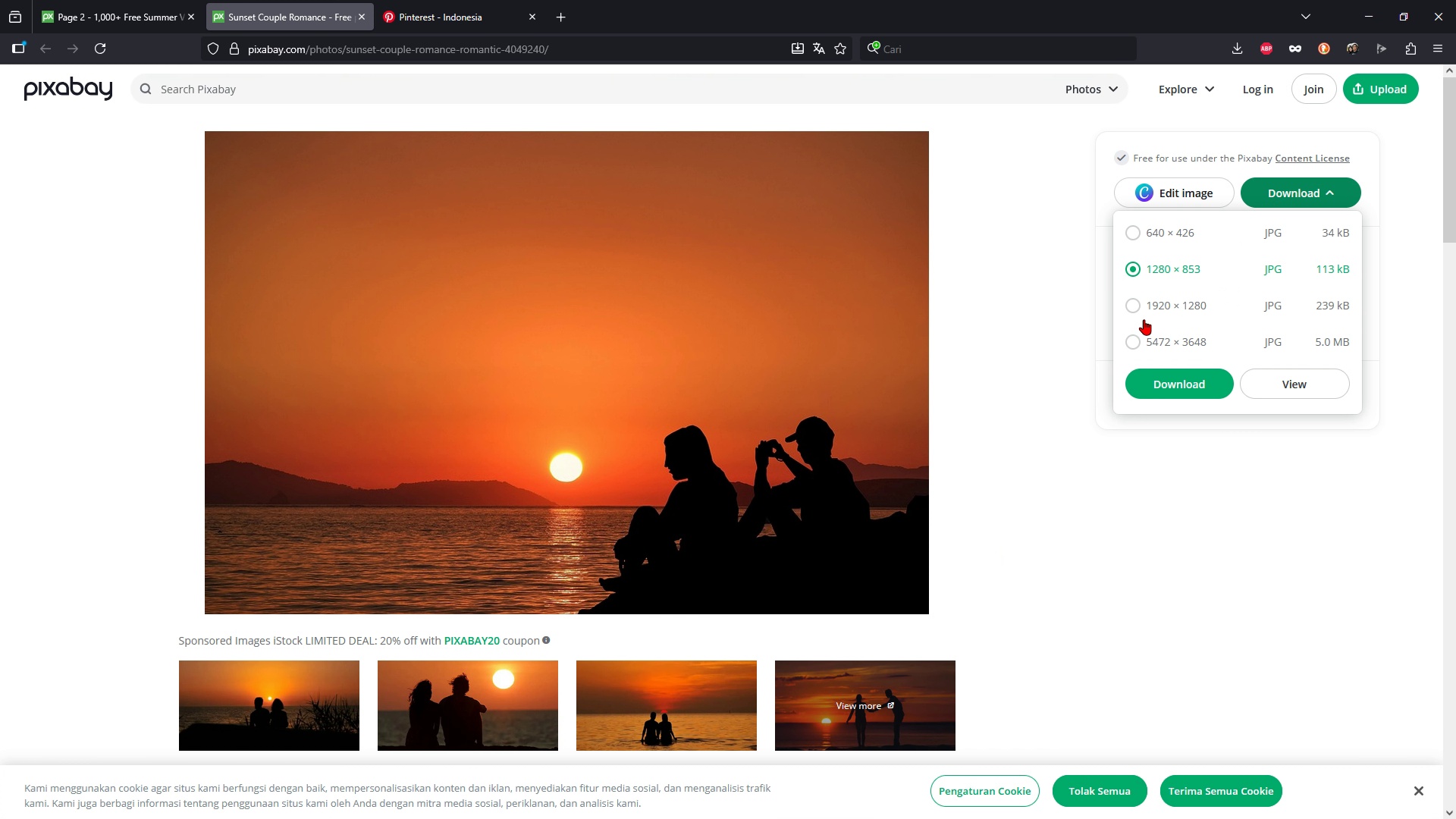 
left_click([1136, 315])
 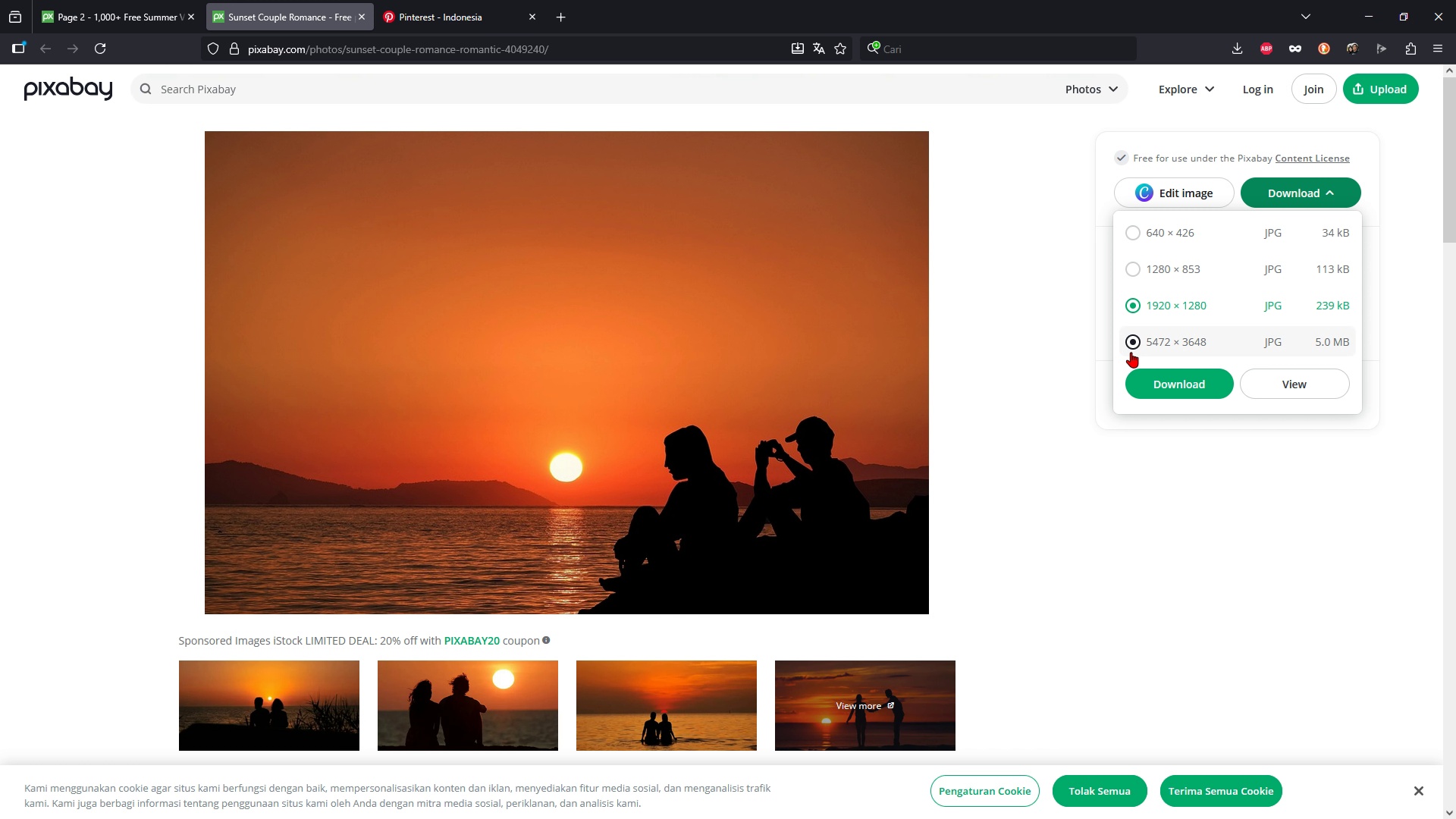 
left_click([1131, 340])
 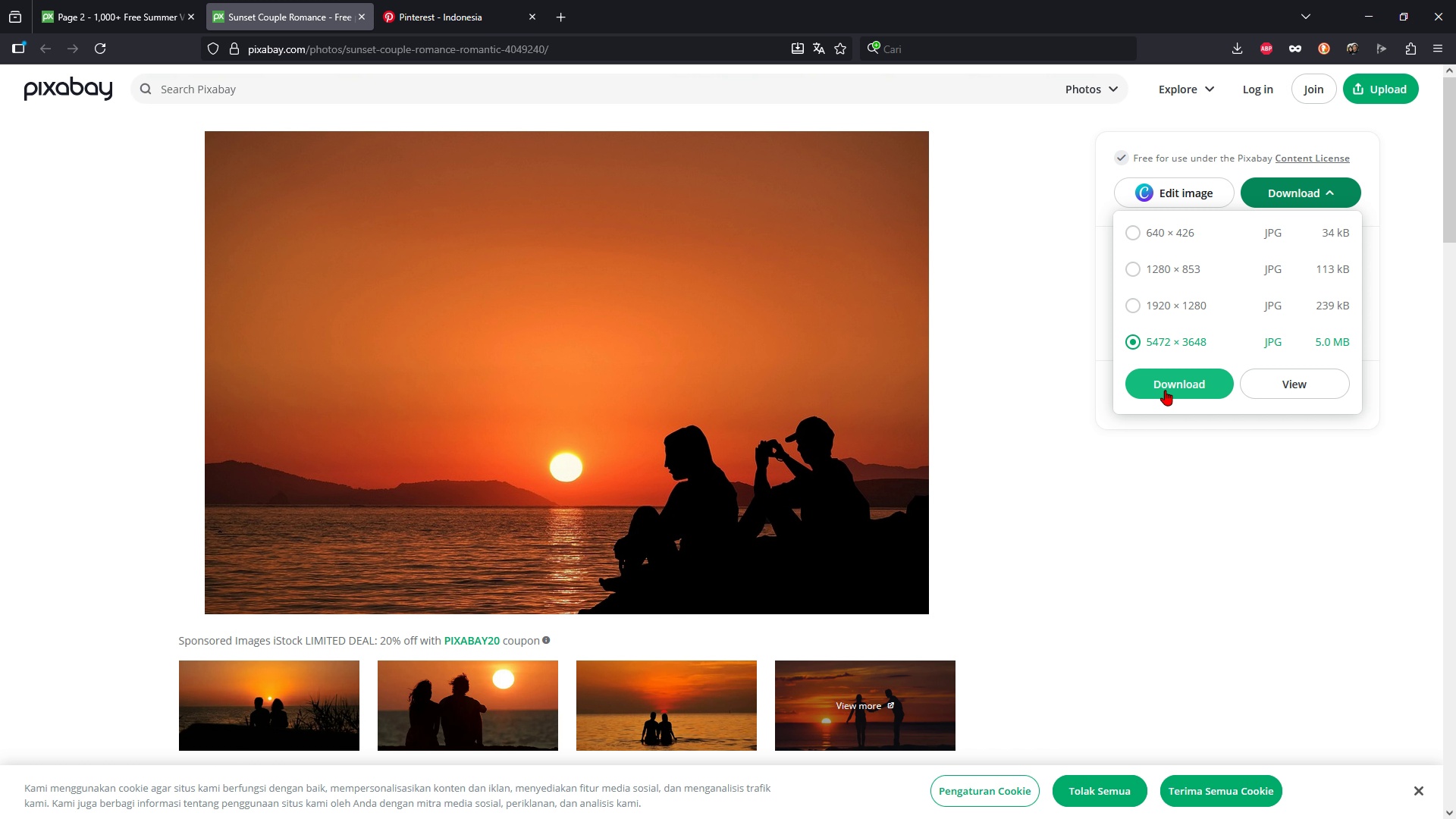 
left_click([1165, 390])
 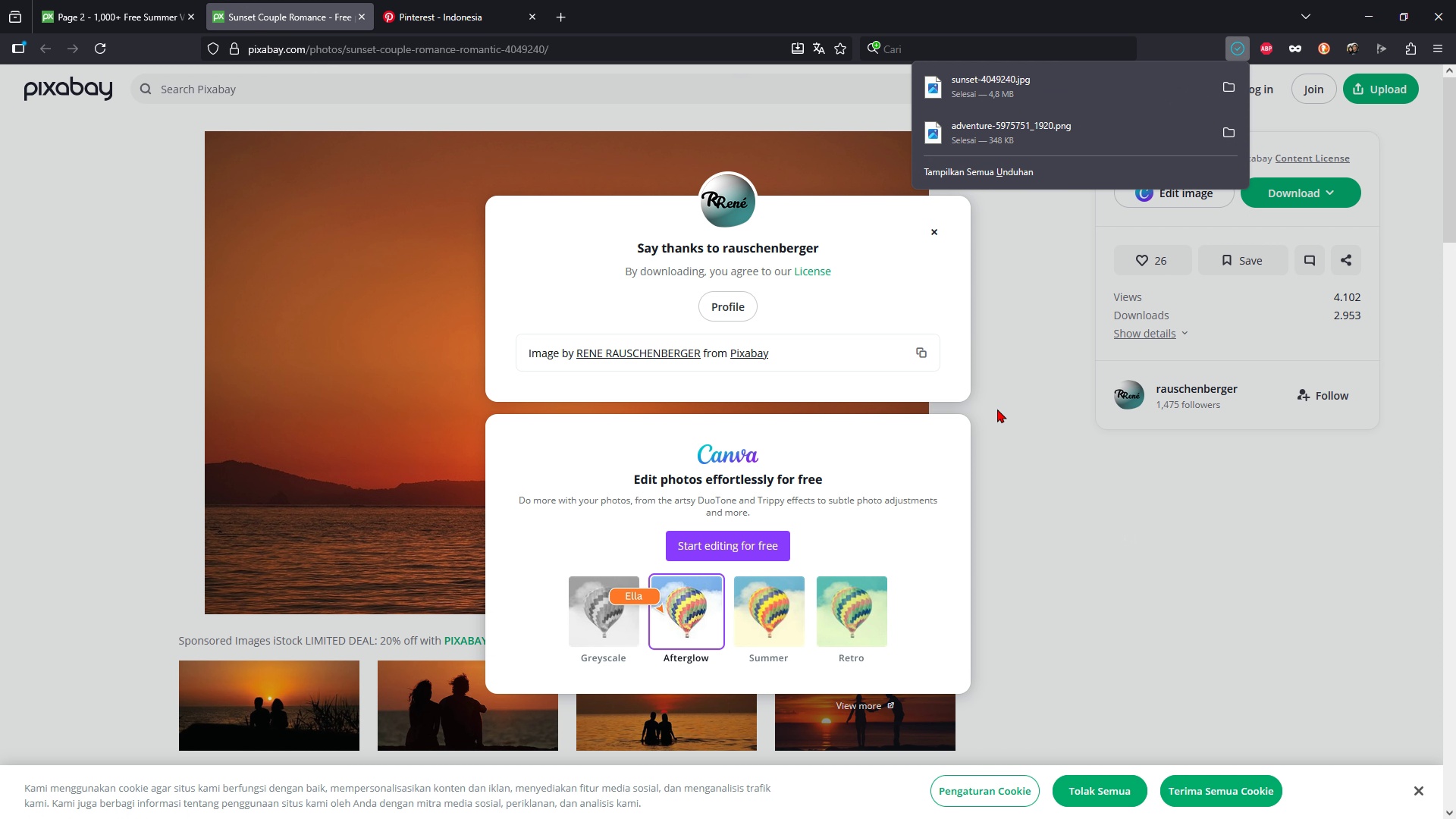 
wait(7.21)
 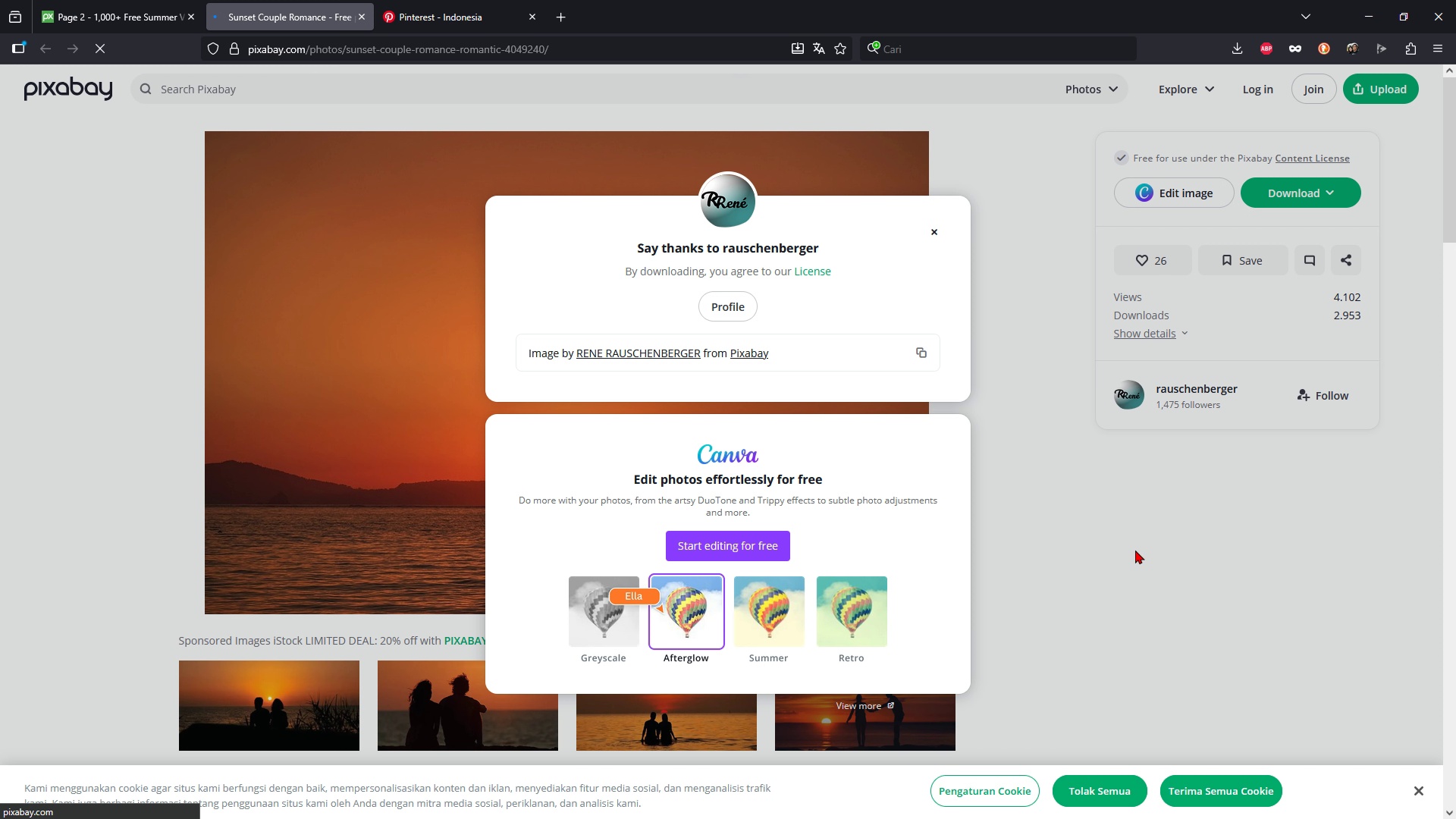 
left_click([942, 228])
 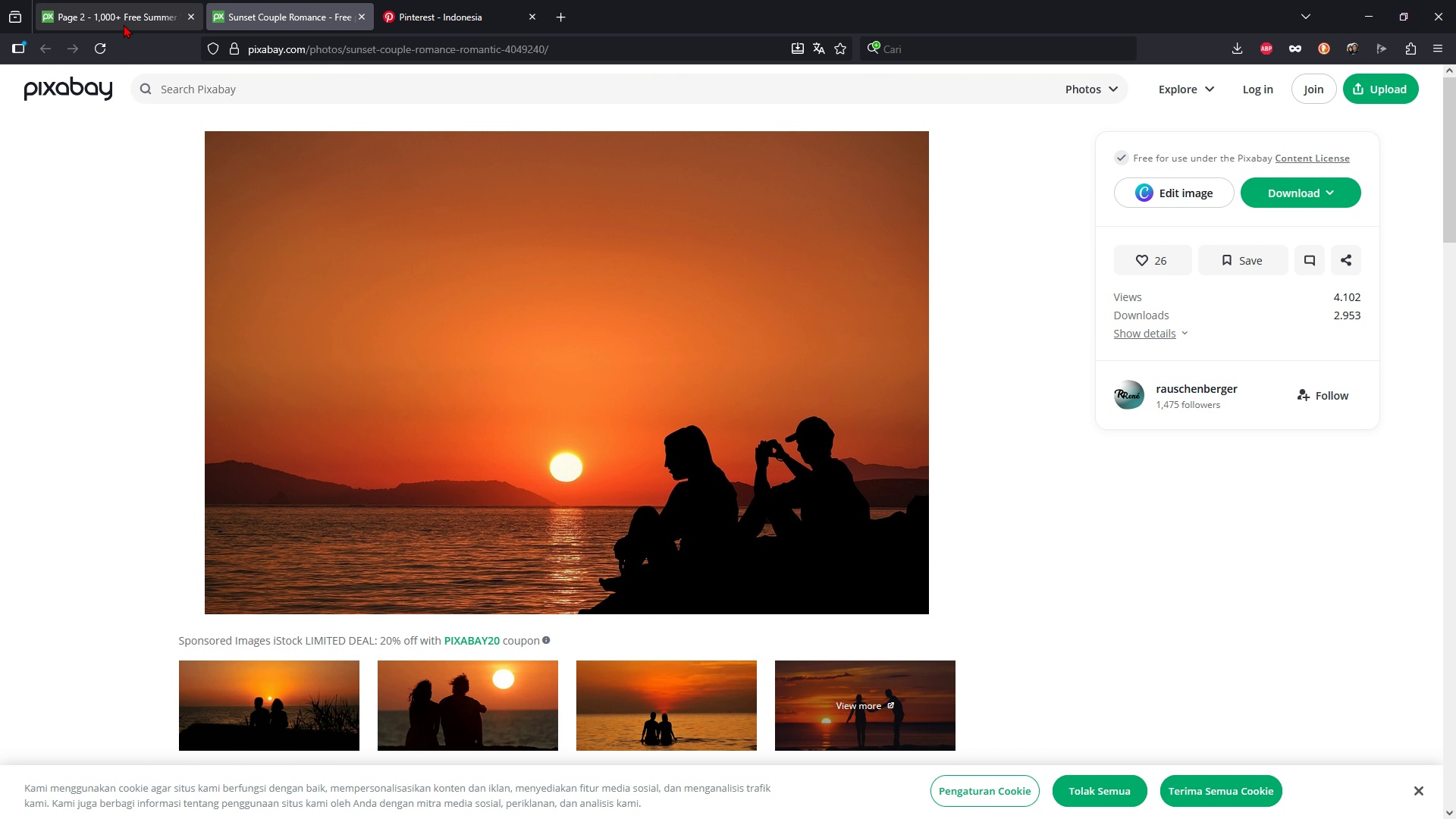 
left_click([124, 24])
 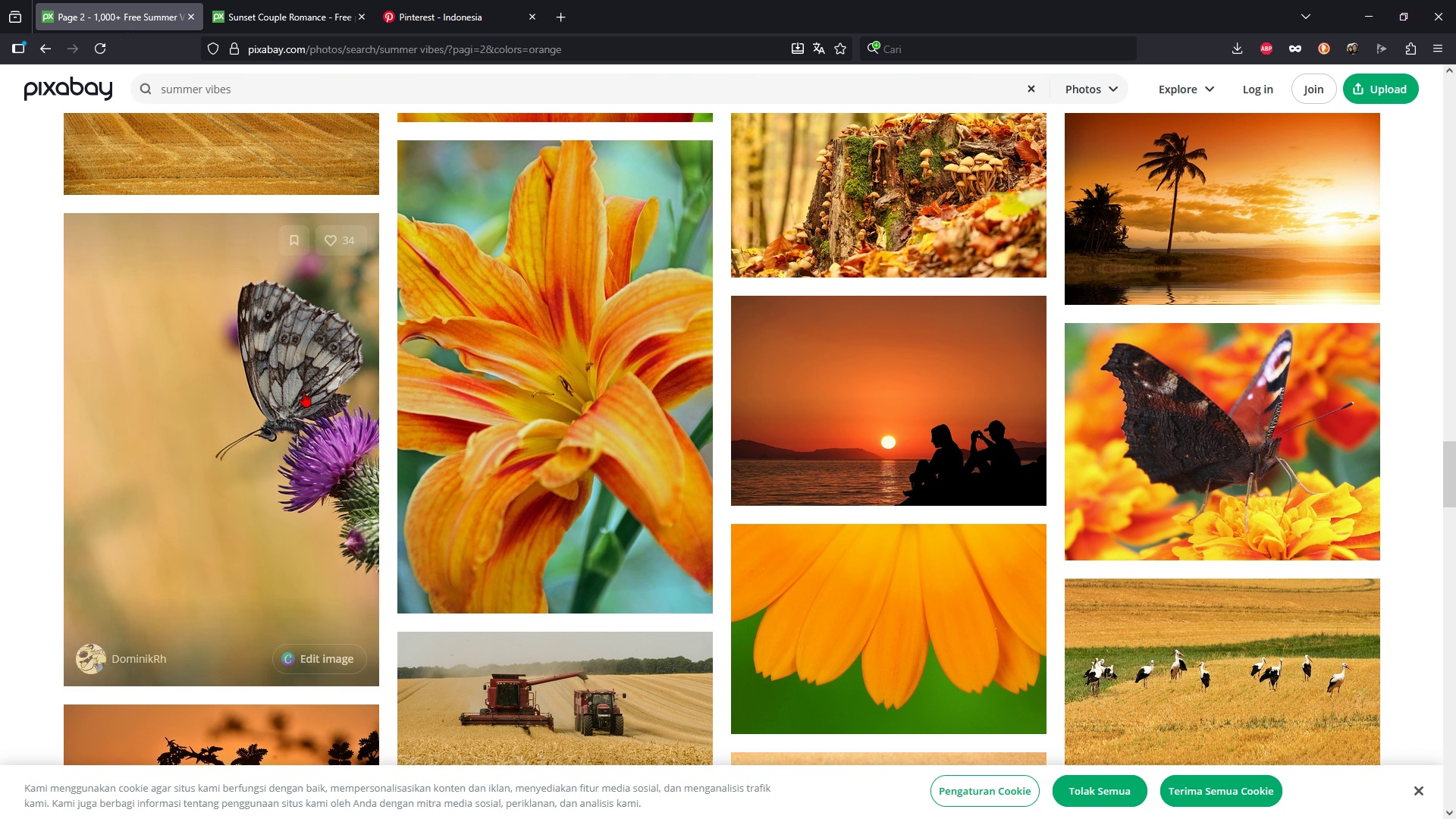 
scroll: coordinate [399, 475], scroll_direction: down, amount: 19.0
 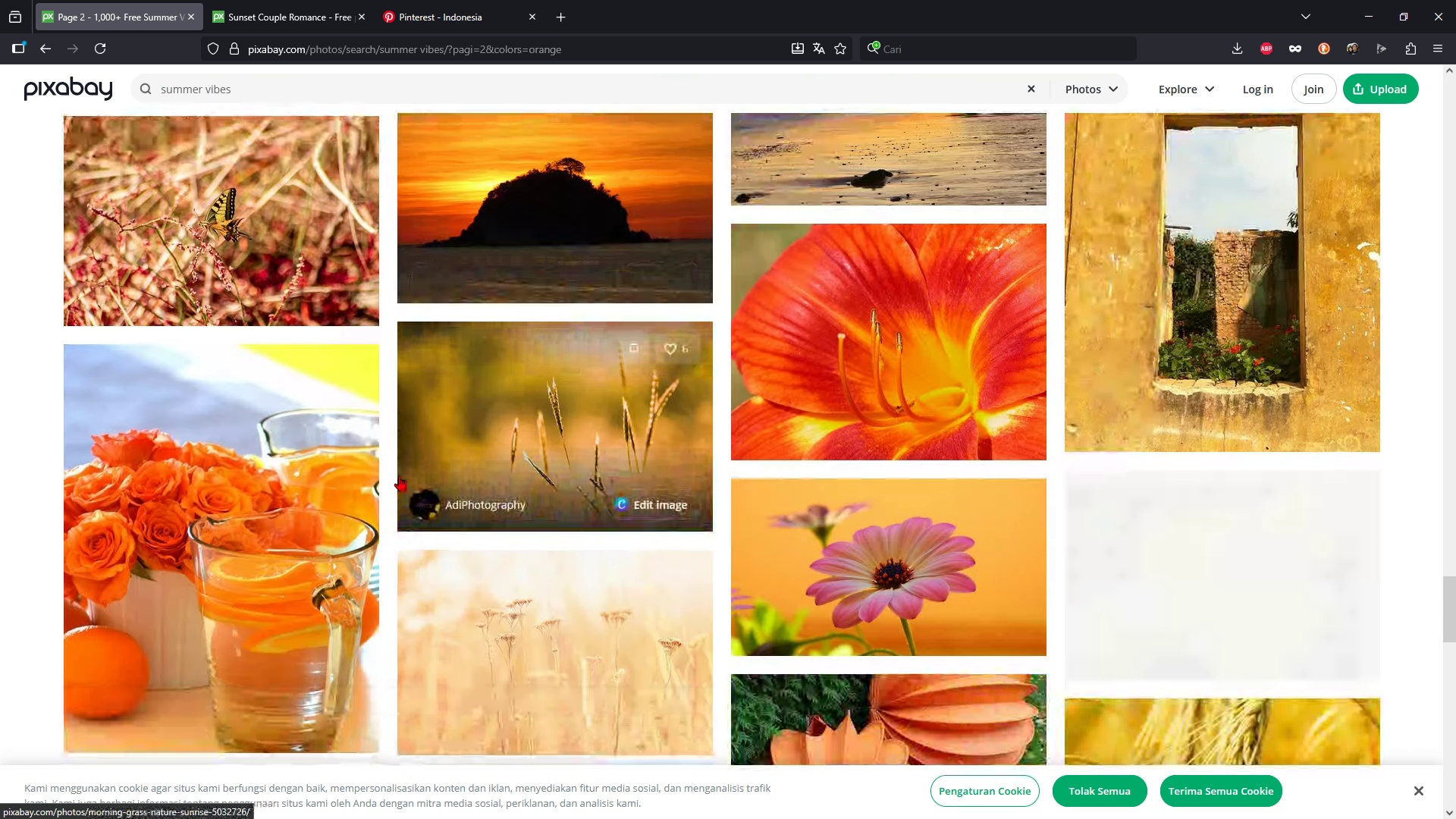 
scroll: coordinate [399, 475], scroll_direction: up, amount: 8.0
 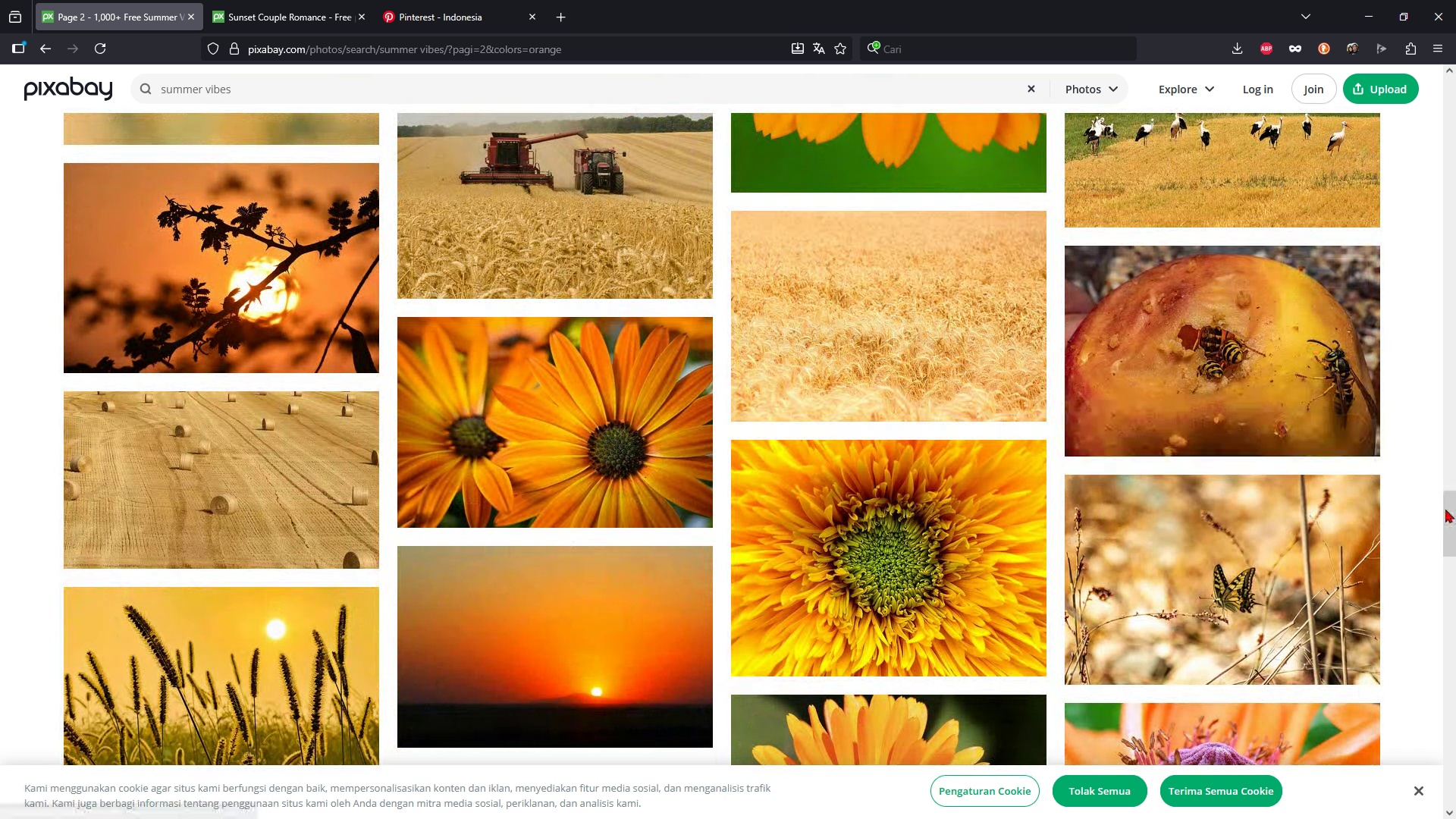 
left_click_drag(start_coordinate=[1447, 510], to_coordinate=[1422, 80])
 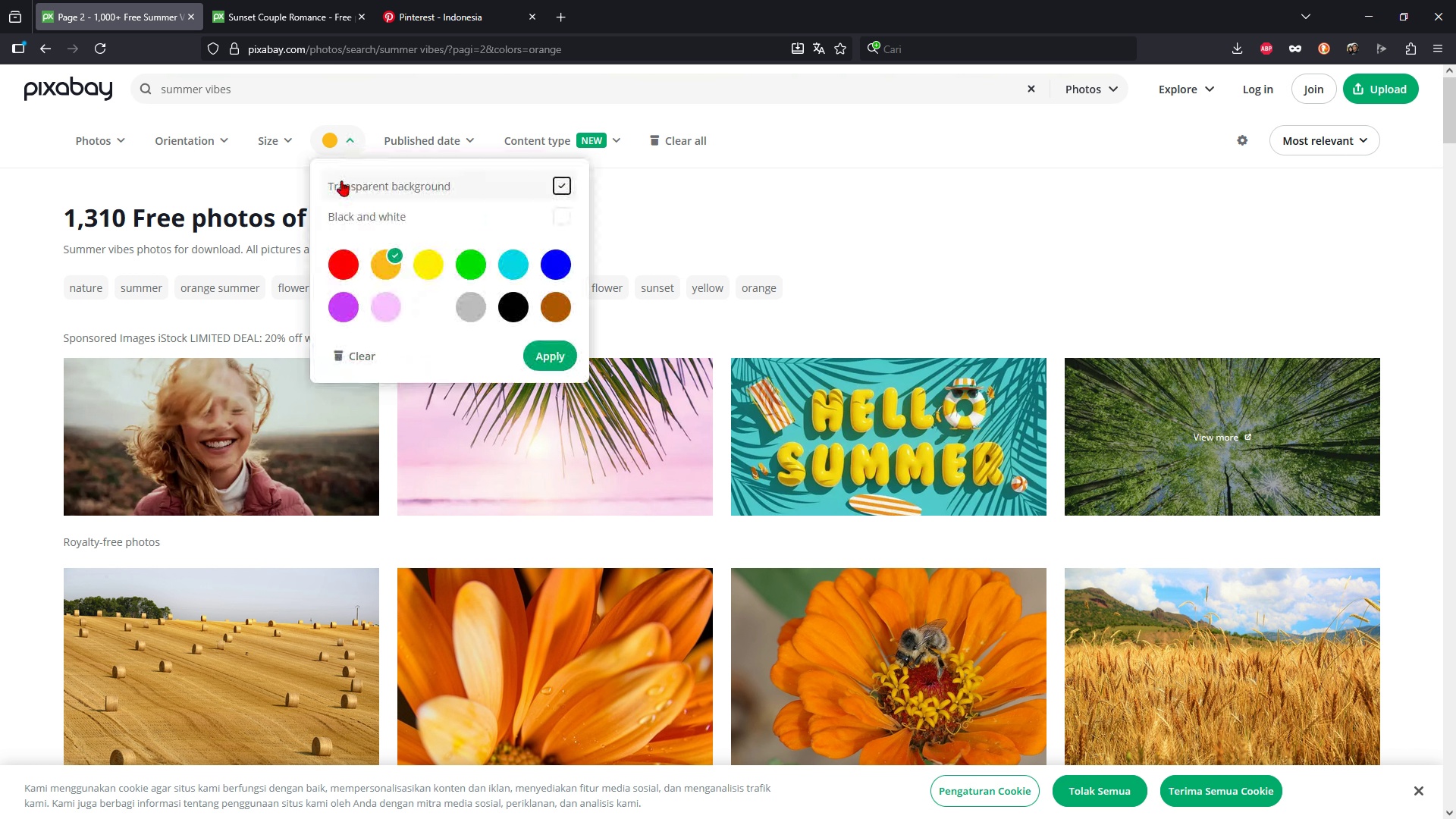 
left_click([394, 247])
 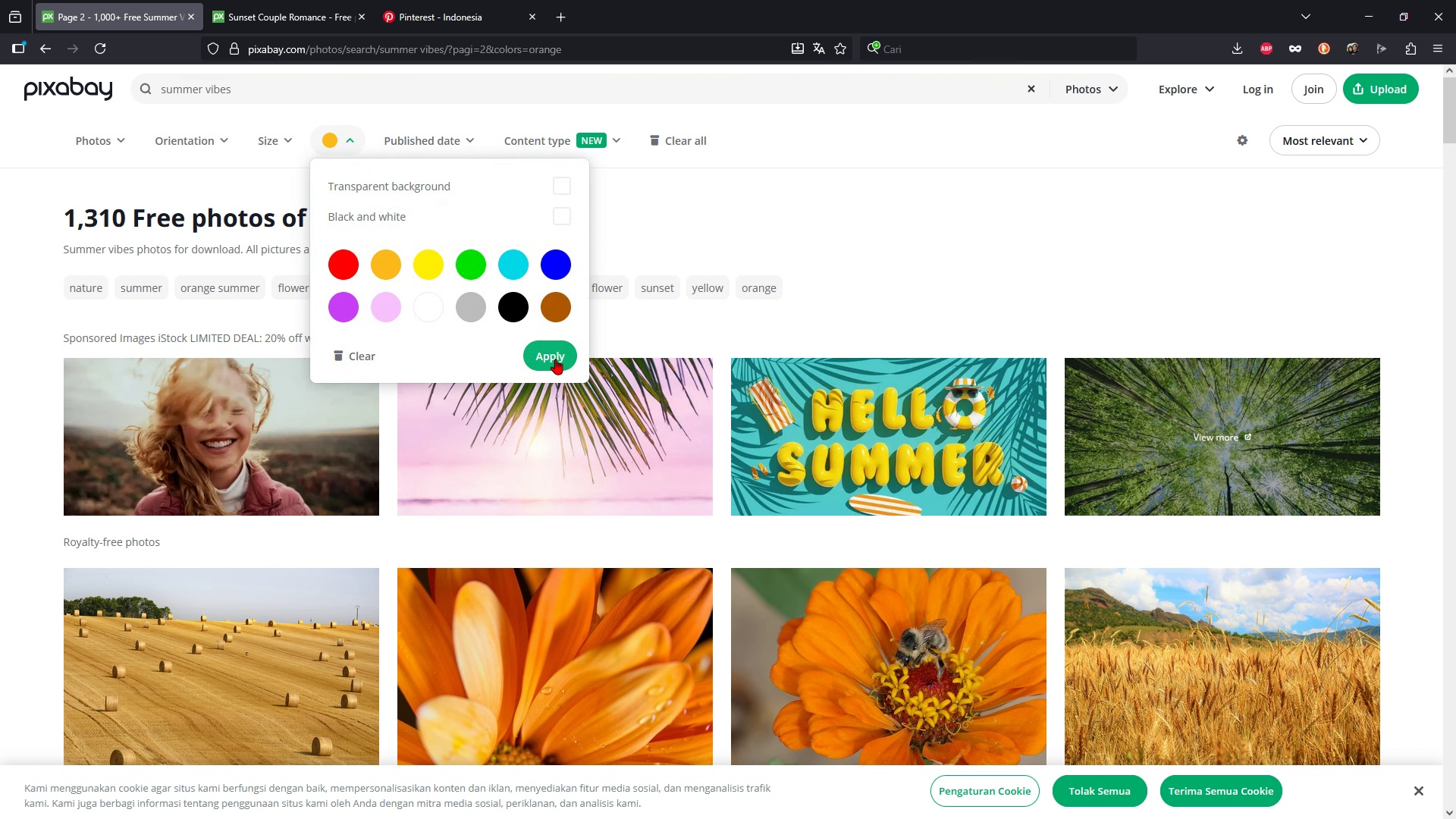 
left_click([555, 359])
 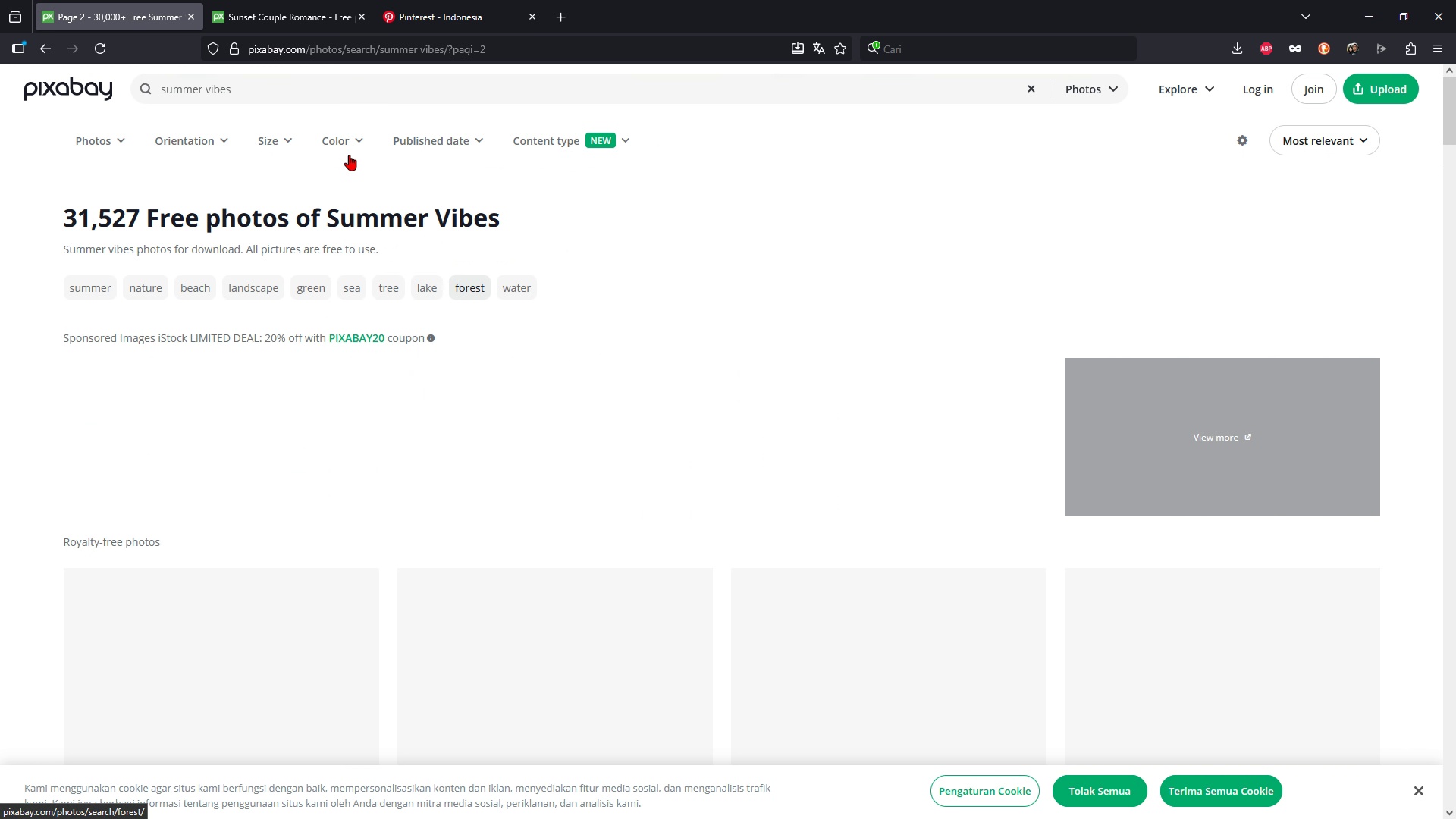 
double_click([287, 83])
 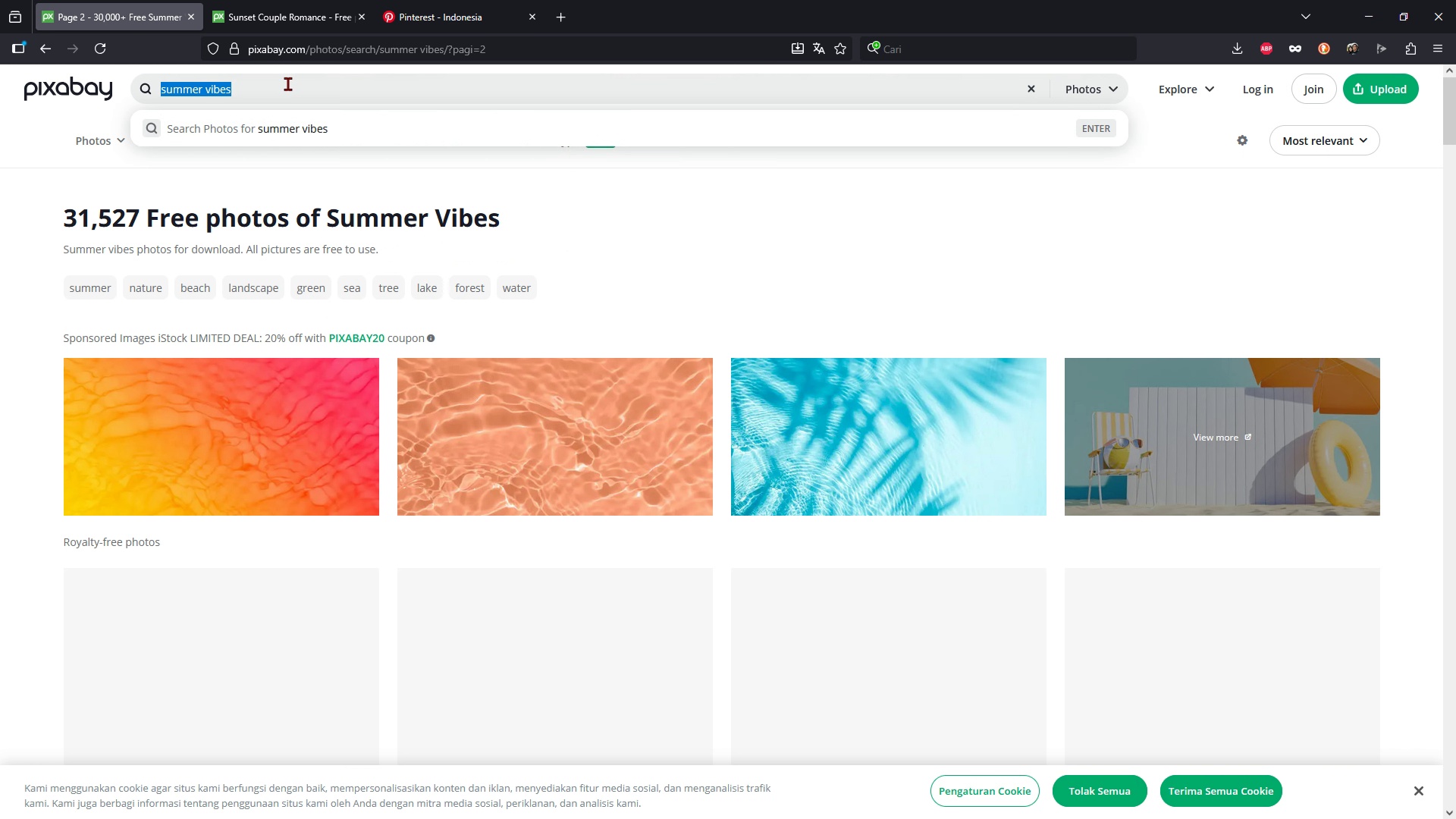 
triple_click([287, 83])
 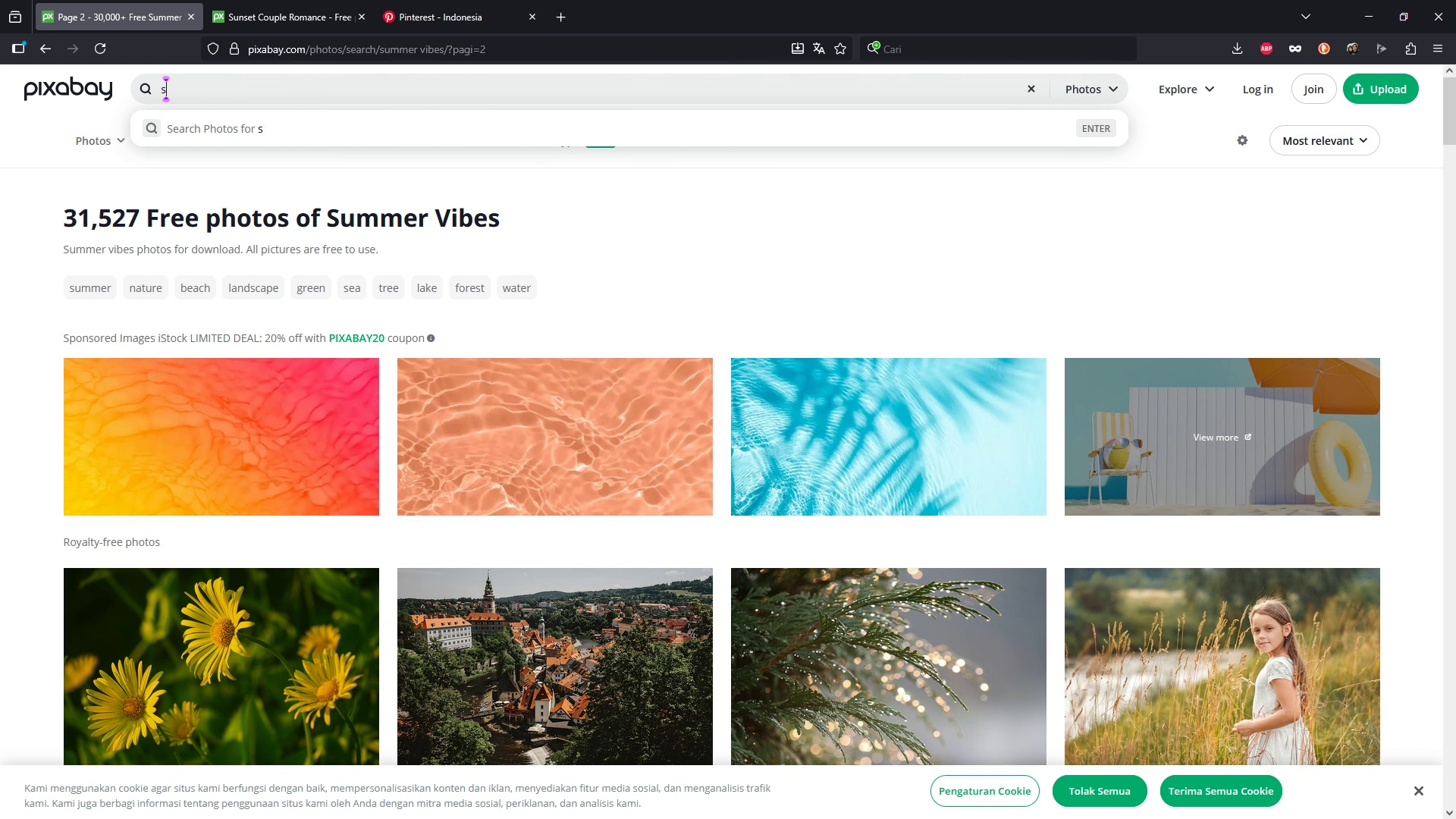 
type(summer v)
key(Backspace)
type(fasho)
key(Backspace)
type(ion vibes)
 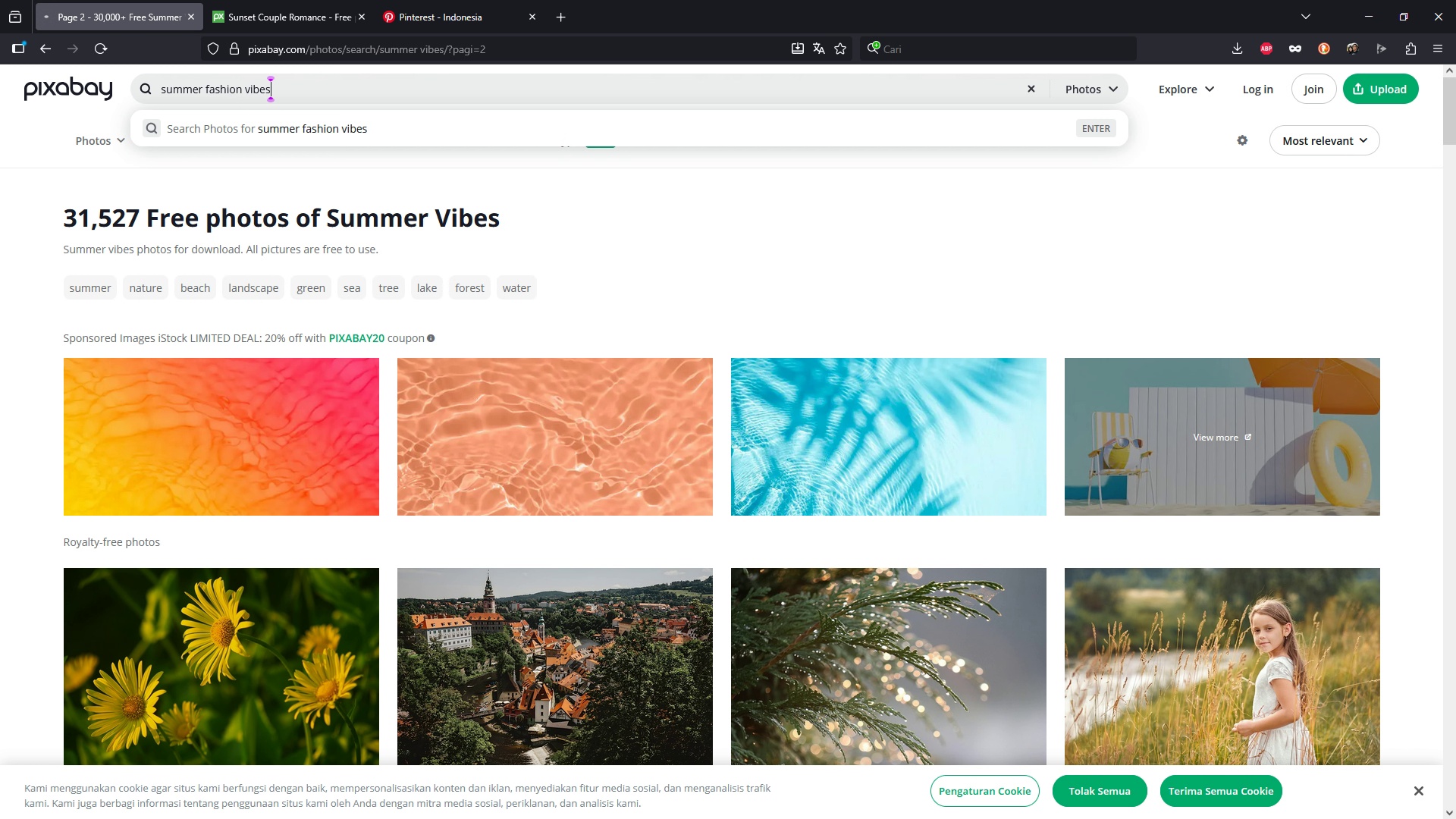 
key(Enter)
 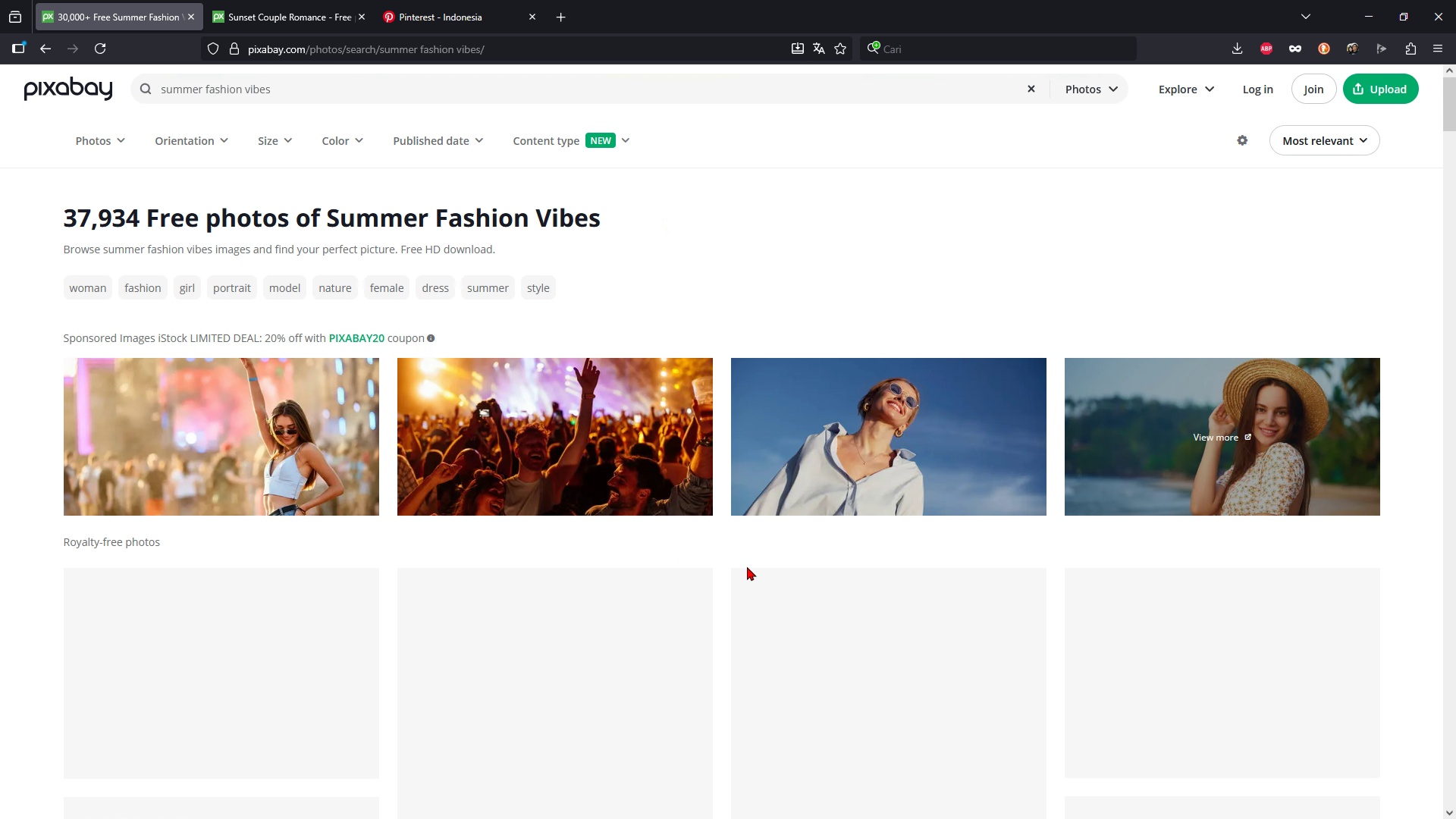 
wait(6.1)
 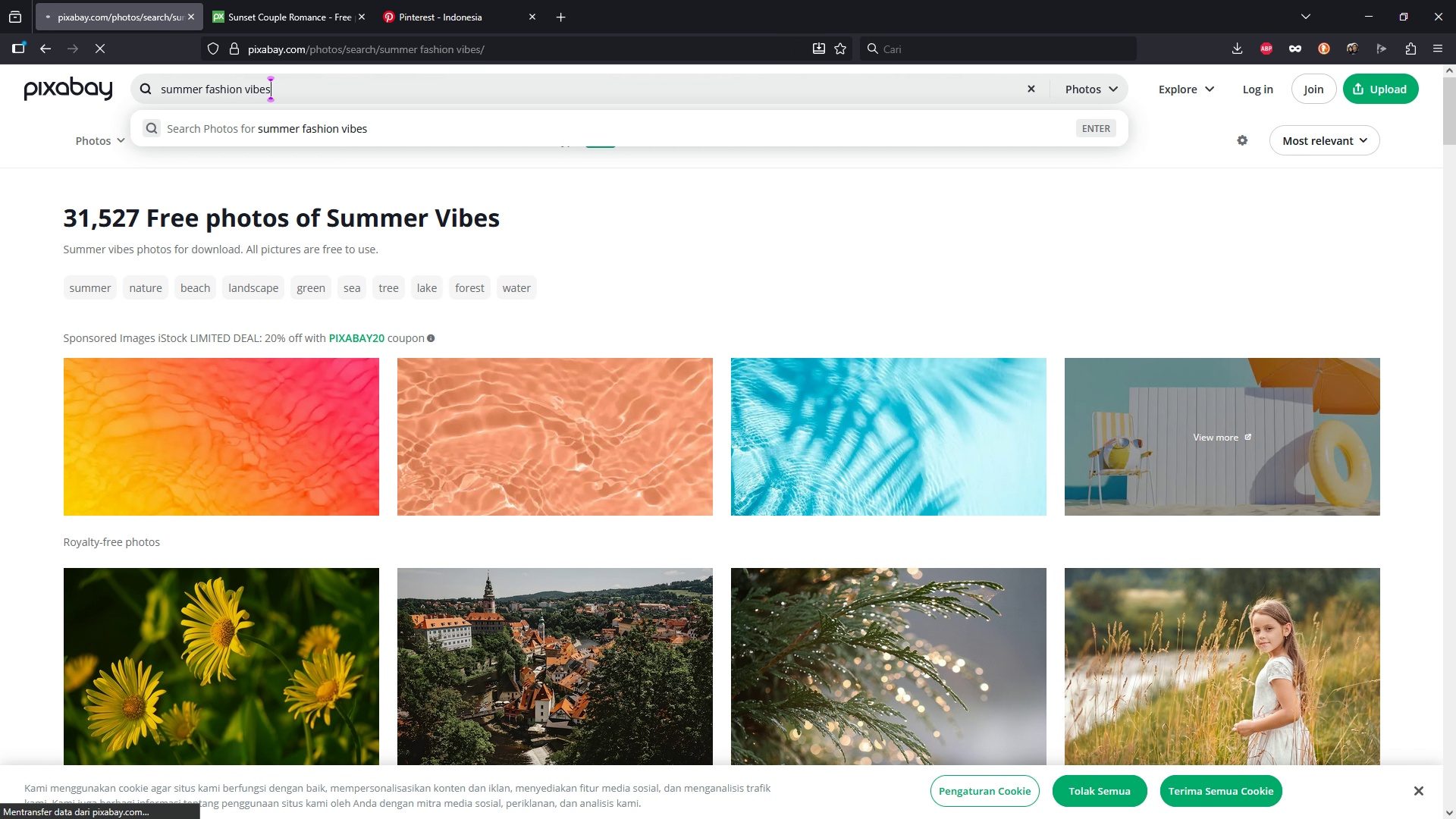 
scroll: coordinate [722, 544], scroll_direction: down, amount: 1.0
 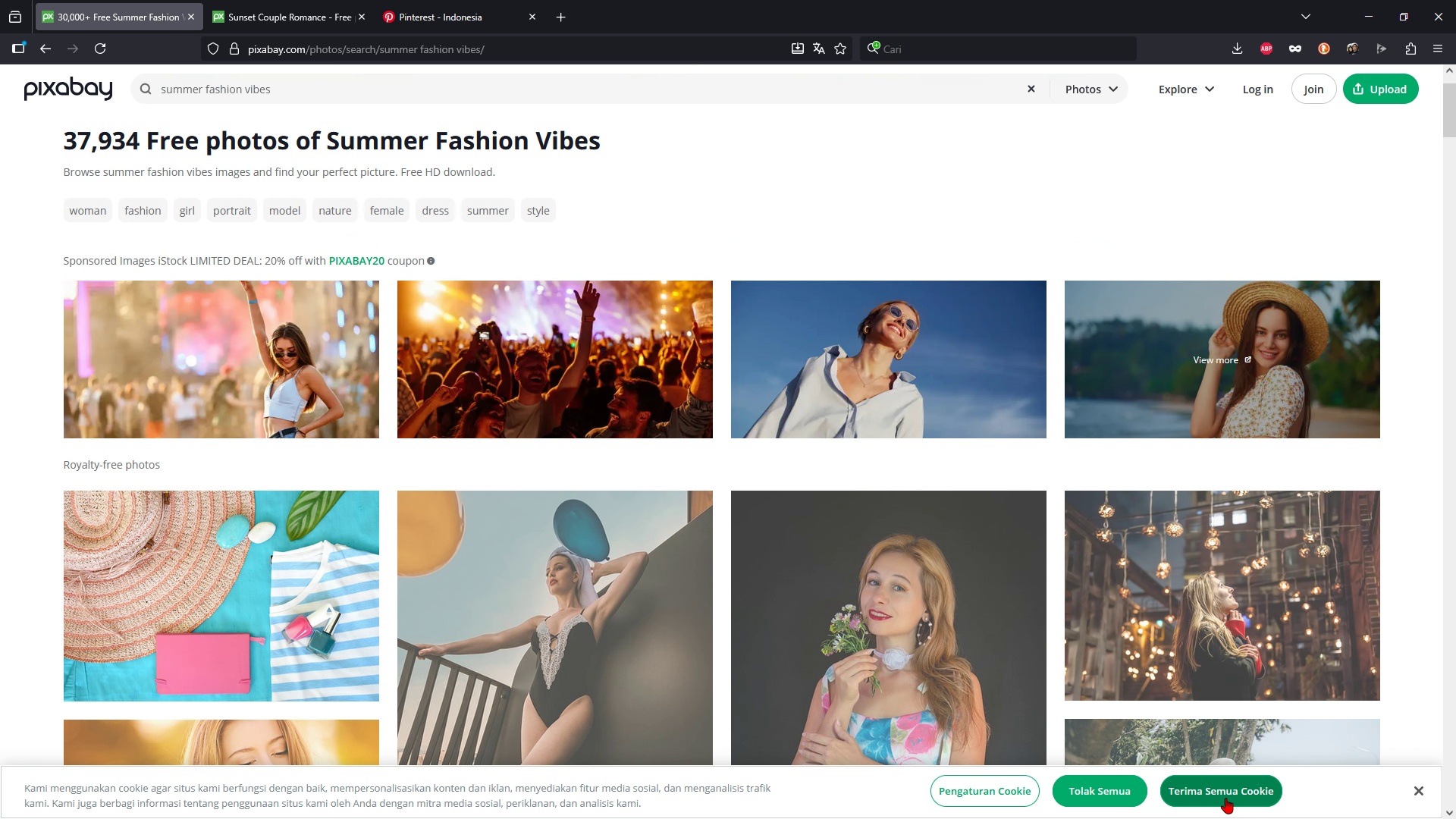 
left_click([1225, 798])
 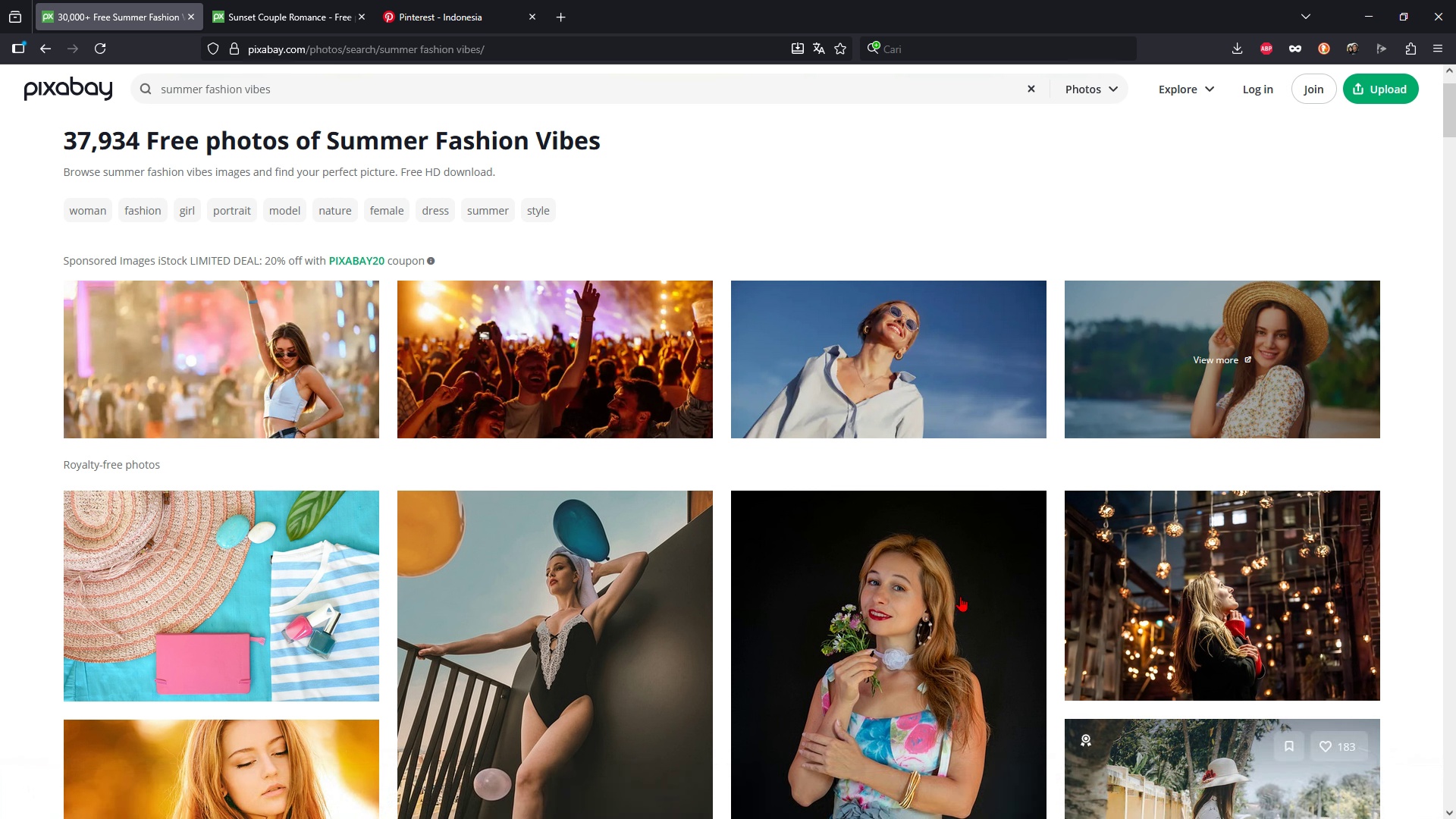 
scroll: coordinate [940, 595], scroll_direction: down, amount: 6.0
 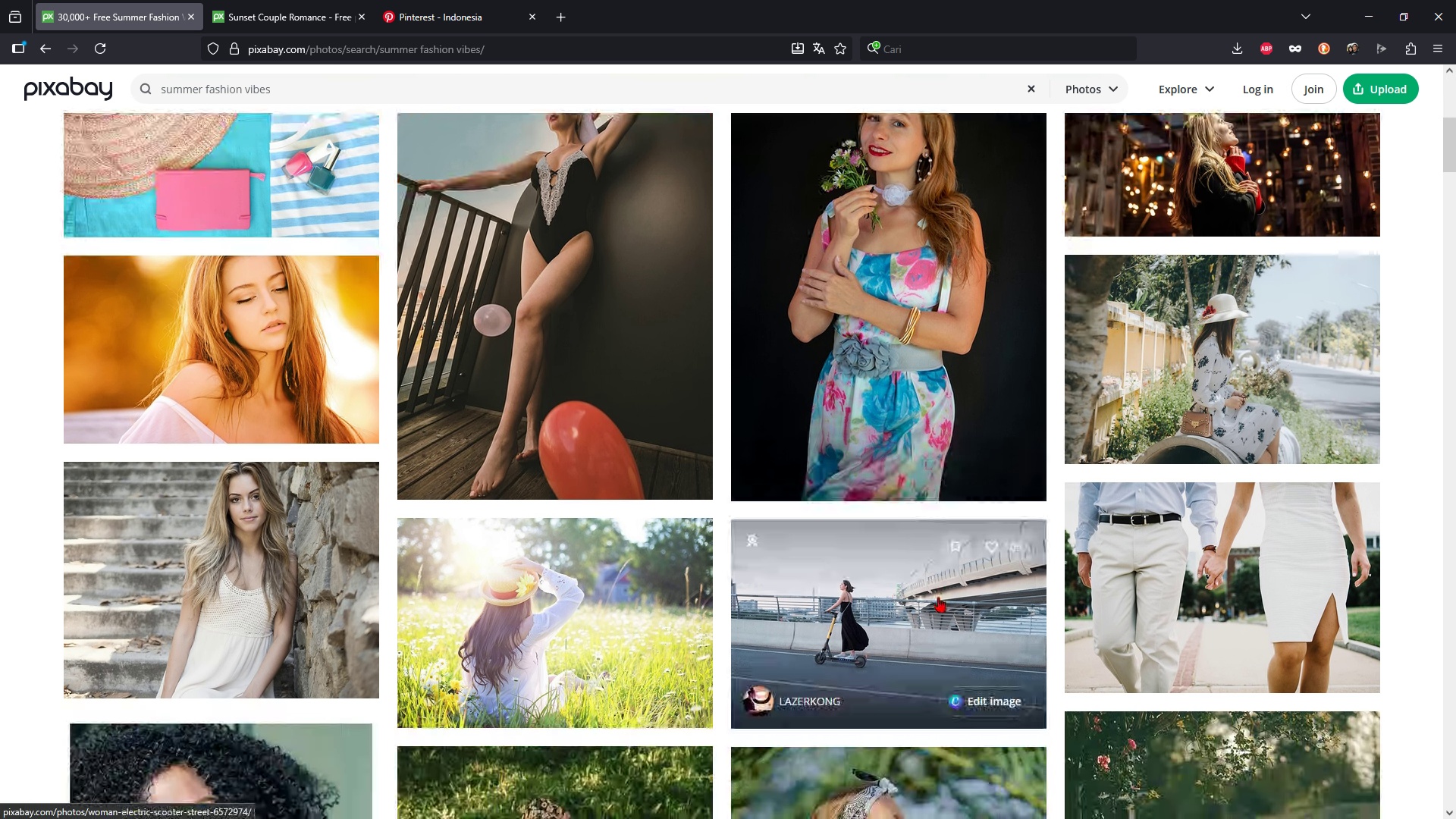 
scroll: coordinate [938, 597], scroll_direction: up, amount: 3.0
 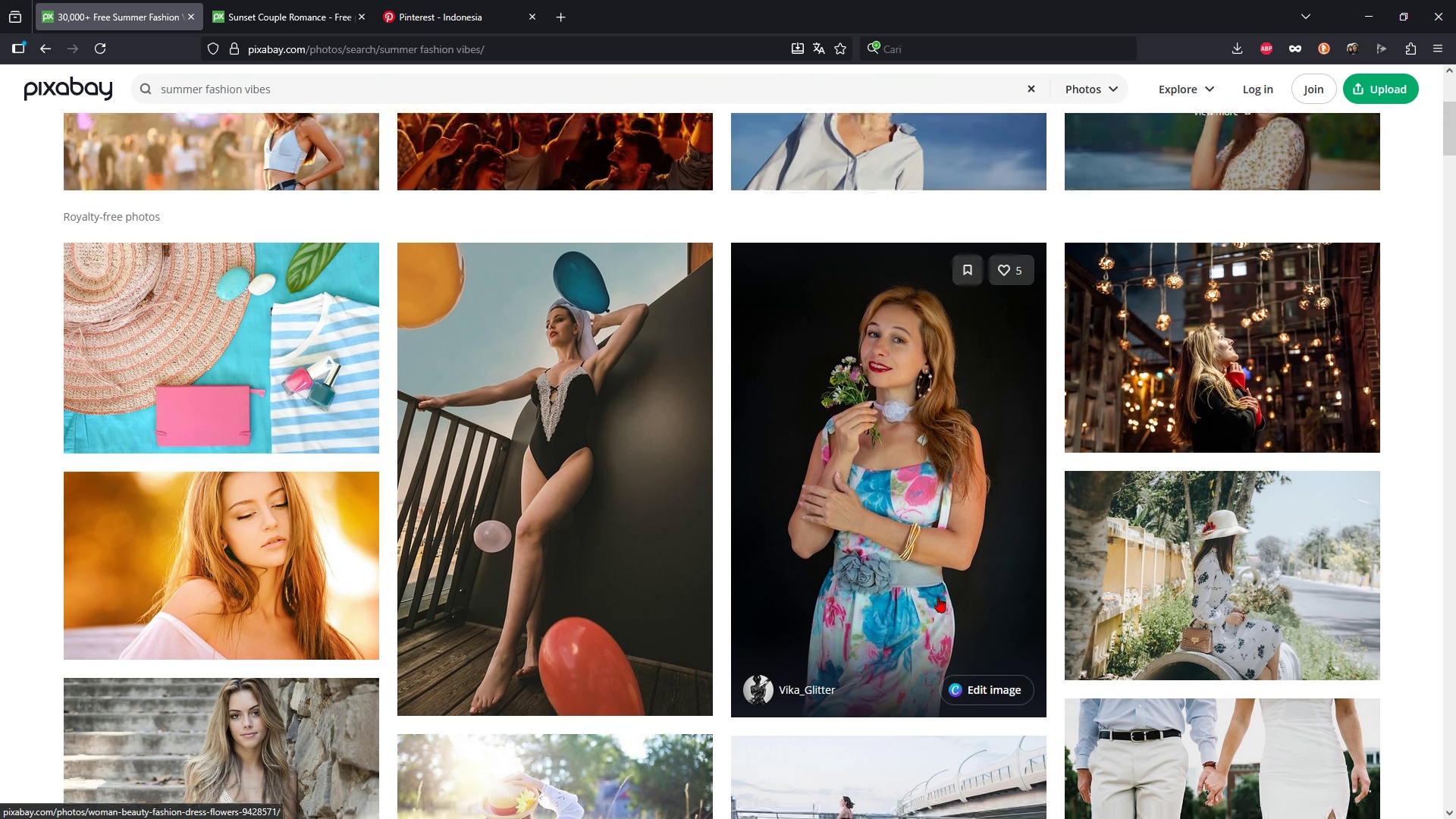 
scroll: coordinate [938, 597], scroll_direction: down, amount: 9.0
 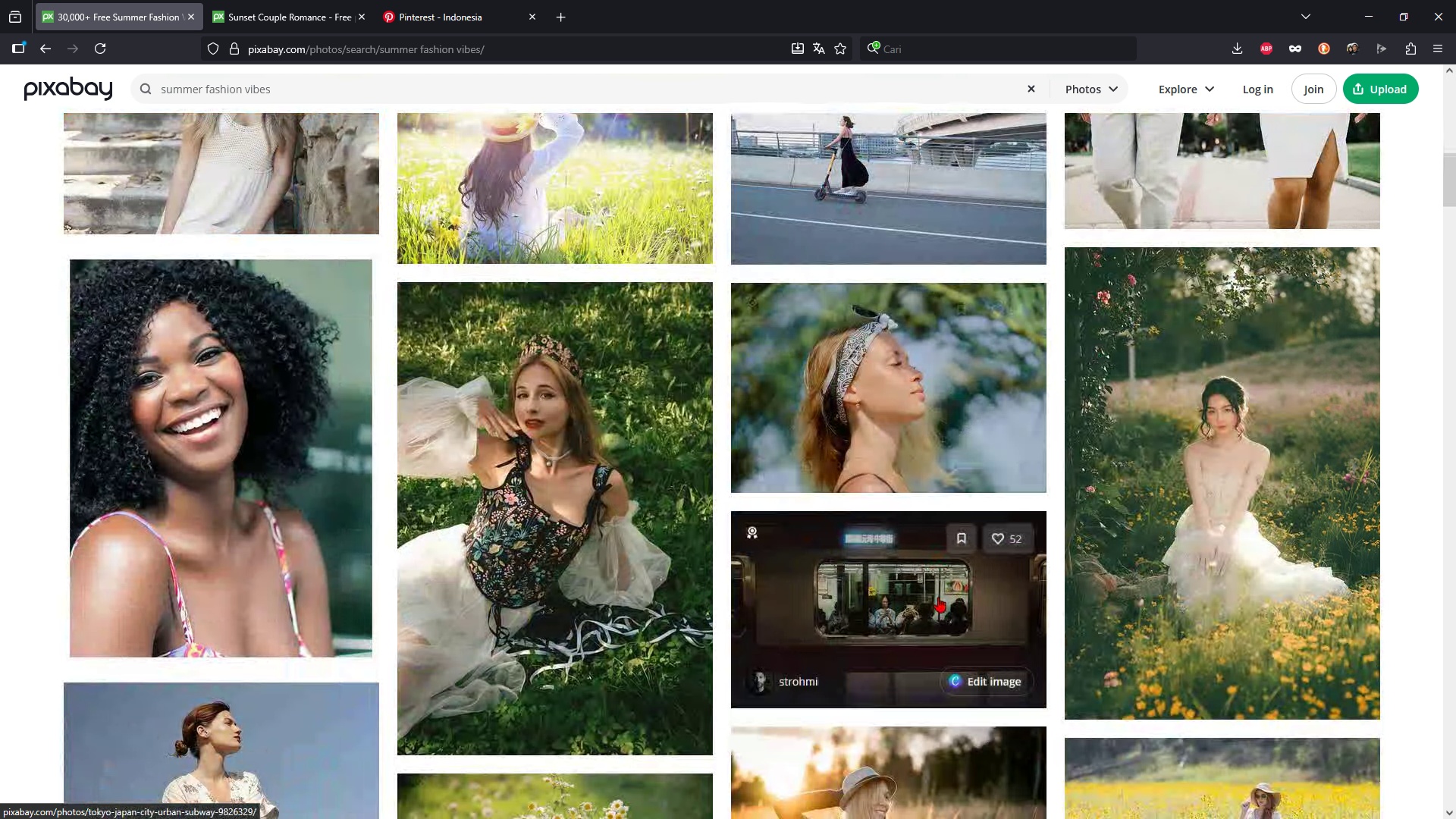 
scroll: coordinate [938, 597], scroll_direction: up, amount: 5.0
 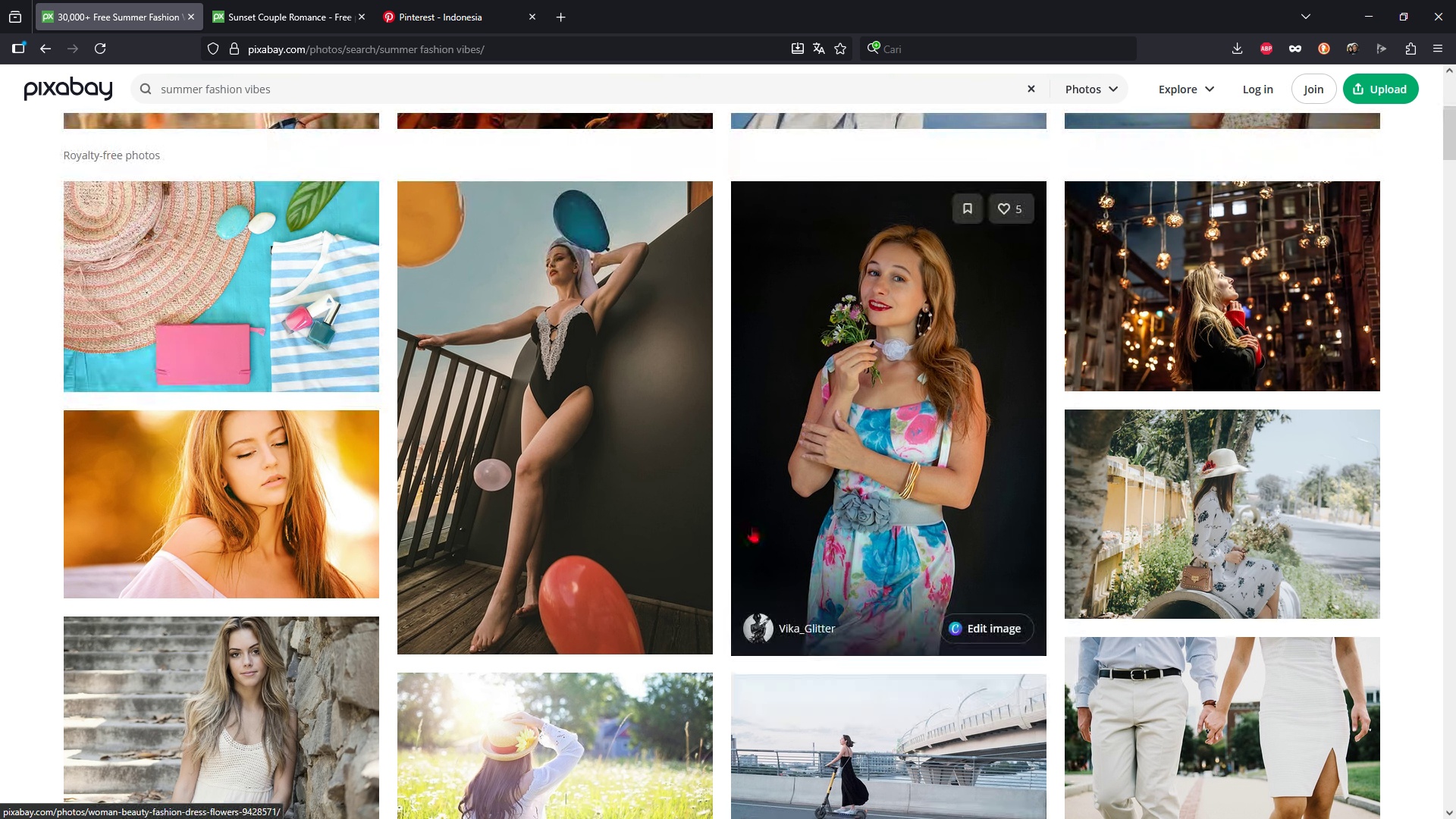 
left_click([644, 461])
 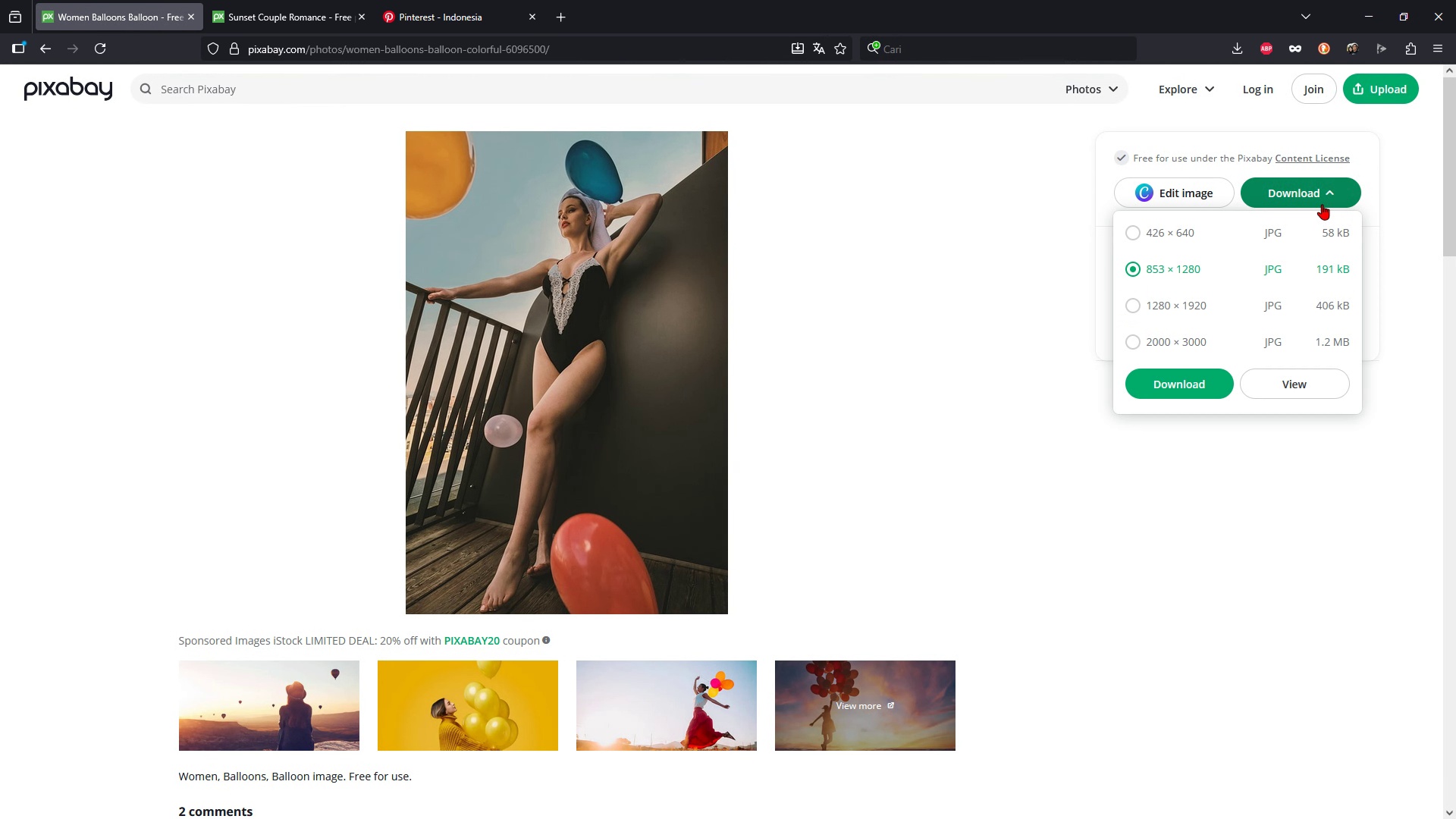 
wait(6.85)
 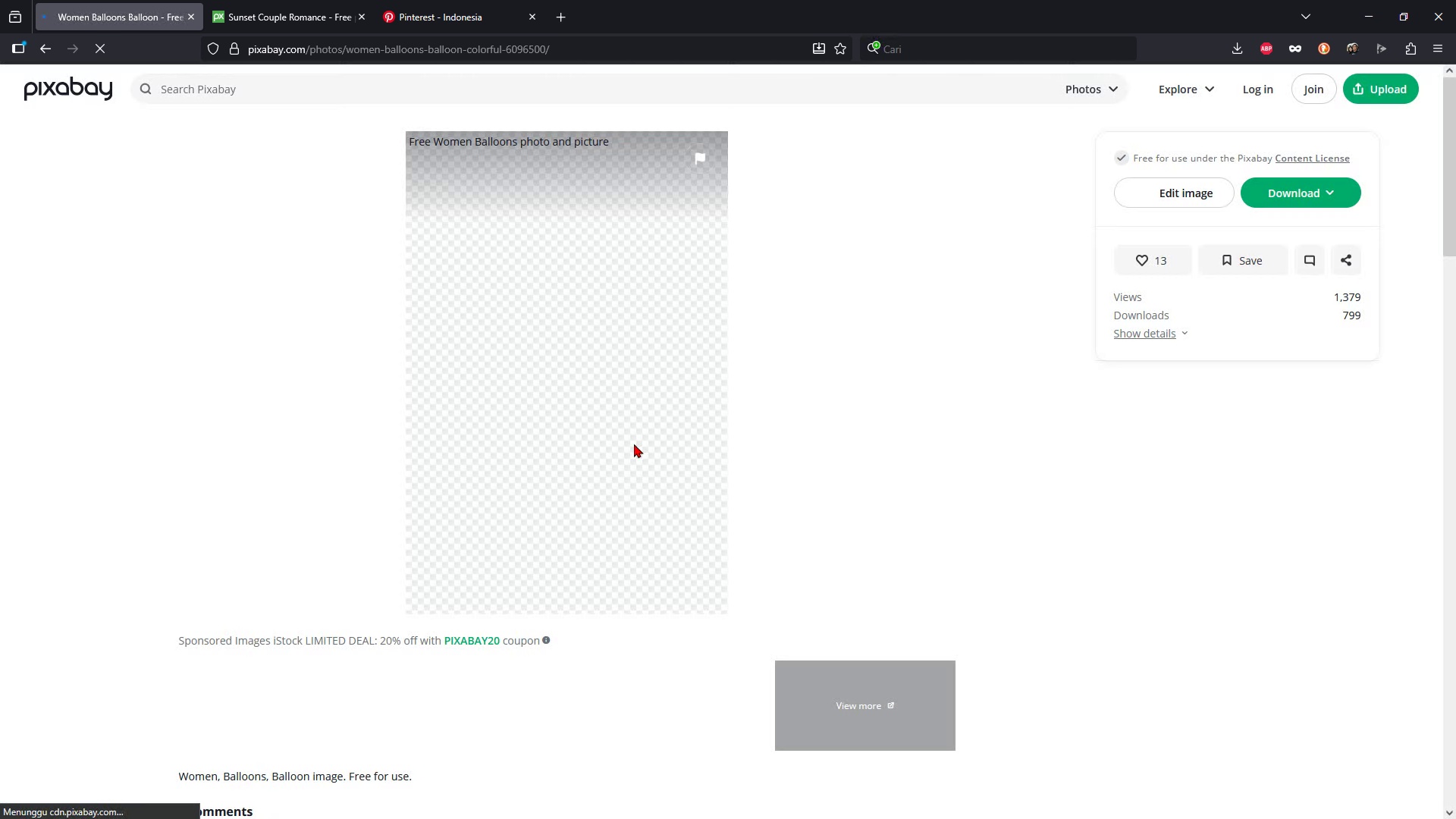 
left_click([1135, 336])
 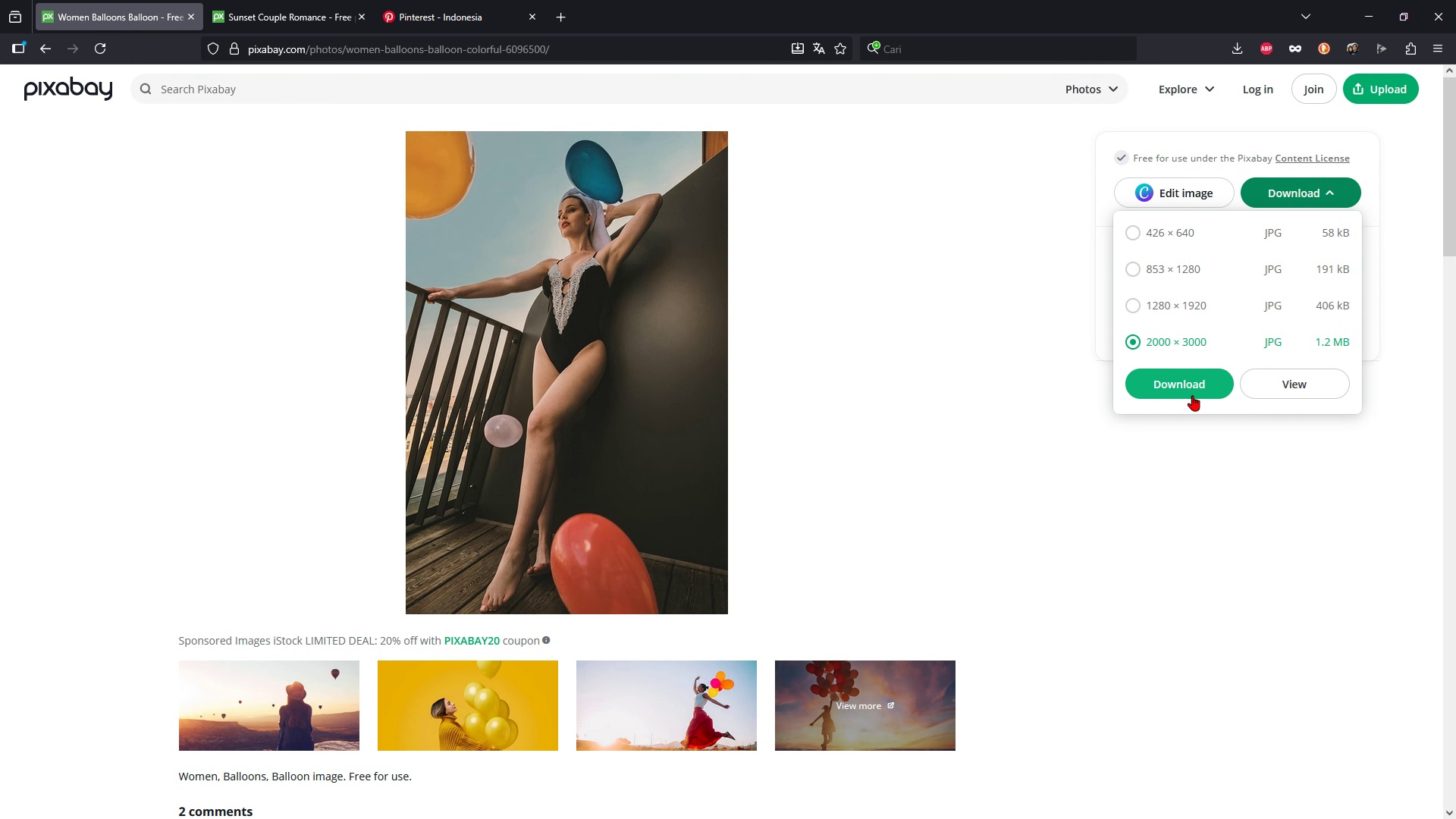 
left_click([1192, 392])
 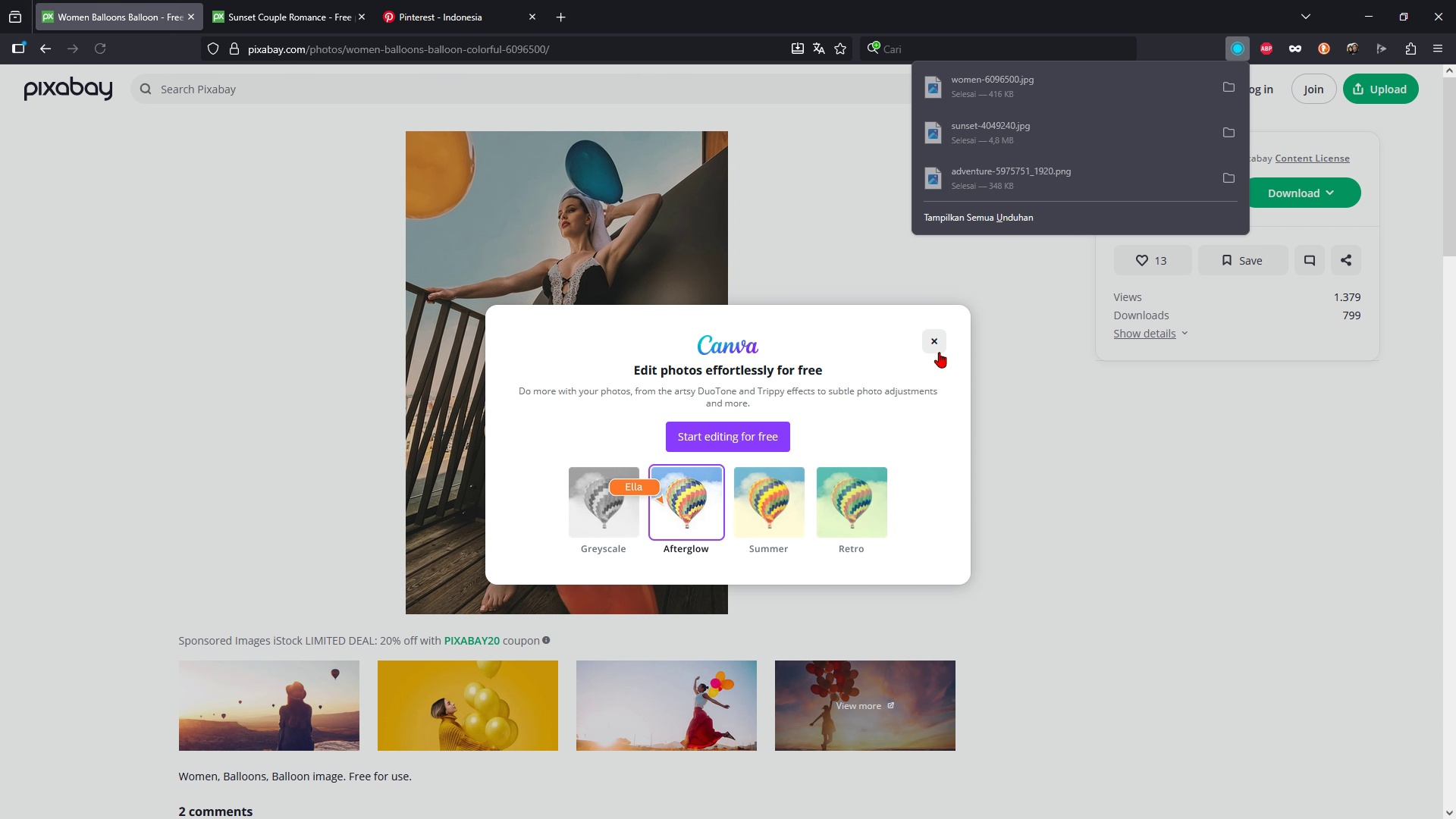 
left_click([939, 352])
 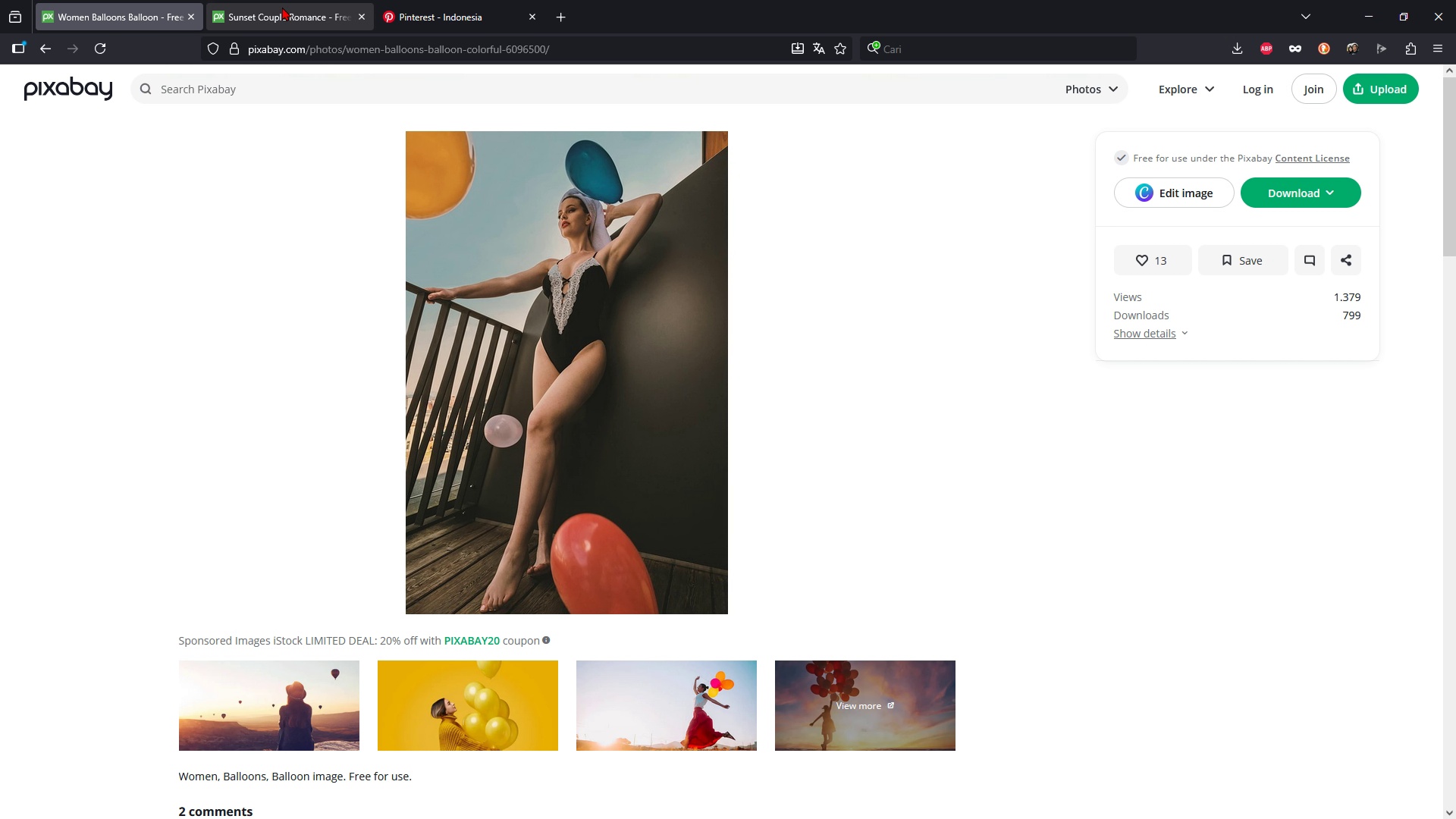 
left_click([282, 7])
 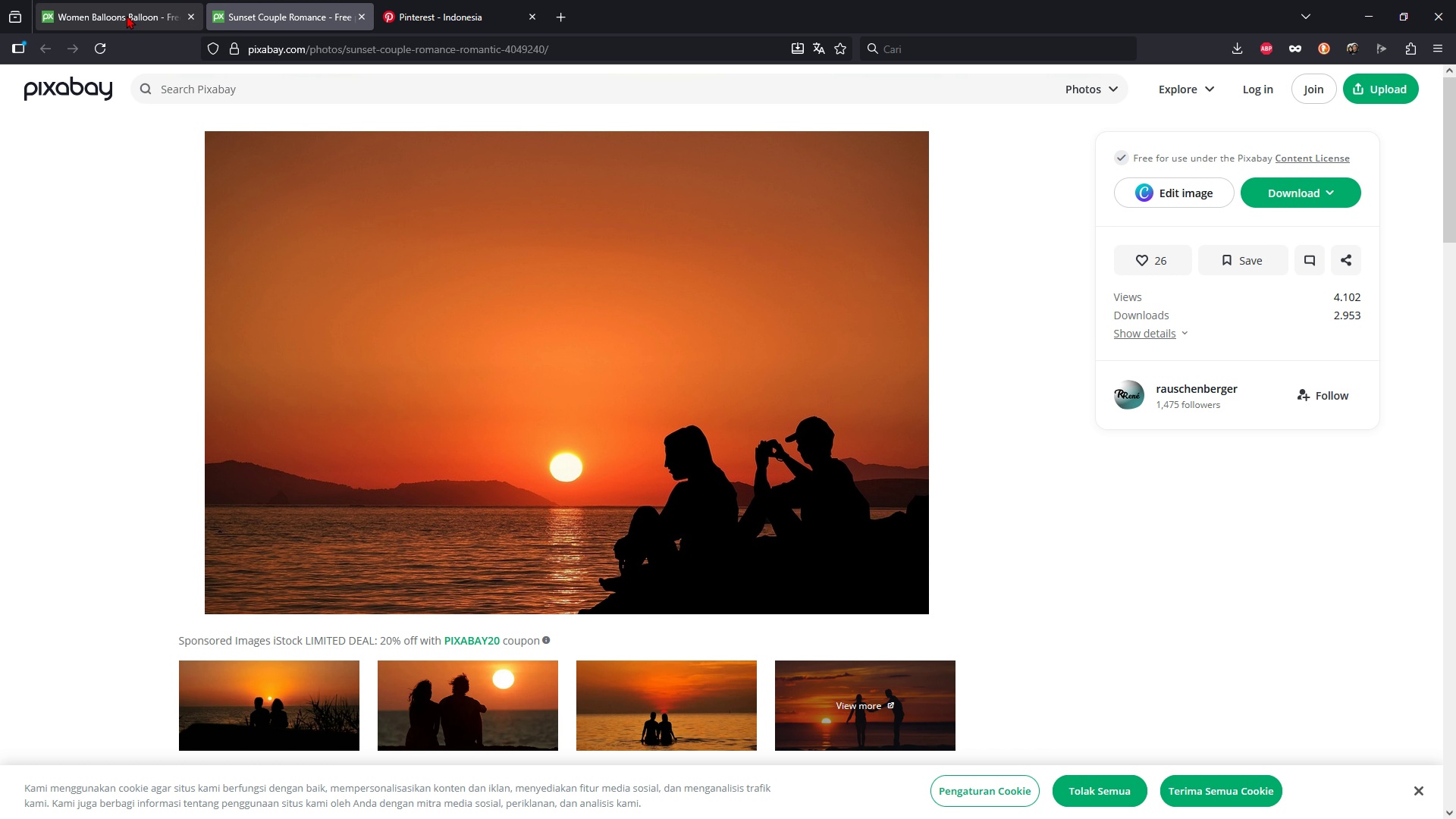 
left_click([125, 15])
 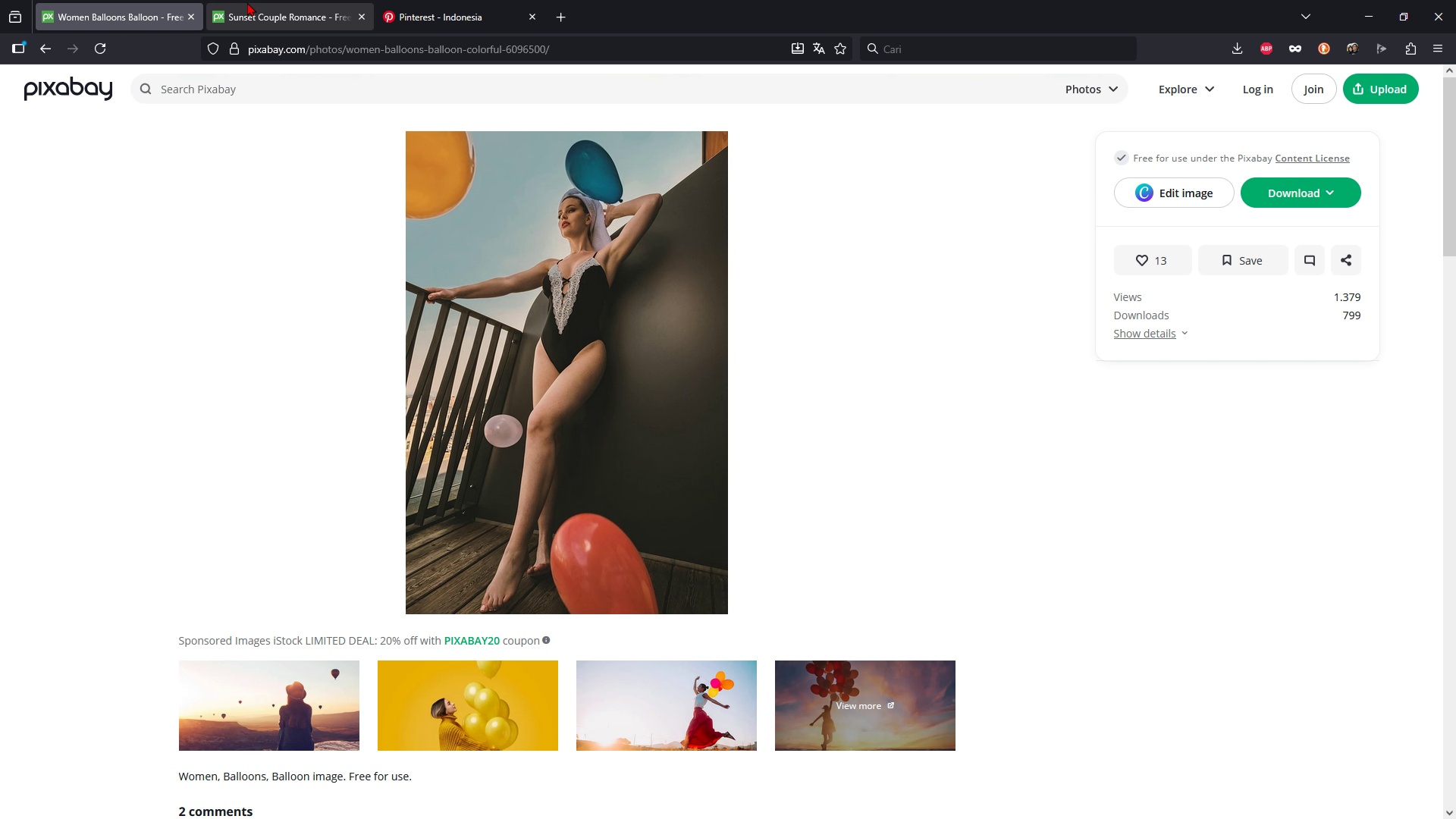 
left_click([247, 2])
 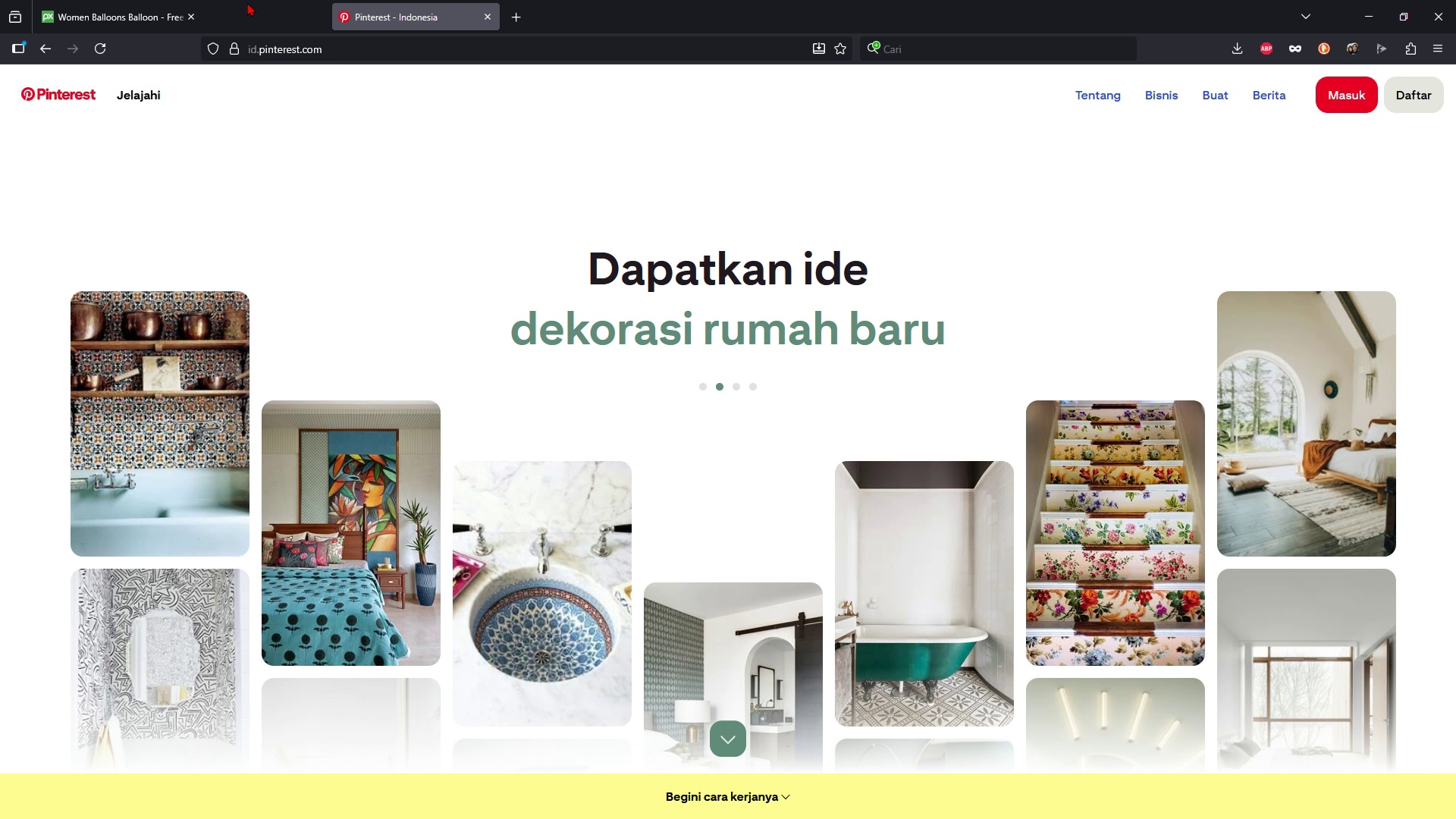 
middle_click([247, 2])
 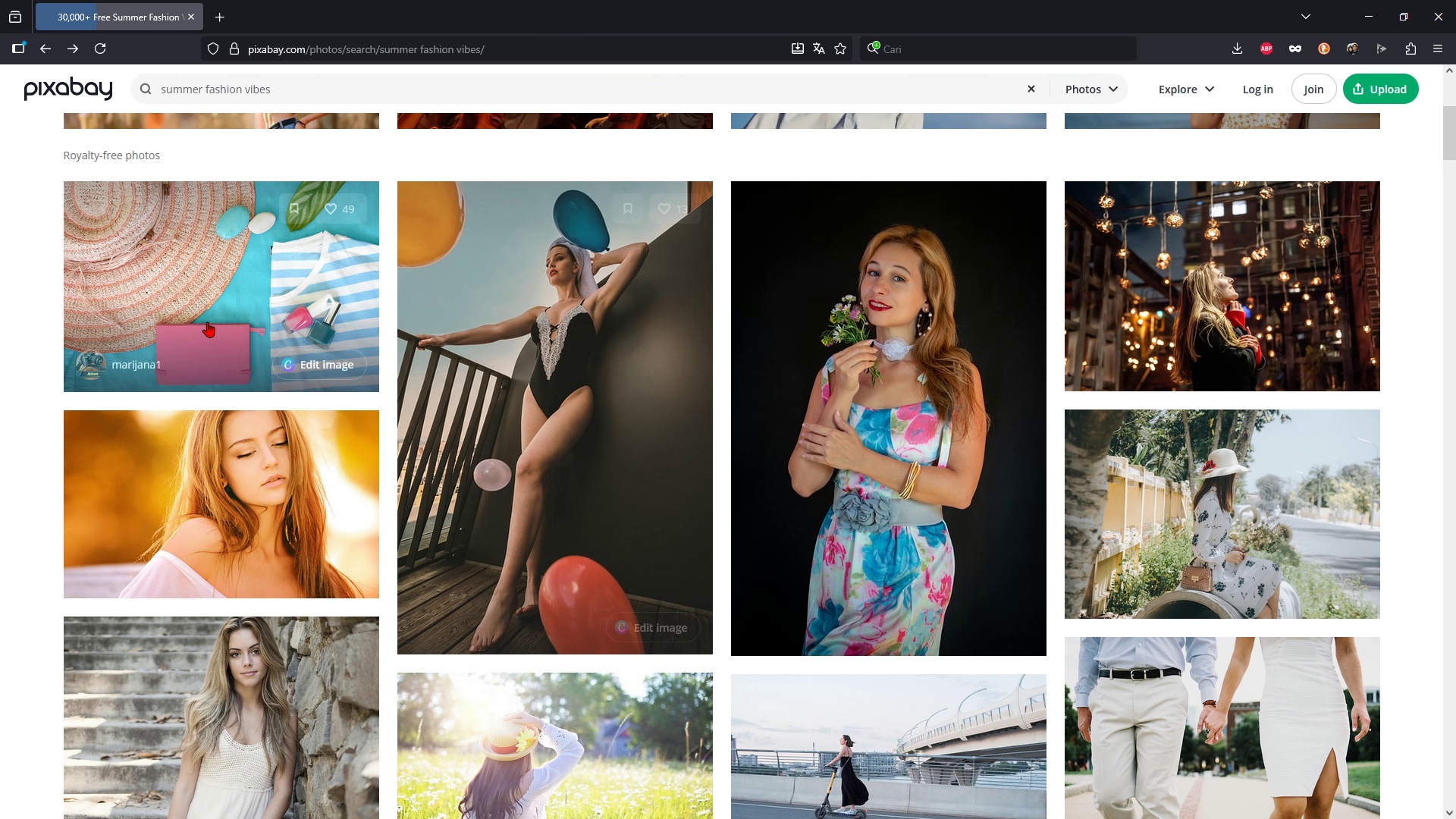 
scroll: coordinate [846, 614], scroll_direction: down, amount: 8.0
 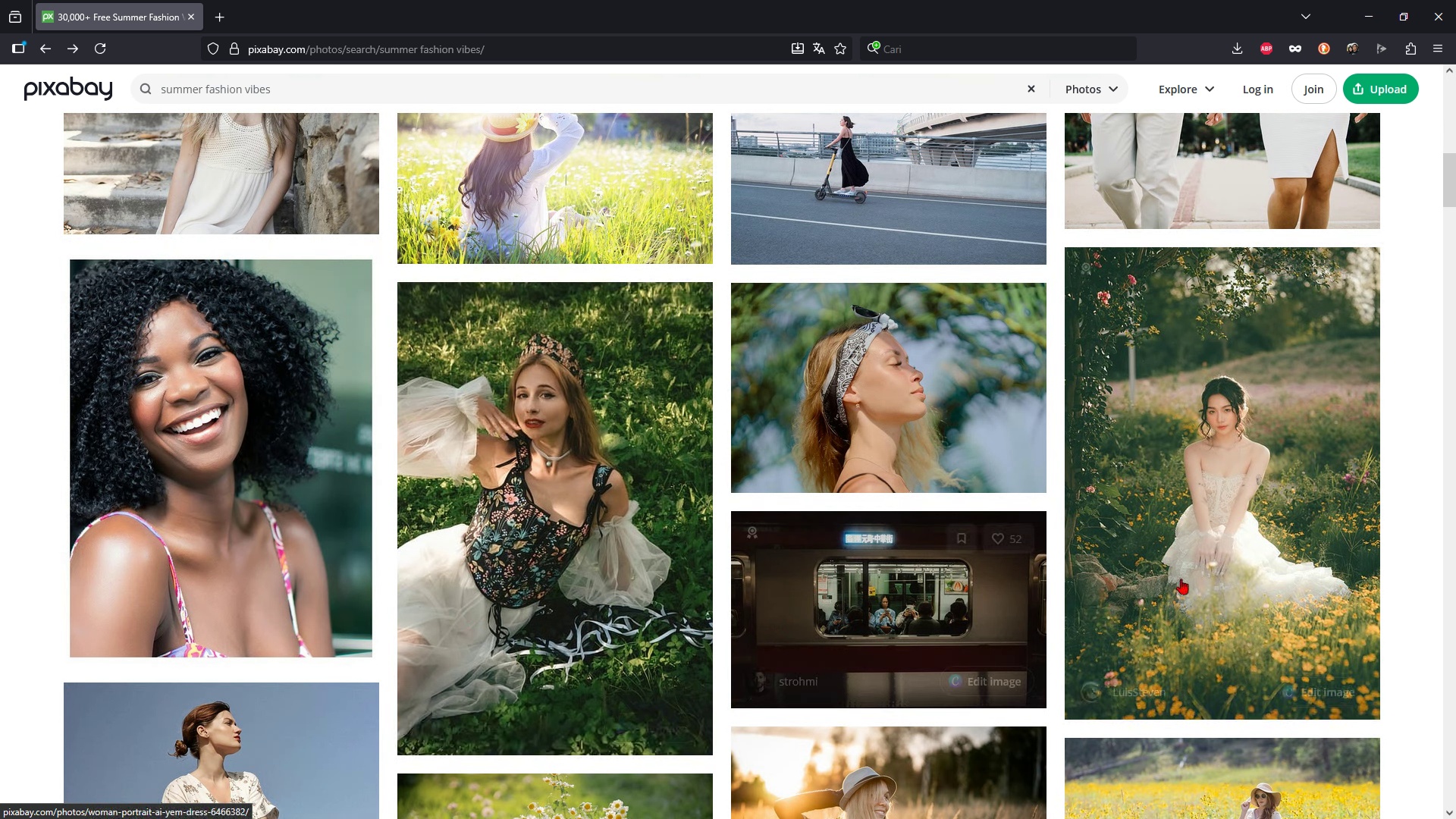 
left_click([1225, 550])
 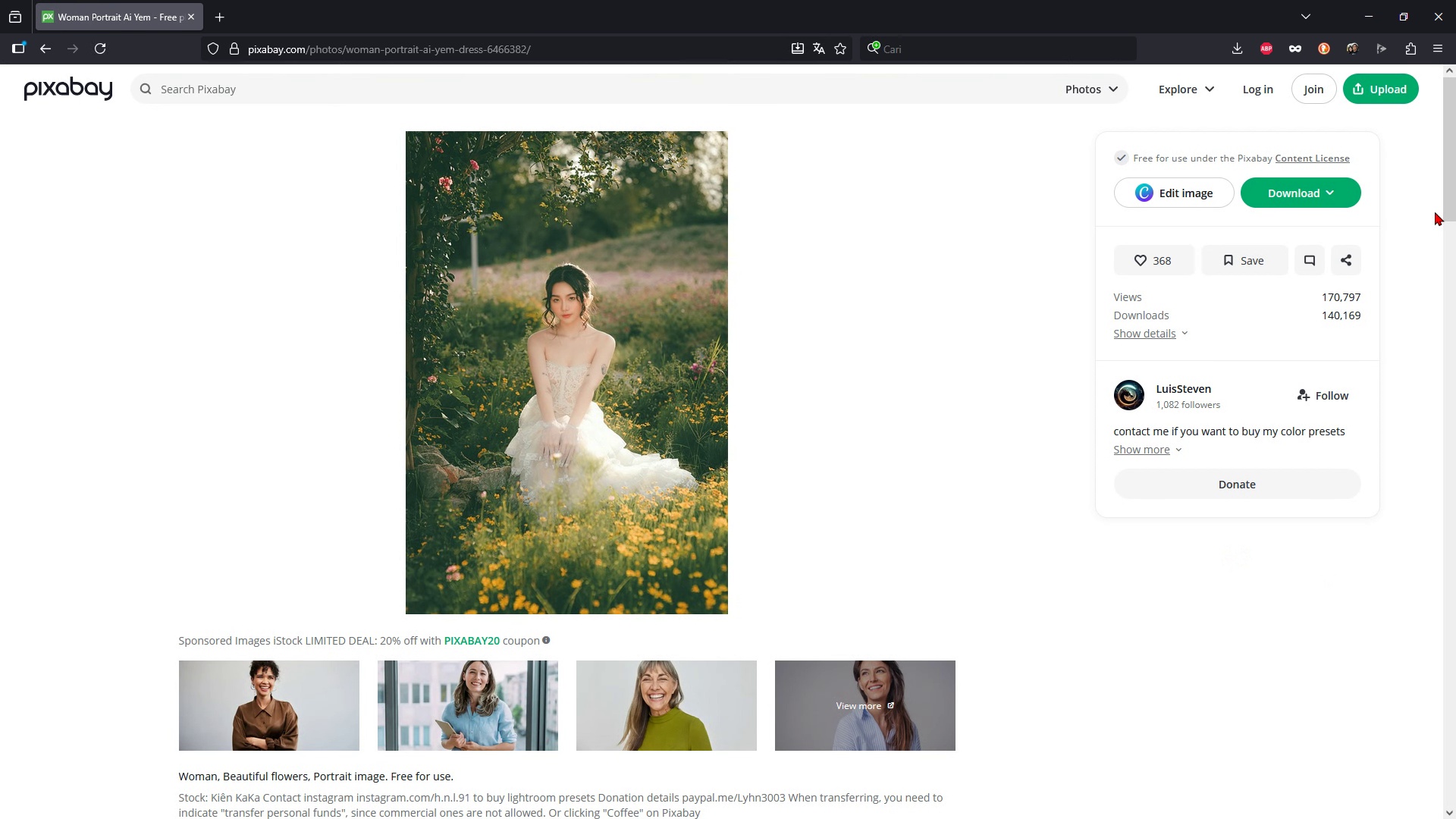 
left_click([1323, 194])
 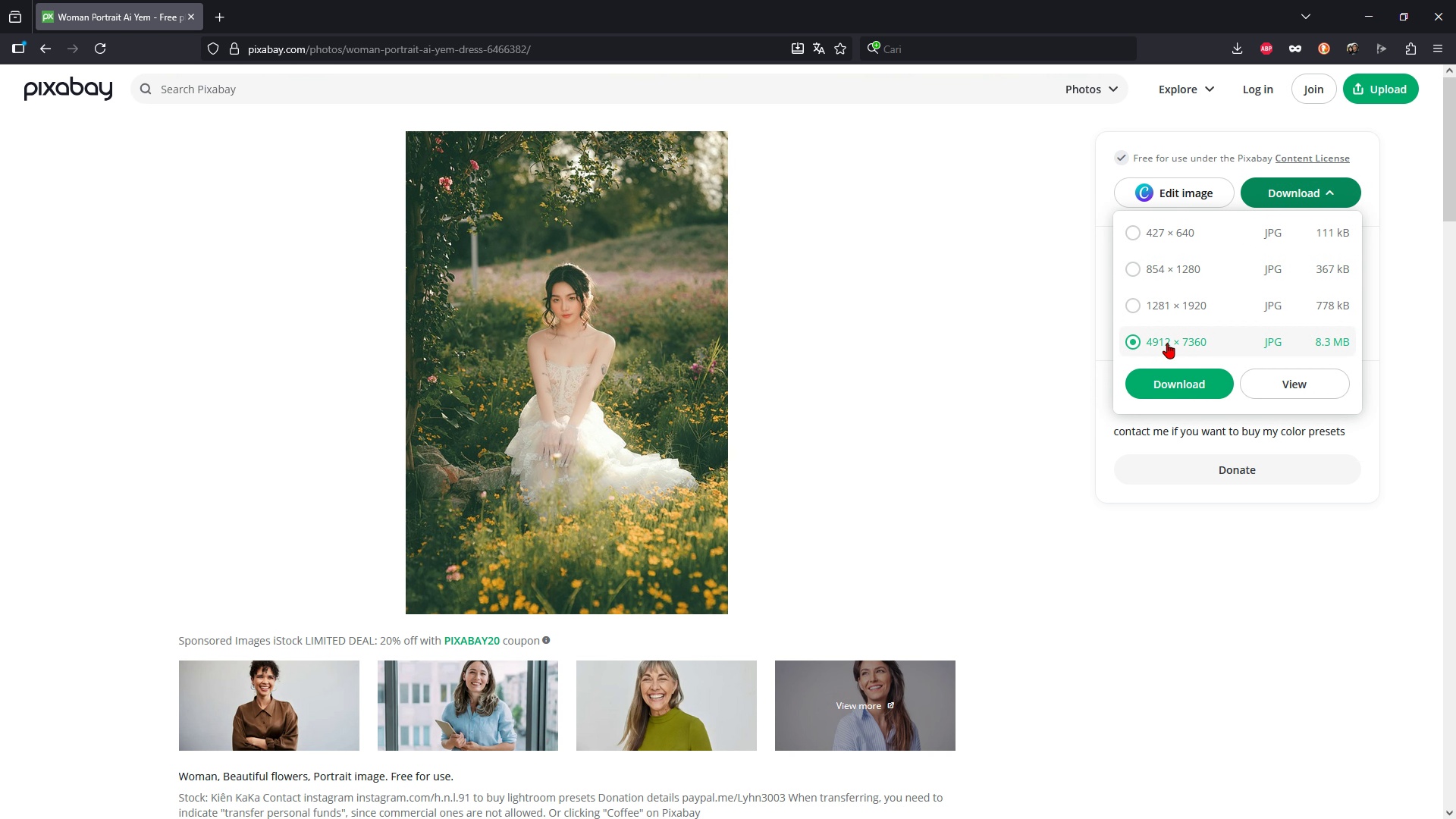 
left_click([1166, 342])
 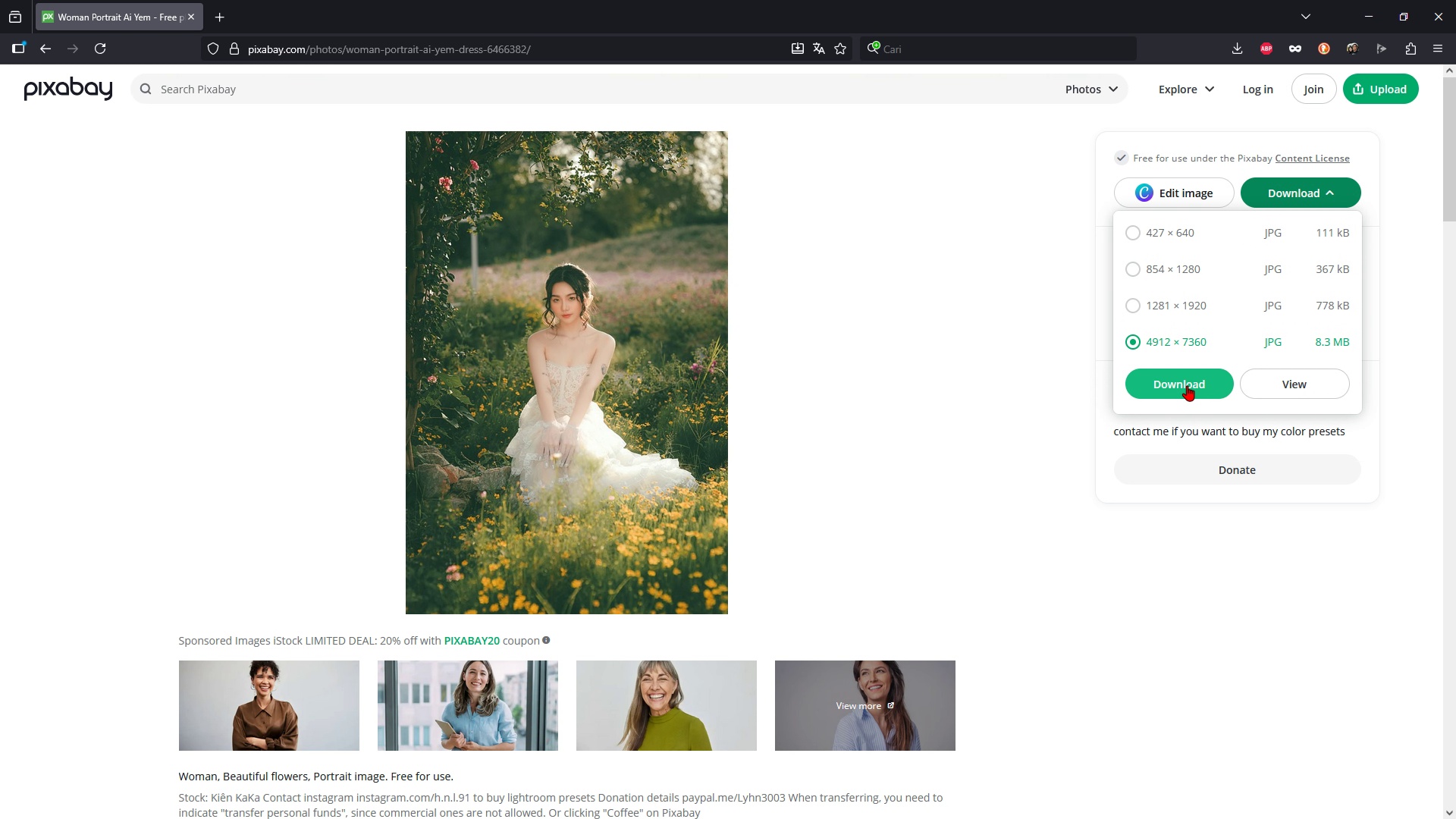 
left_click([1187, 385])
 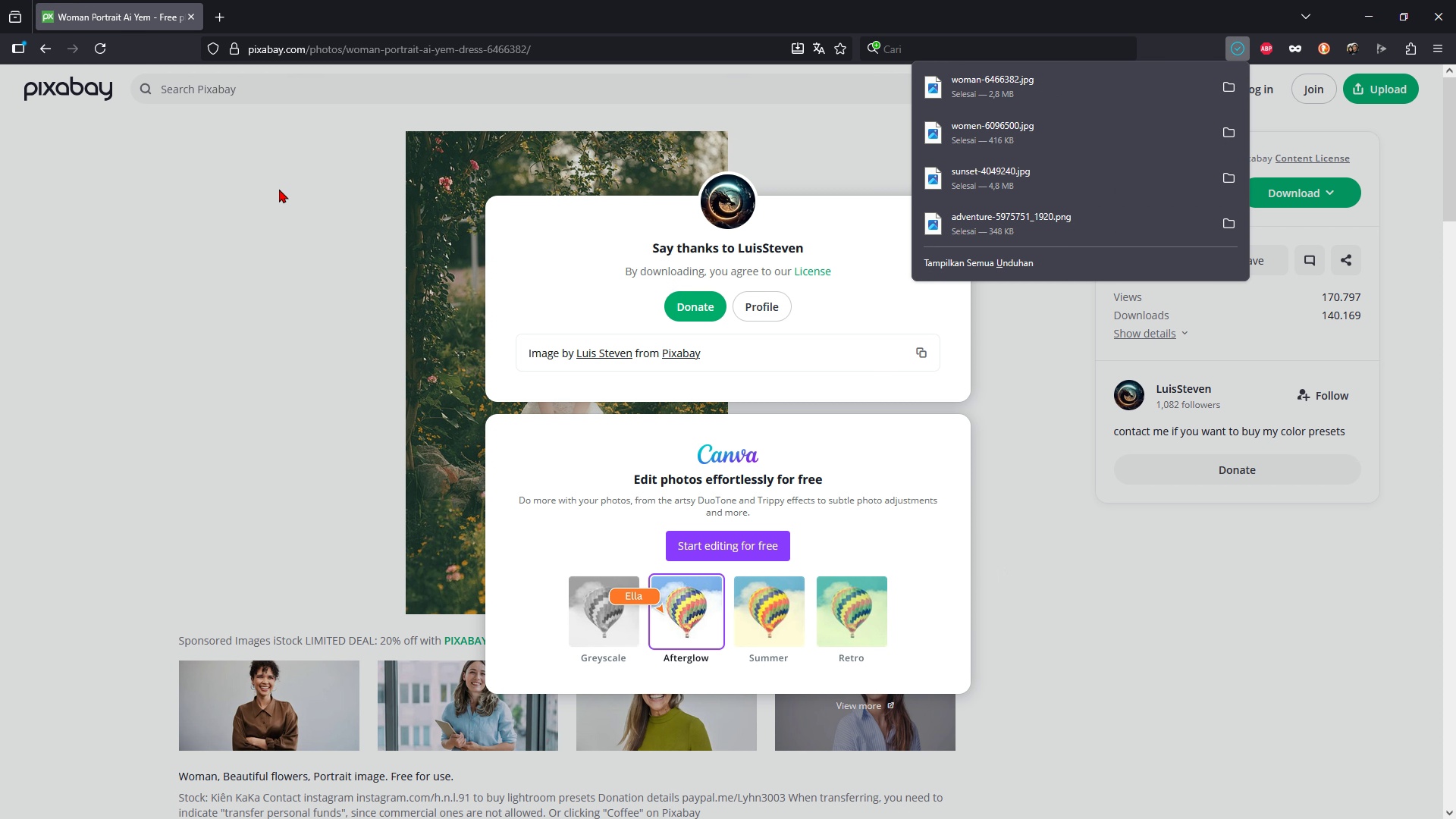 
 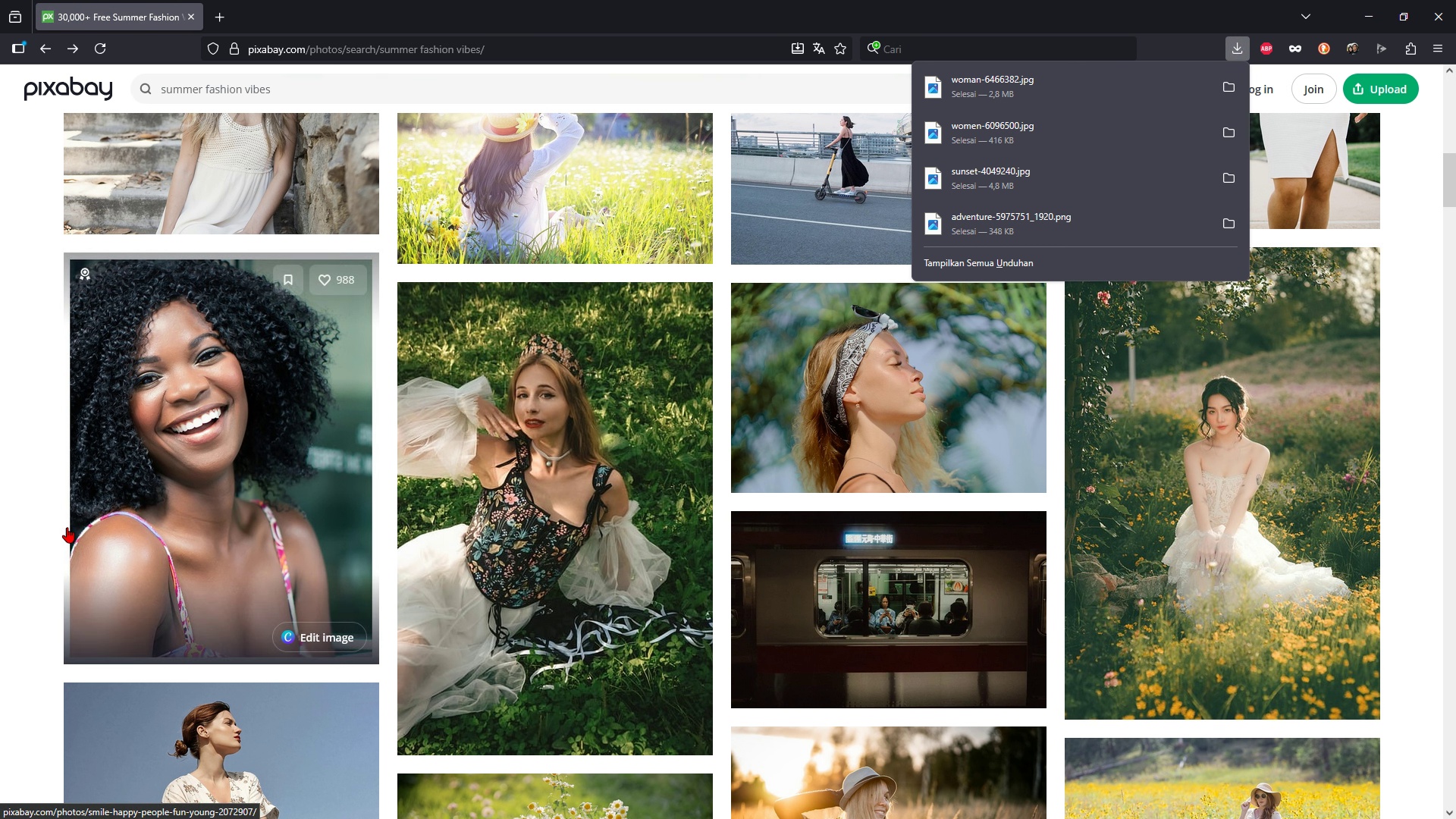 
scroll: coordinate [964, 624], scroll_direction: down, amount: 10.0
 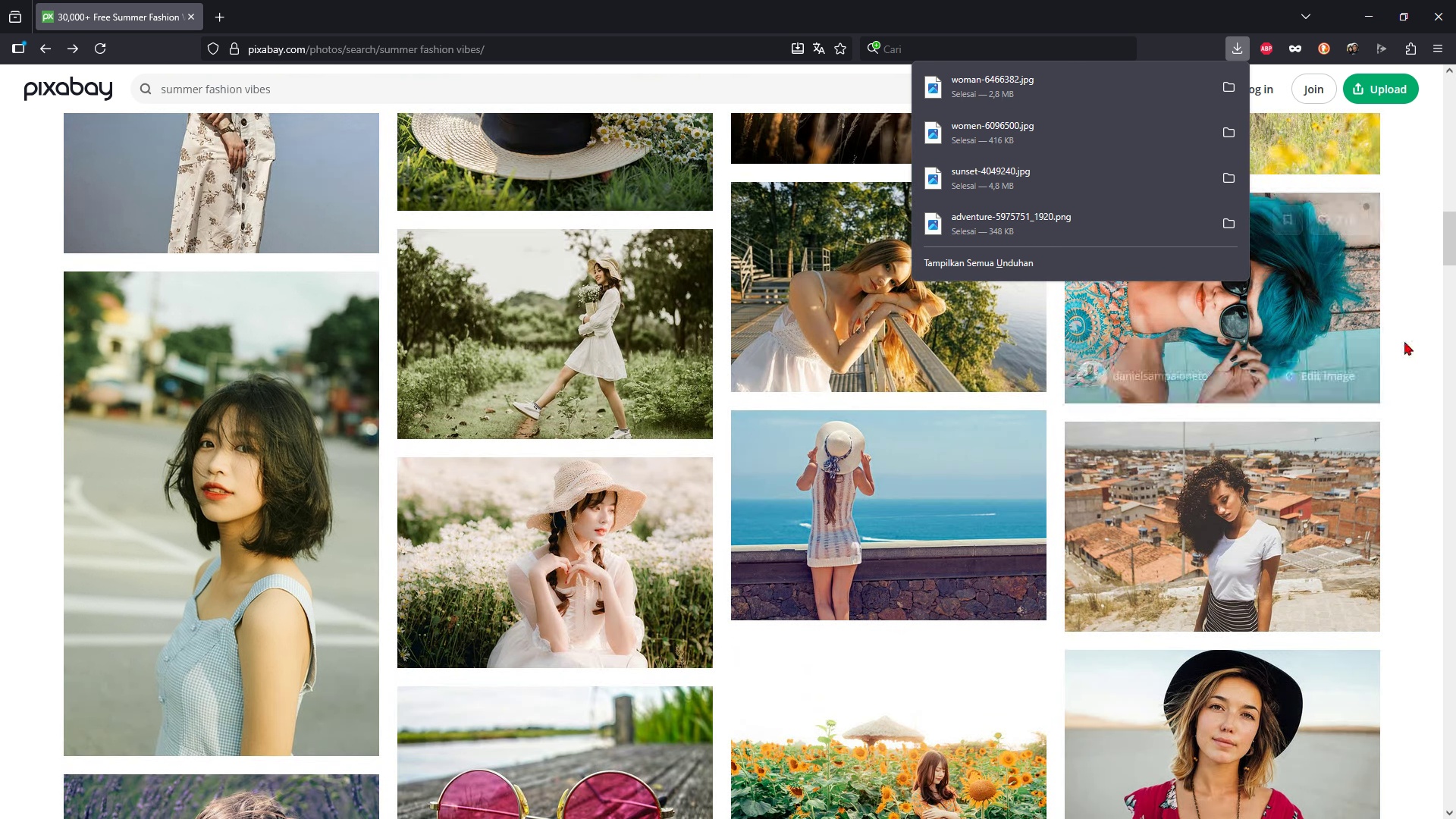 
left_click([1404, 350])
 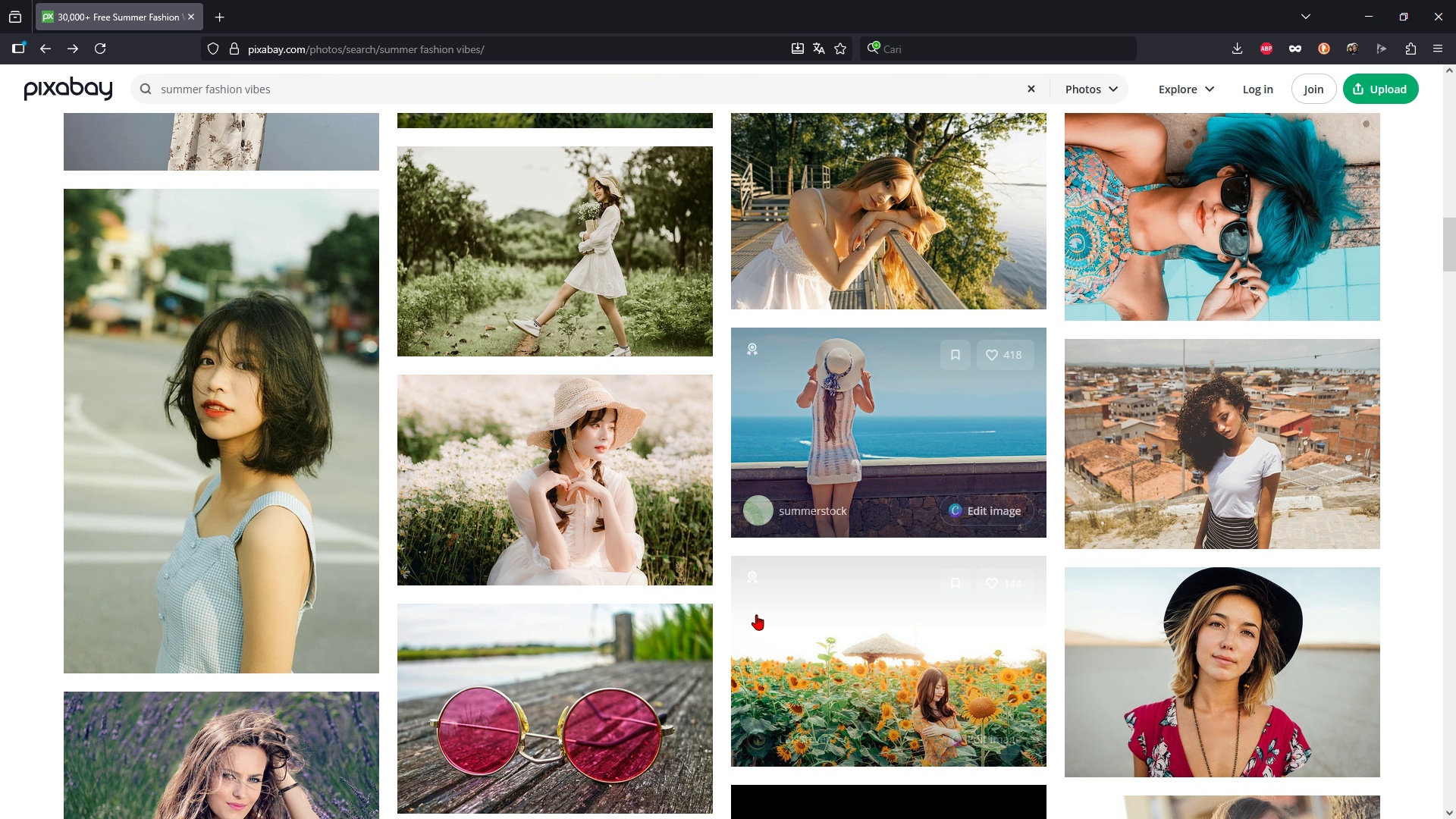 
scroll: coordinate [756, 614], scroll_direction: down, amount: 5.0
 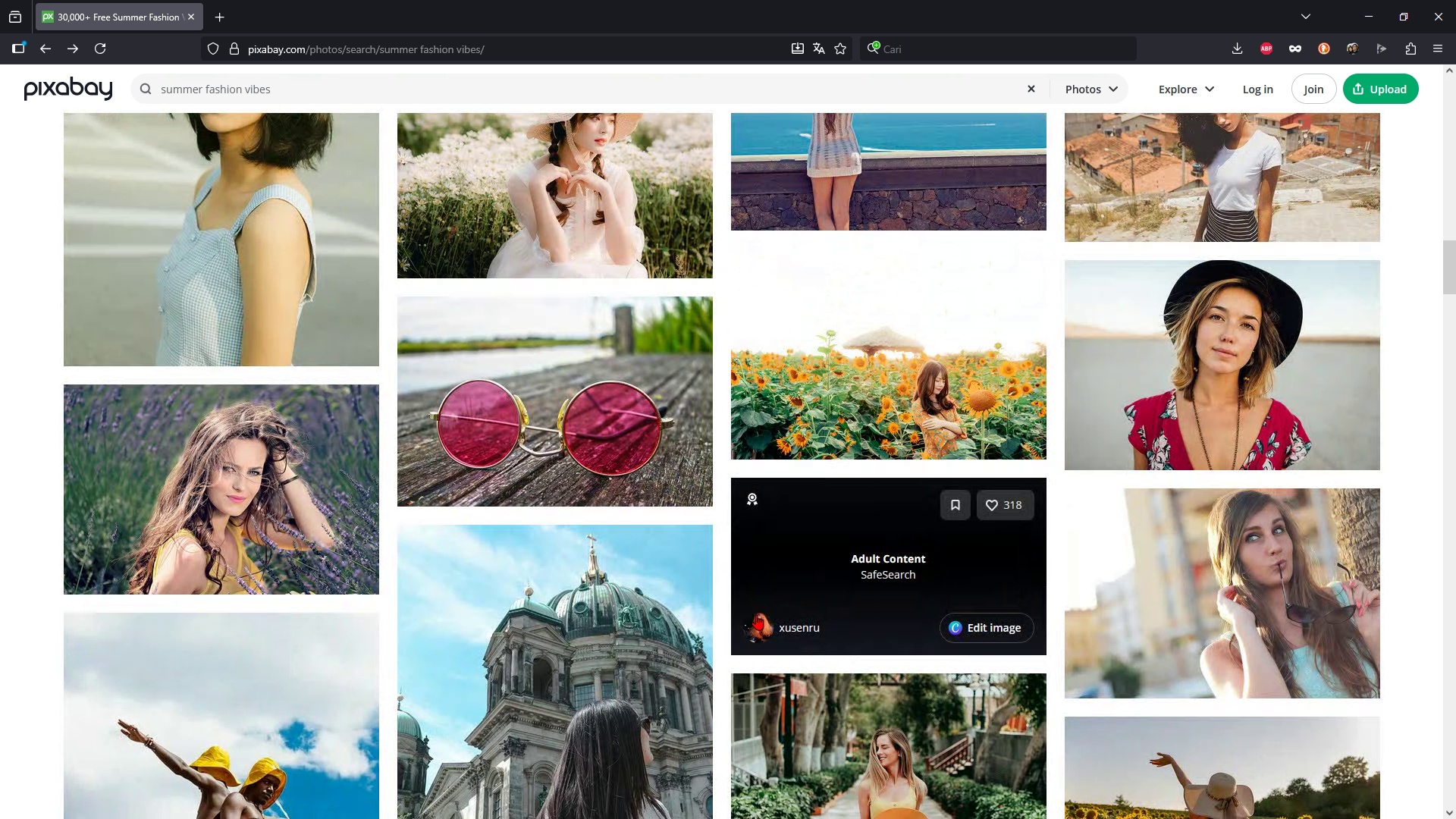 
scroll: coordinate [756, 614], scroll_direction: up, amount: 2.0
 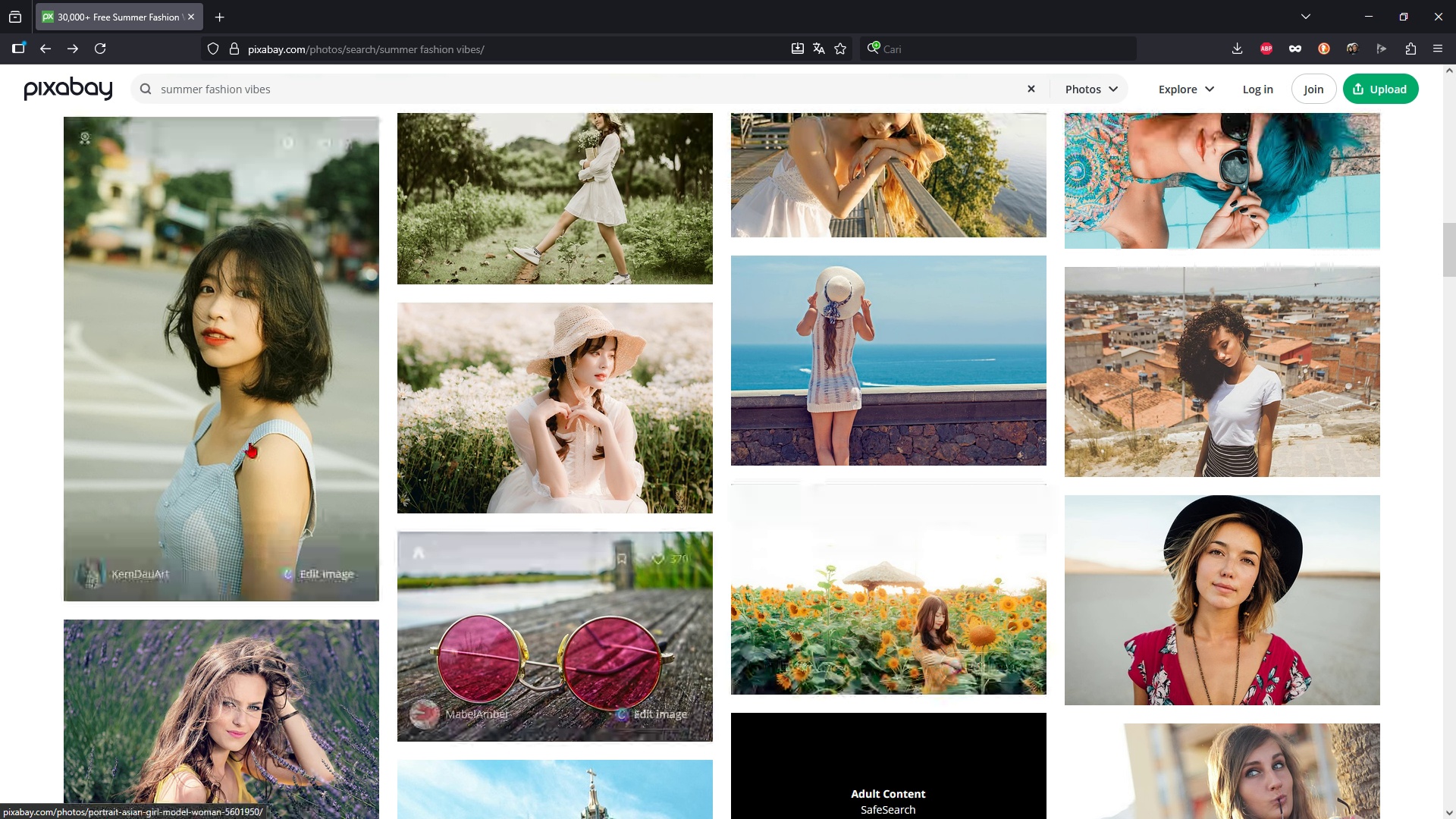 
left_click([230, 403])
 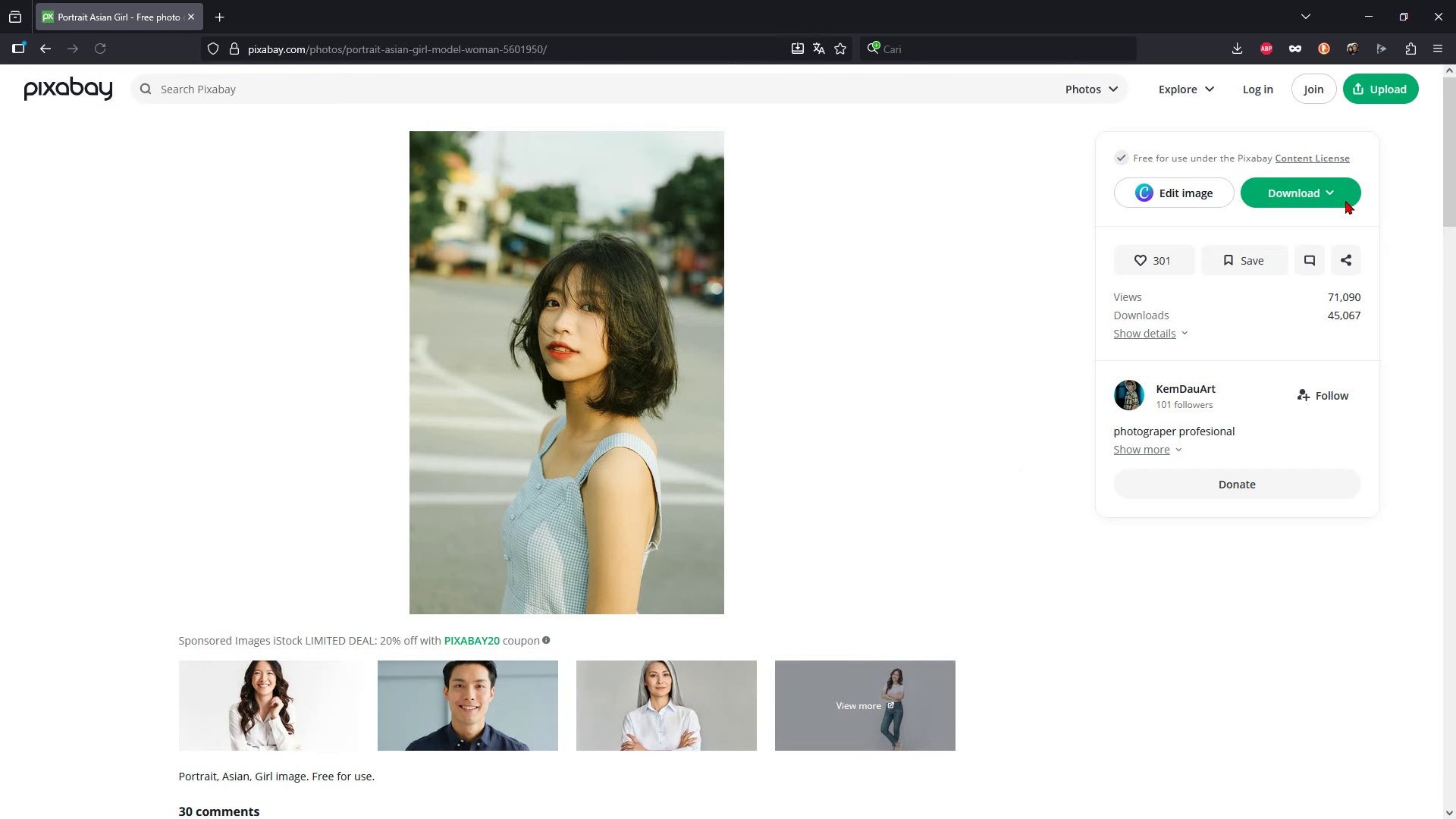 
left_click([1327, 188])
 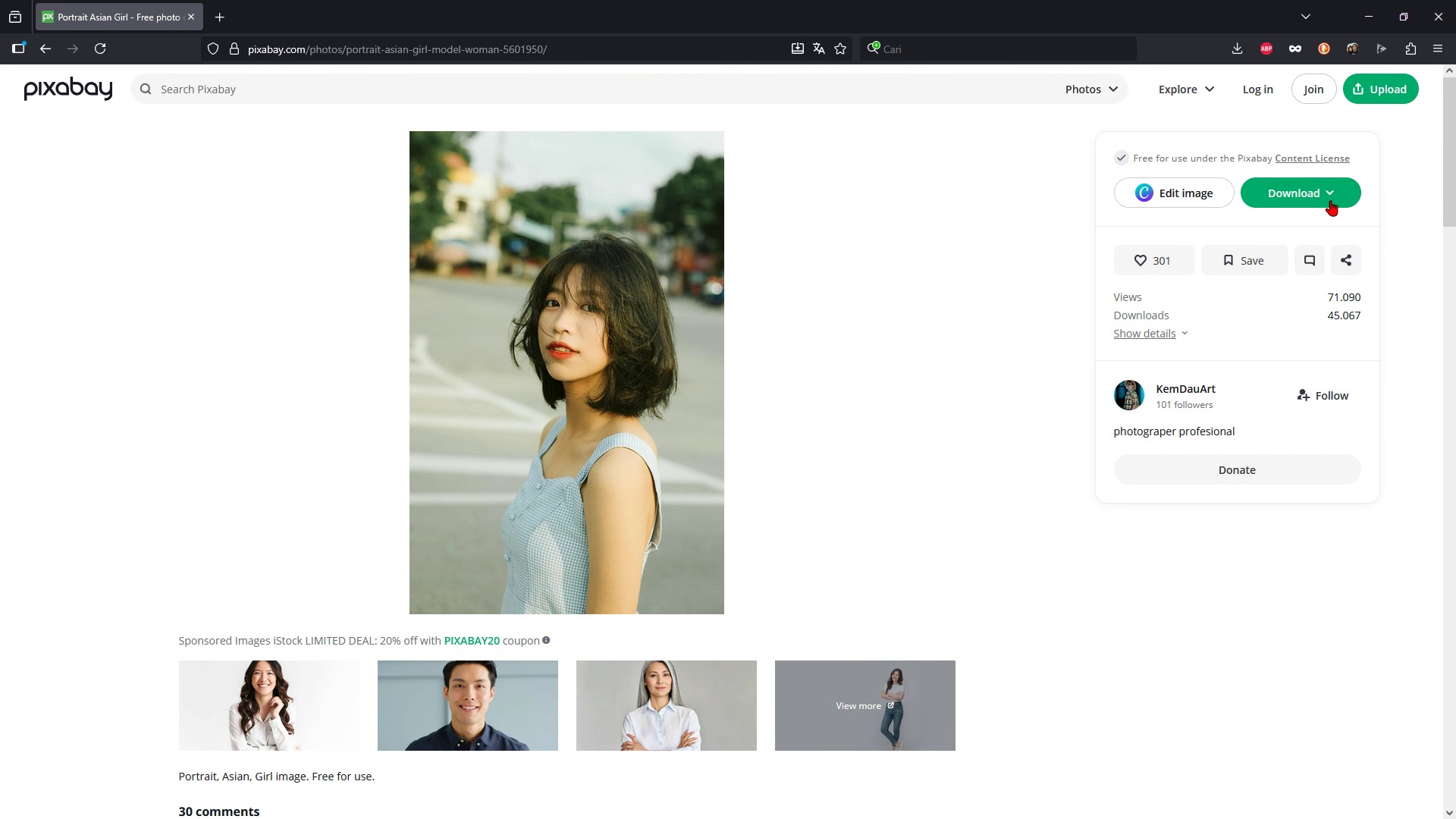 
left_click([1329, 192])
 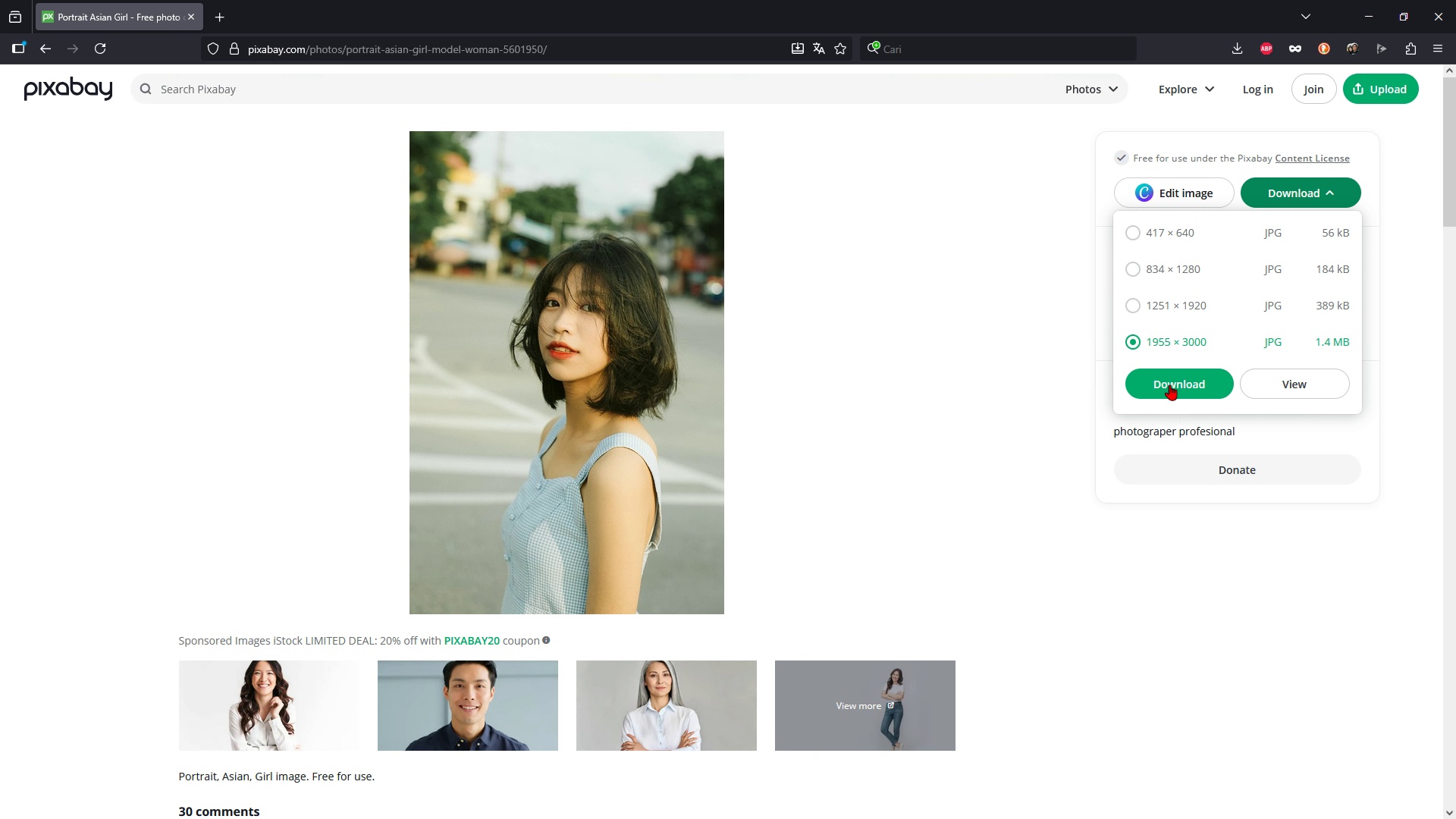 
double_click([1169, 391])
 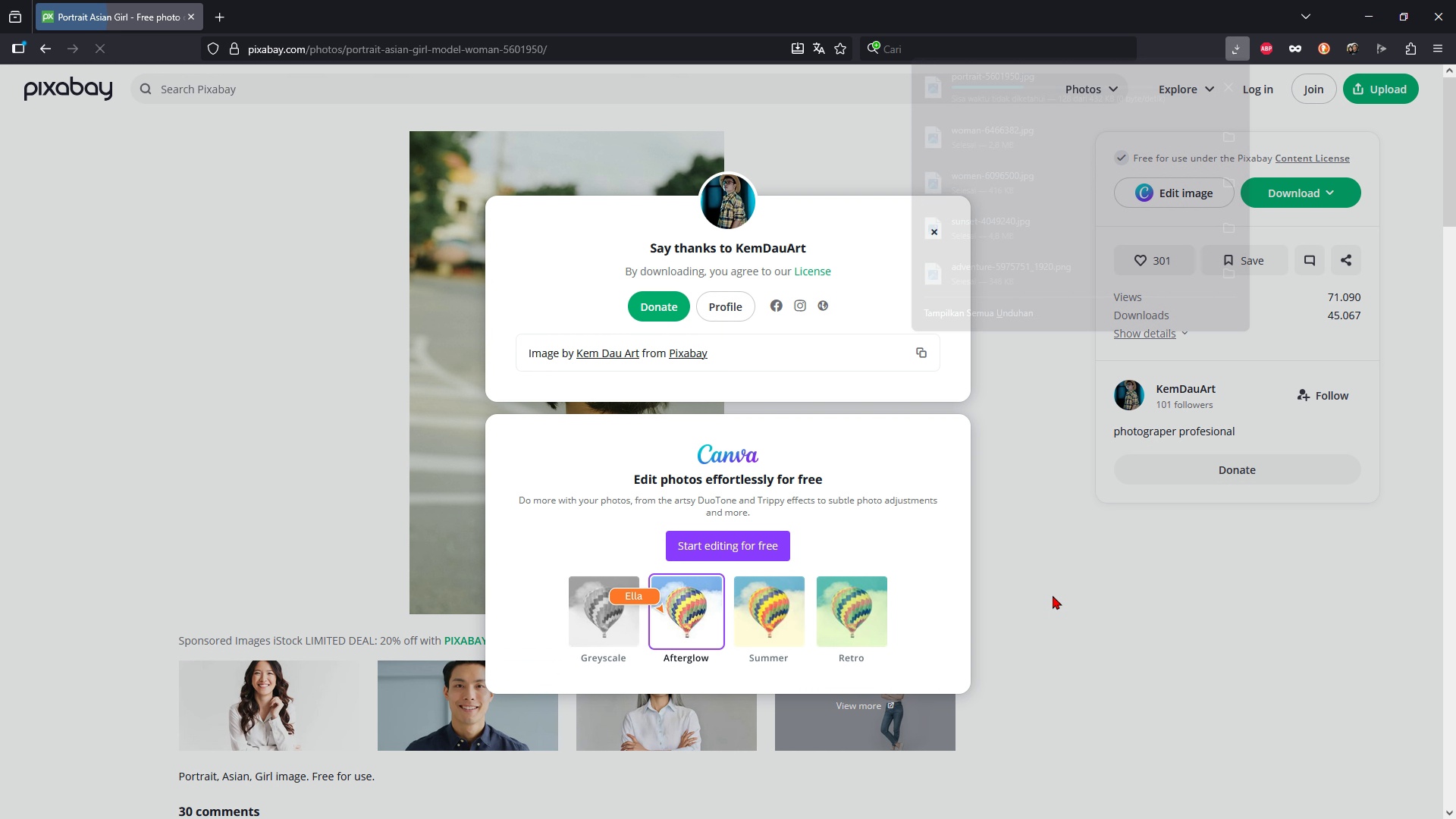 
left_click([1053, 595])
 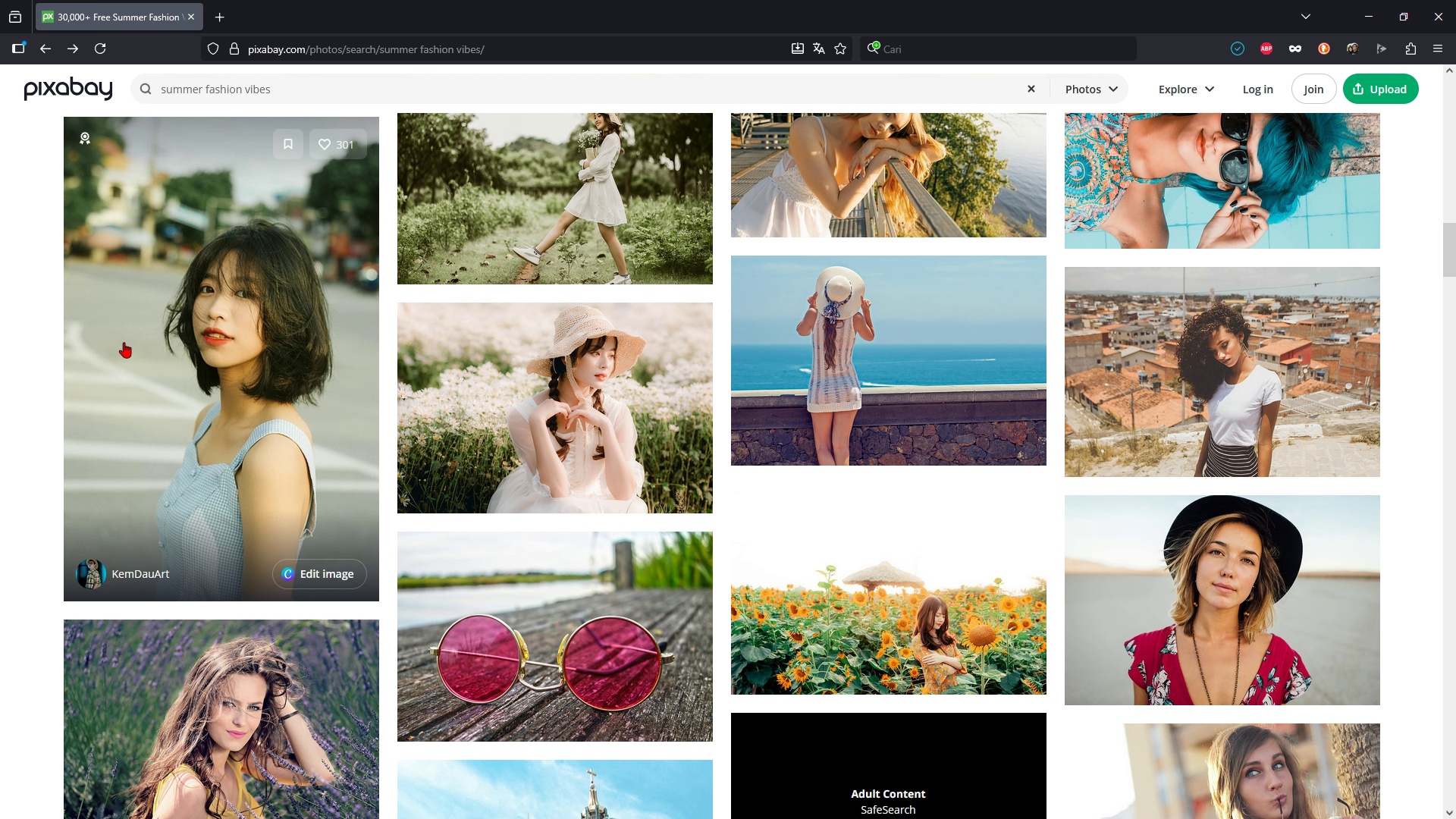 
scroll: coordinate [610, 565], scroll_direction: down, amount: 18.0
 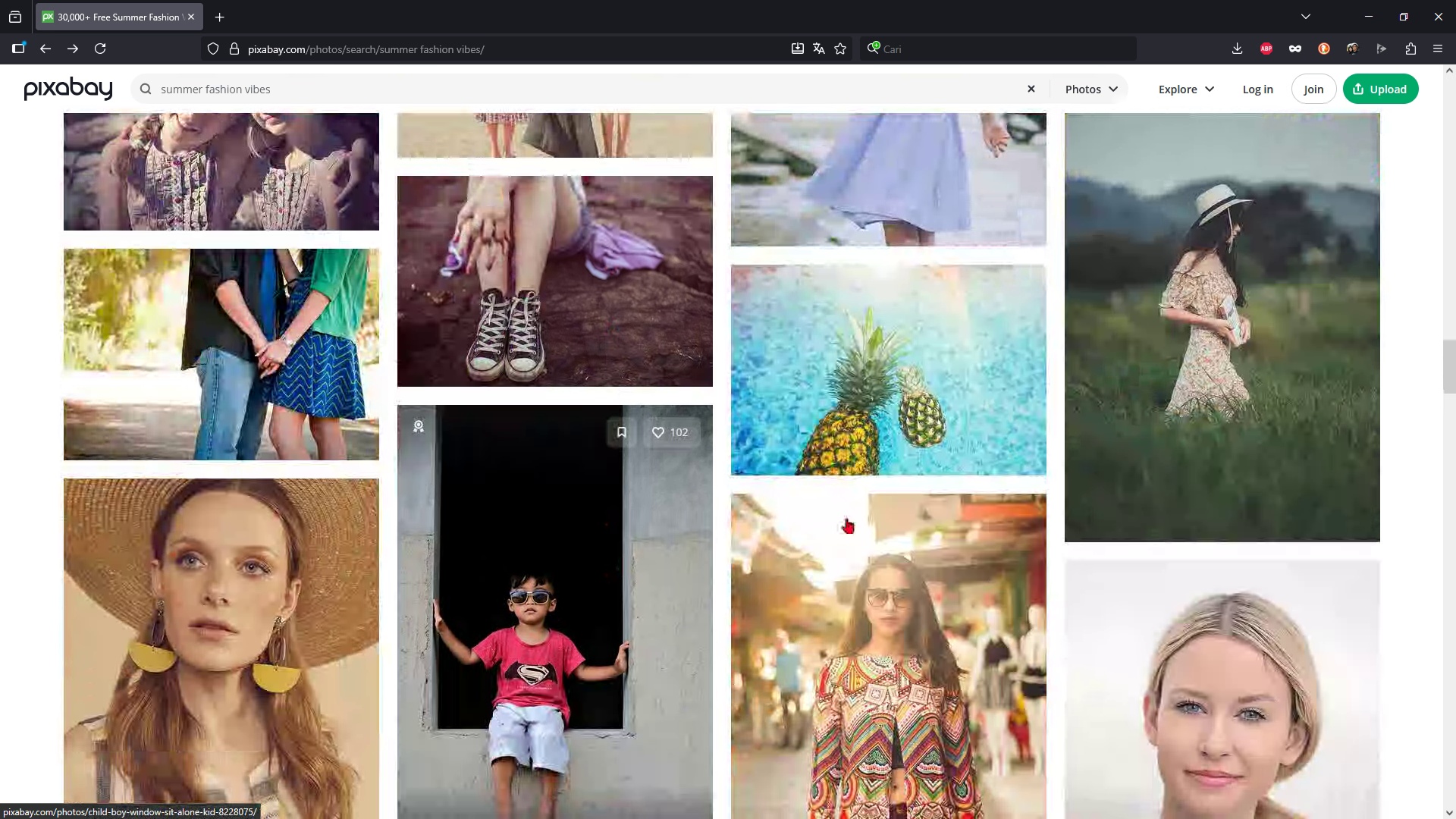 
left_click([1207, 322])
 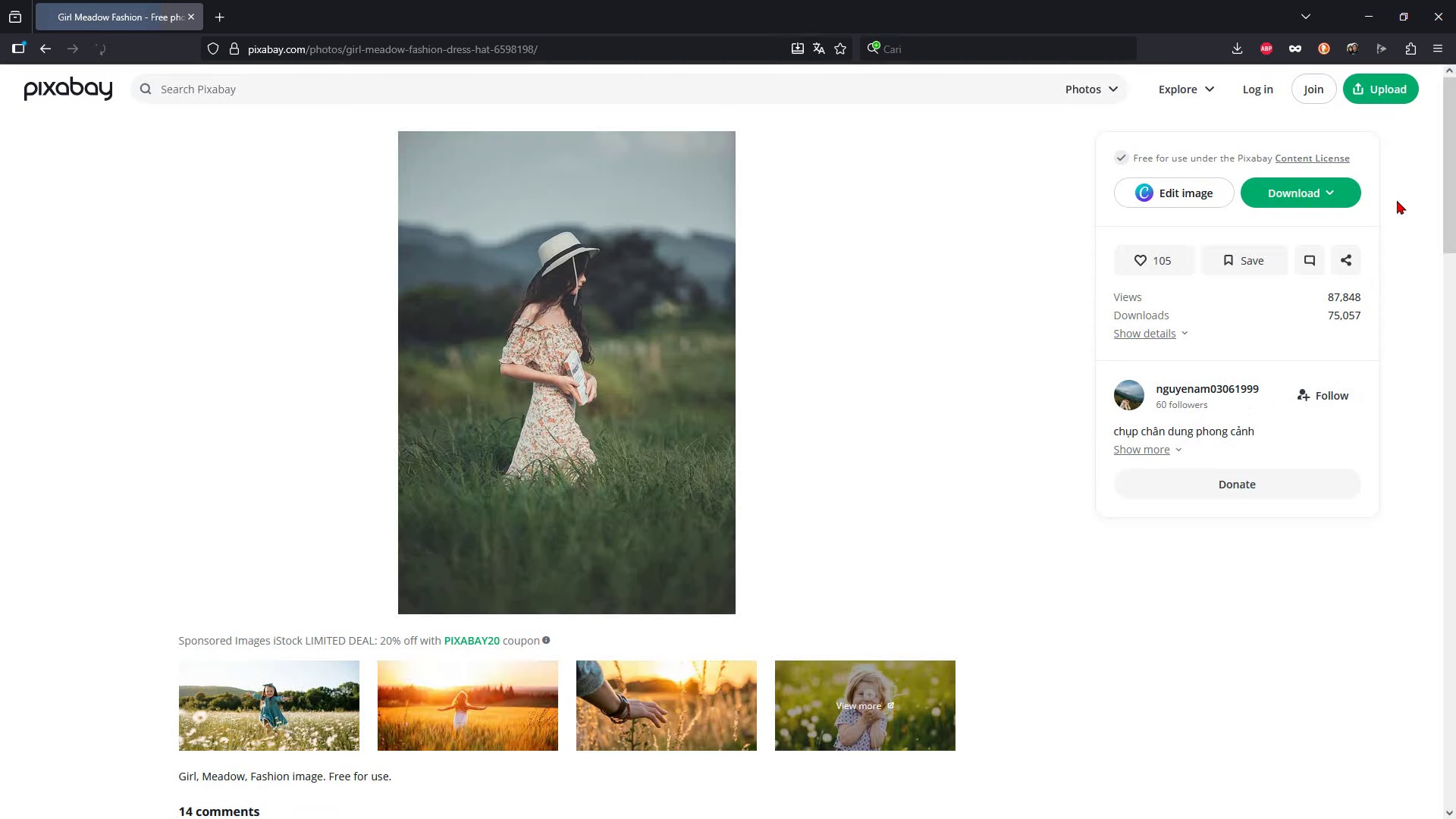 
left_click([1339, 194])
 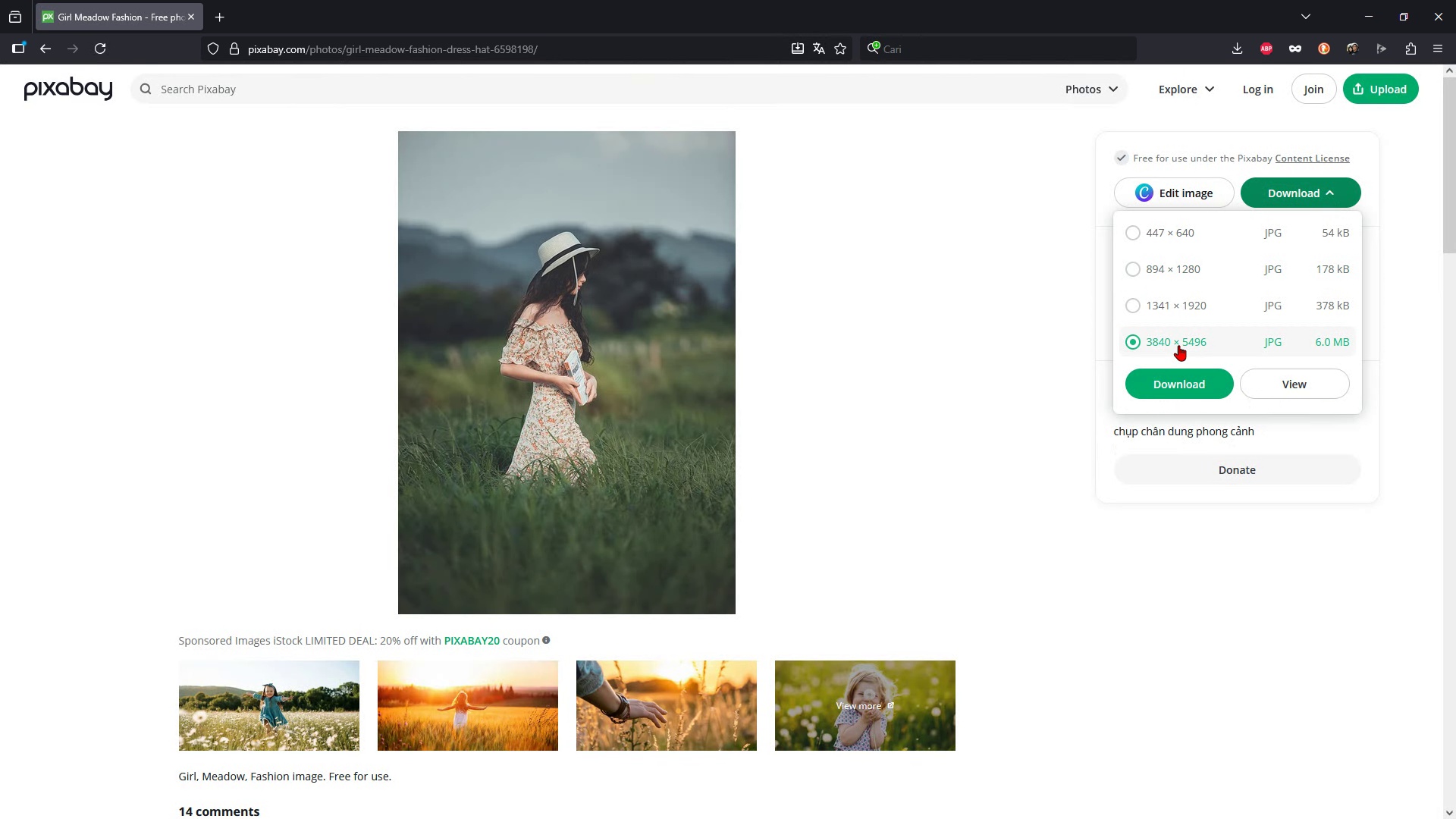 
left_click([1178, 345])
 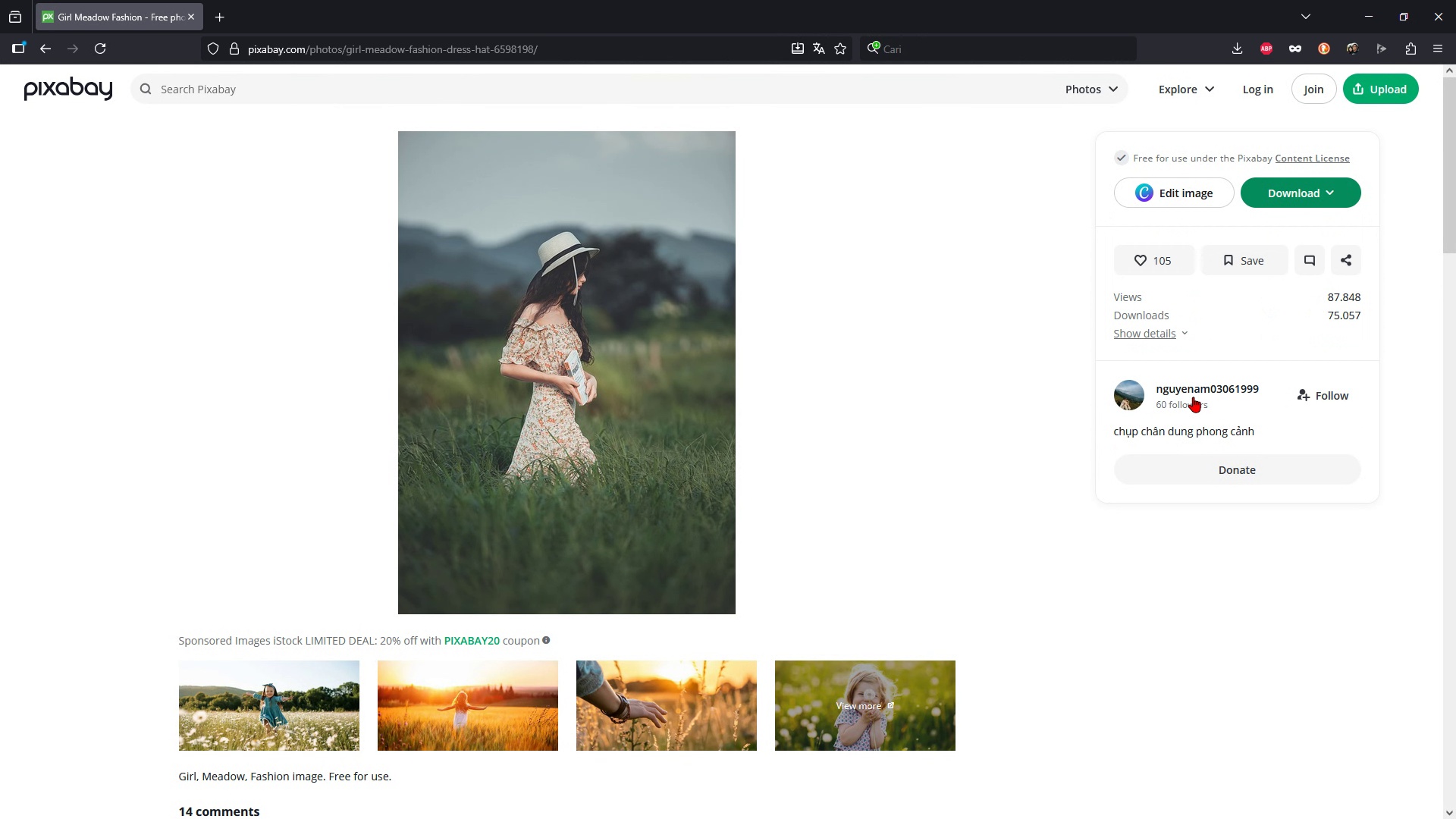 
double_click([1193, 397])
 